 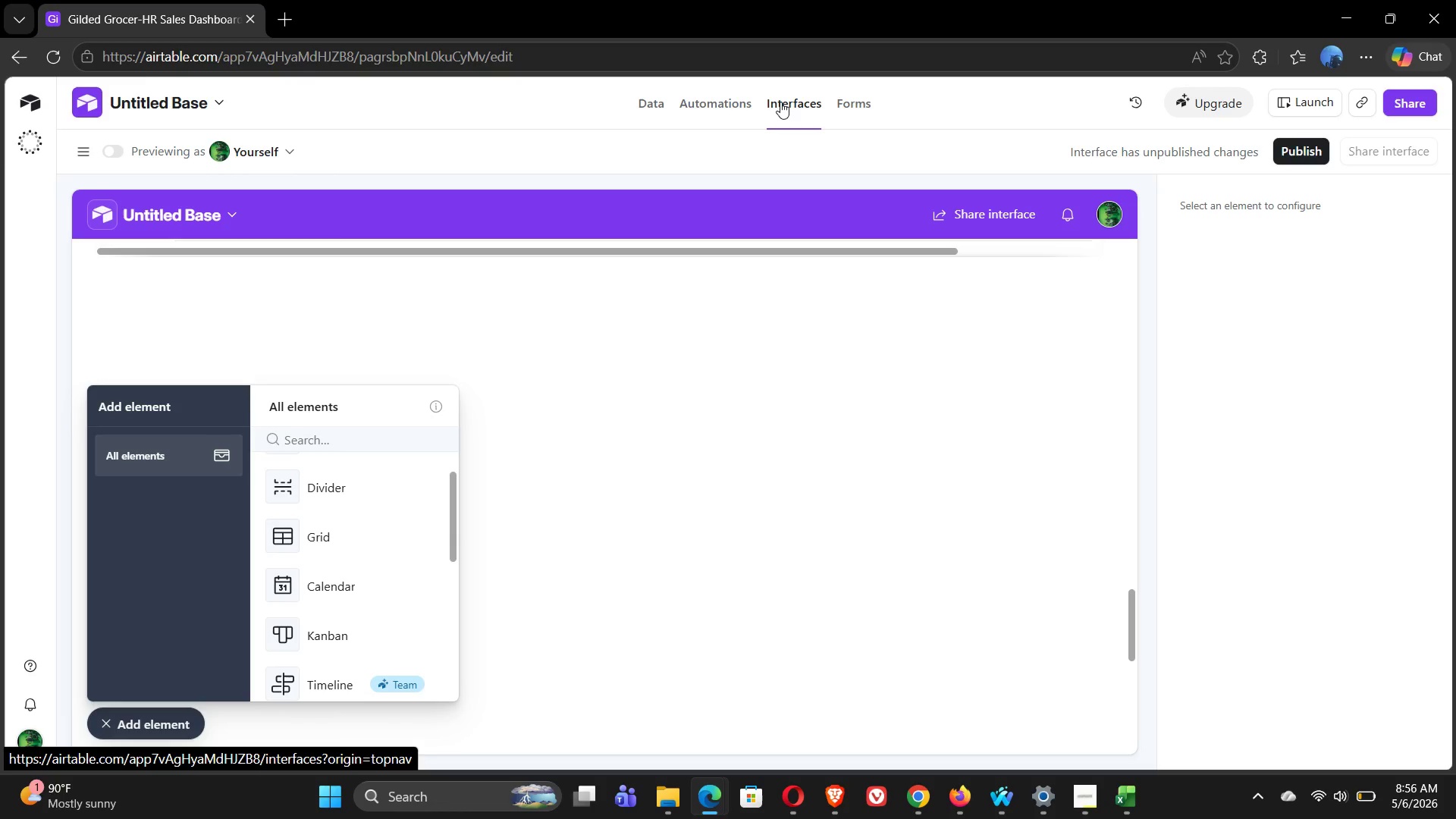 
left_click([780, 102])
 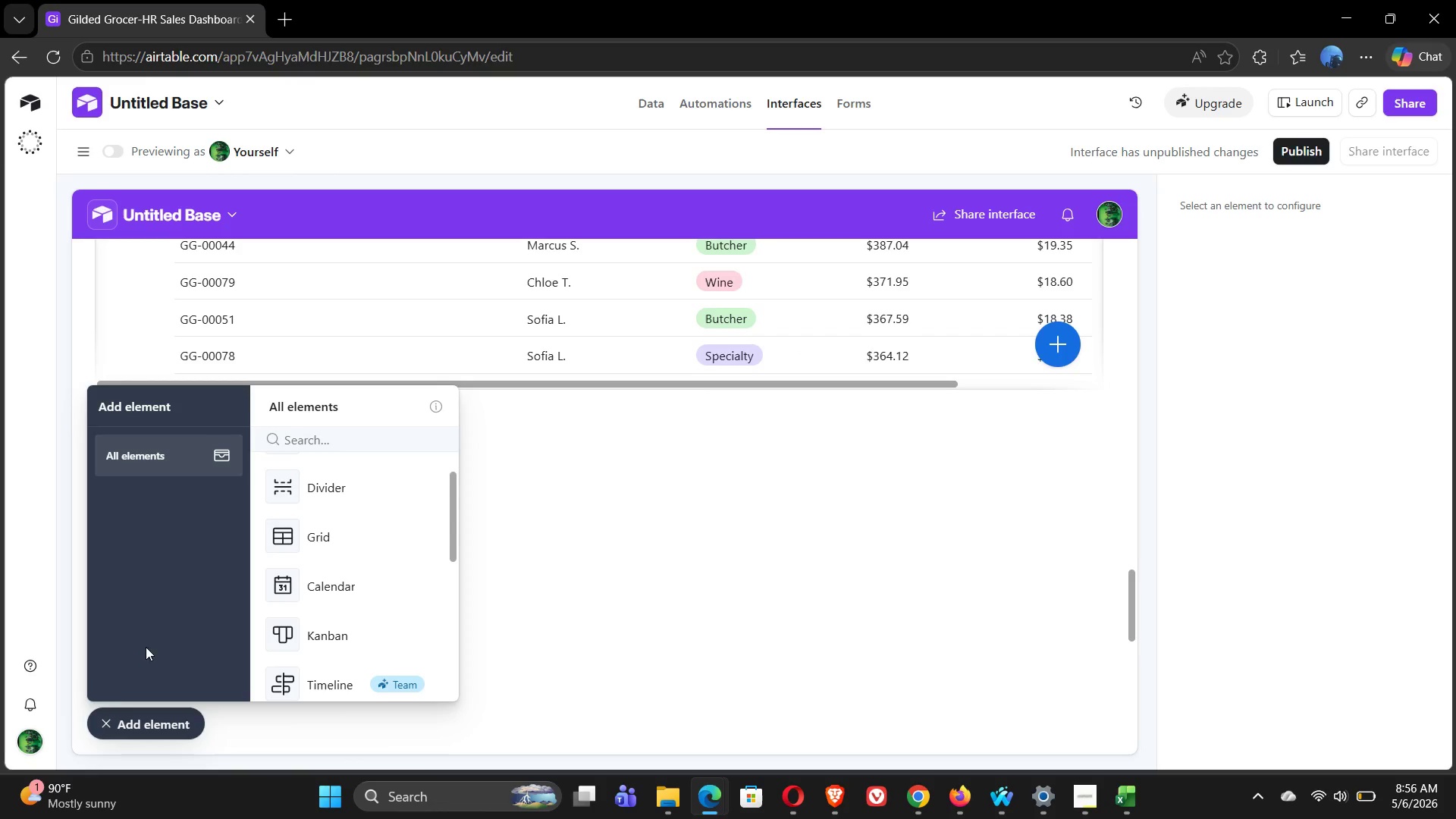 
left_click([102, 724])
 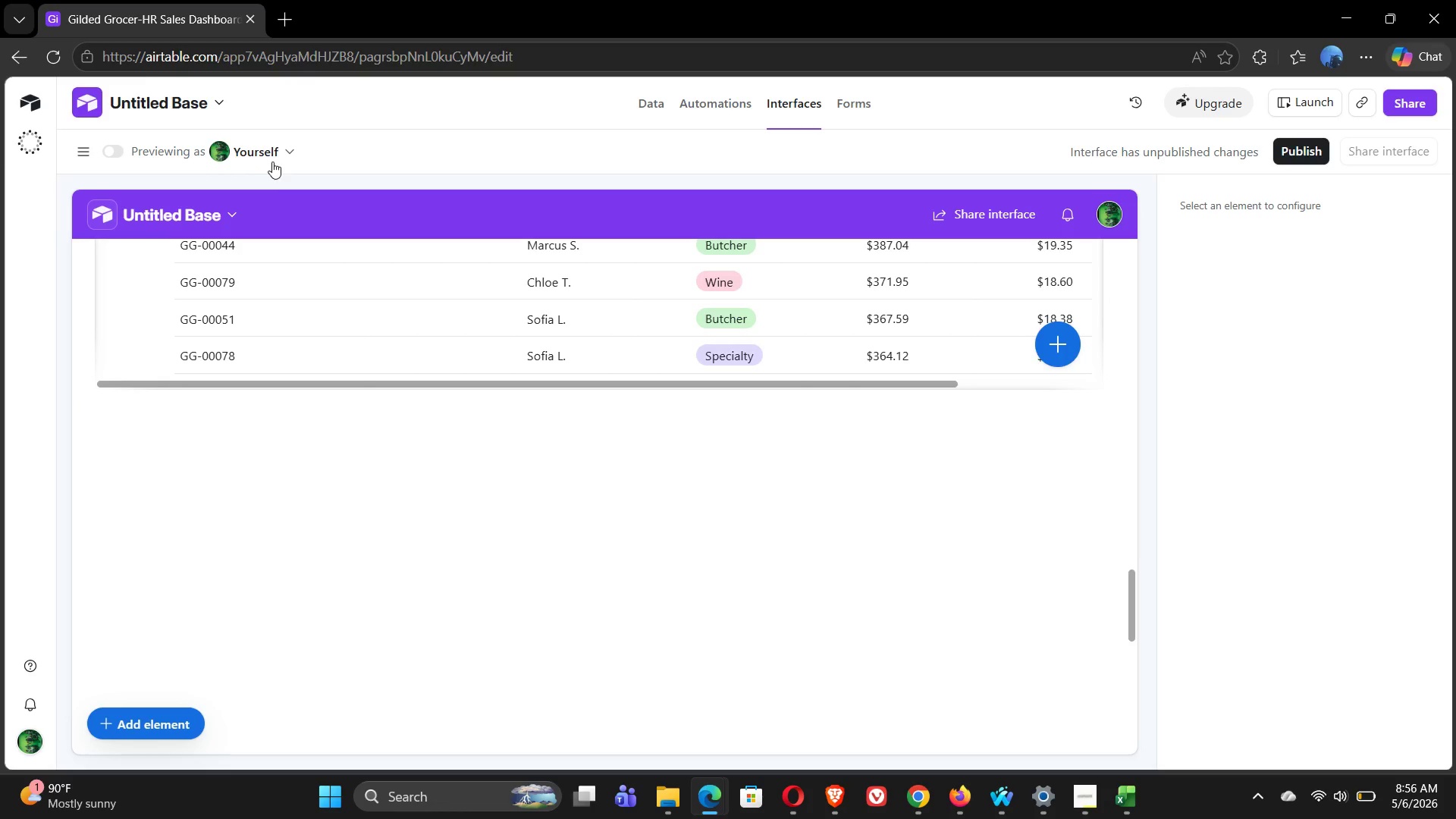 
left_click([285, 155])
 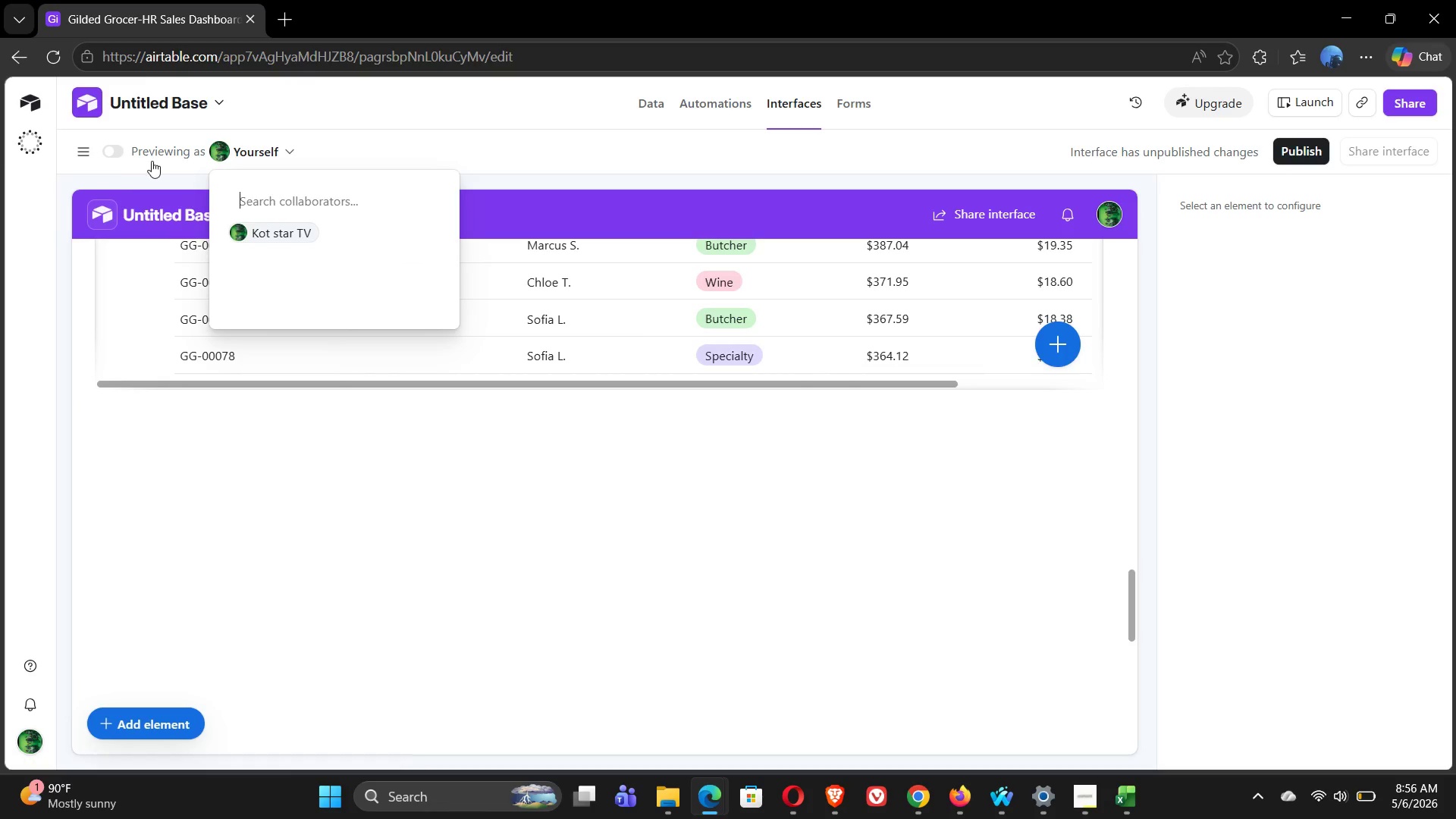 
left_click([118, 154])
 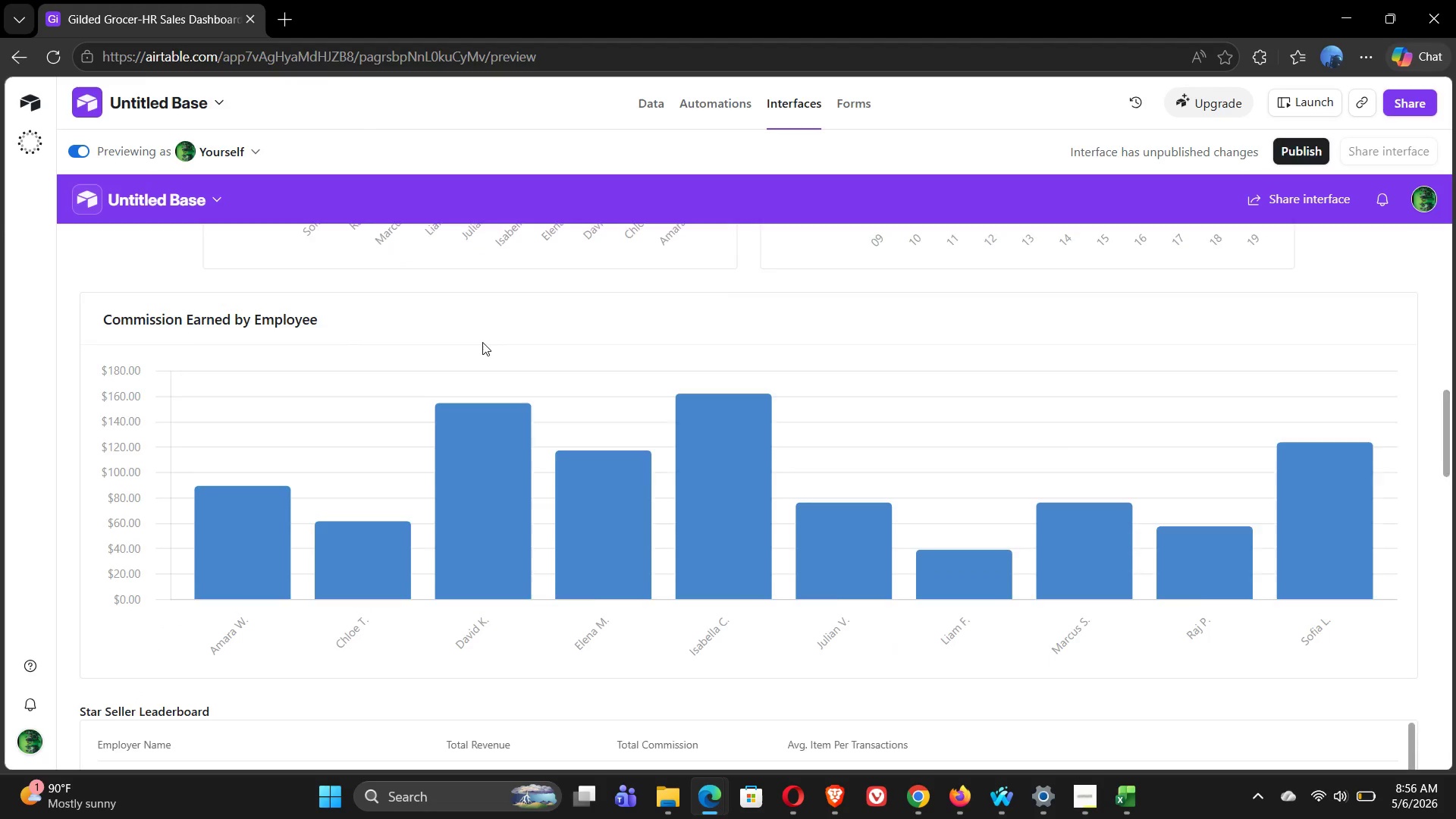 
wait(13.2)
 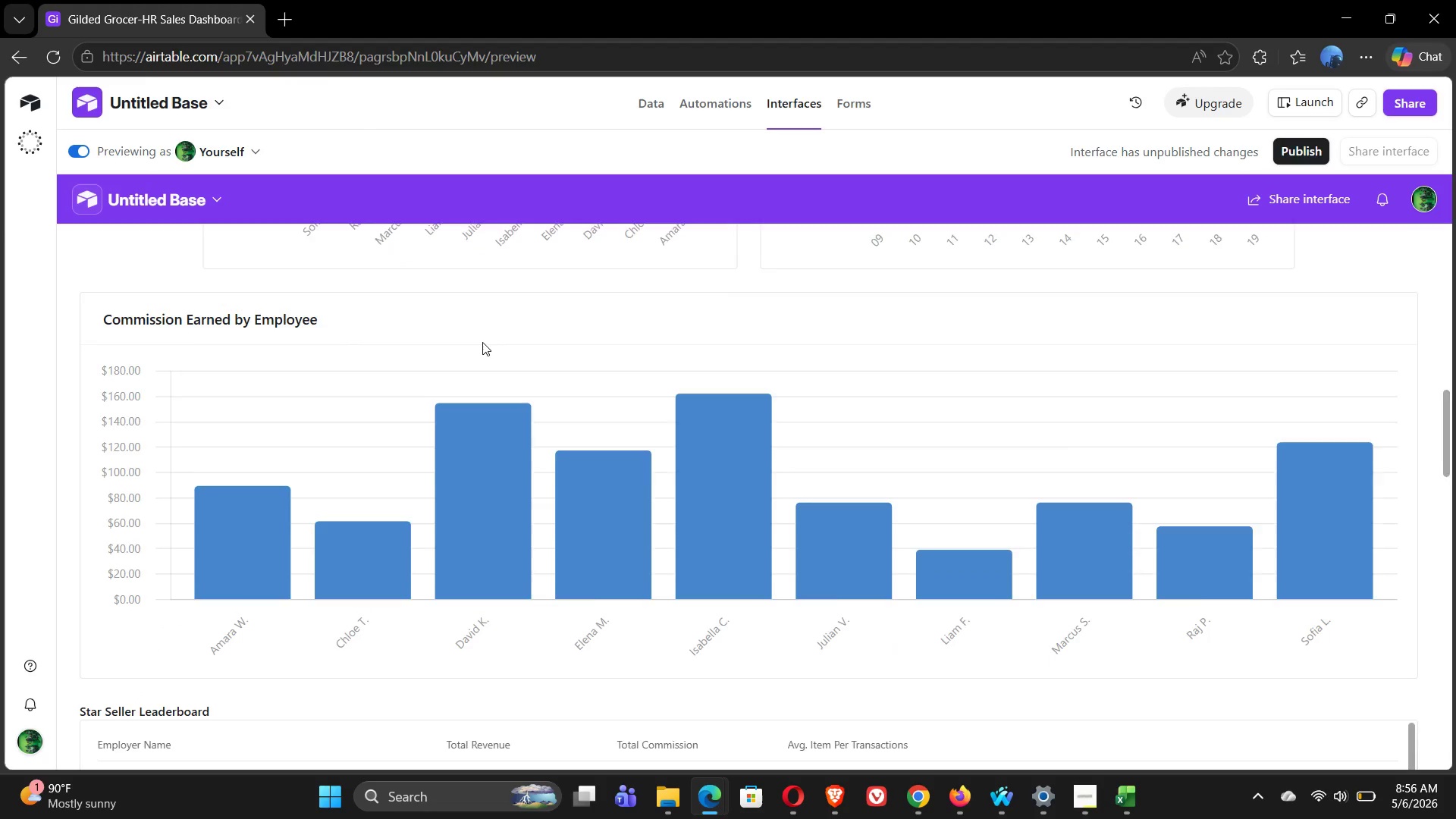 
mouse_move([535, 400])
 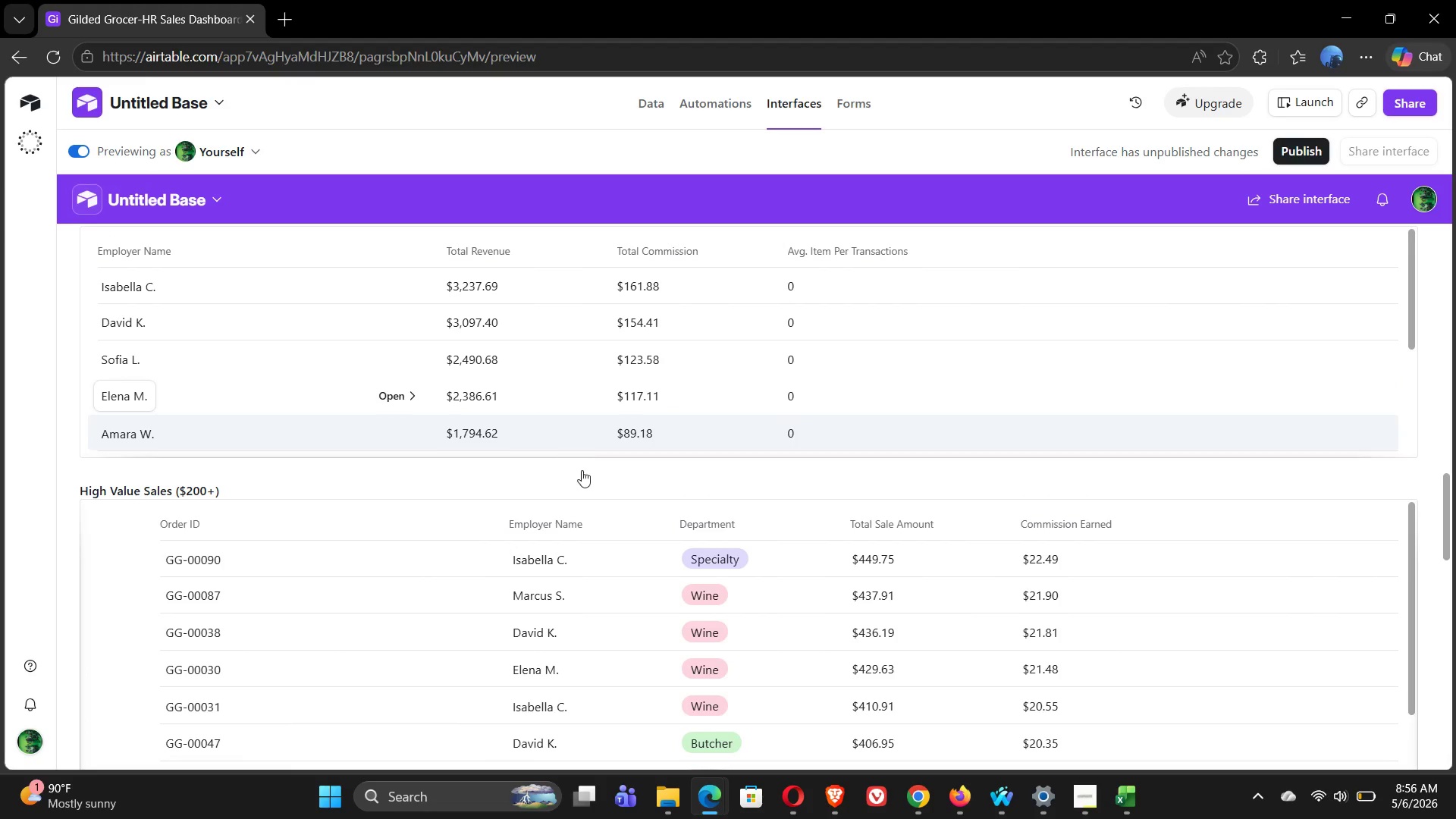 
mouse_move([606, 481])
 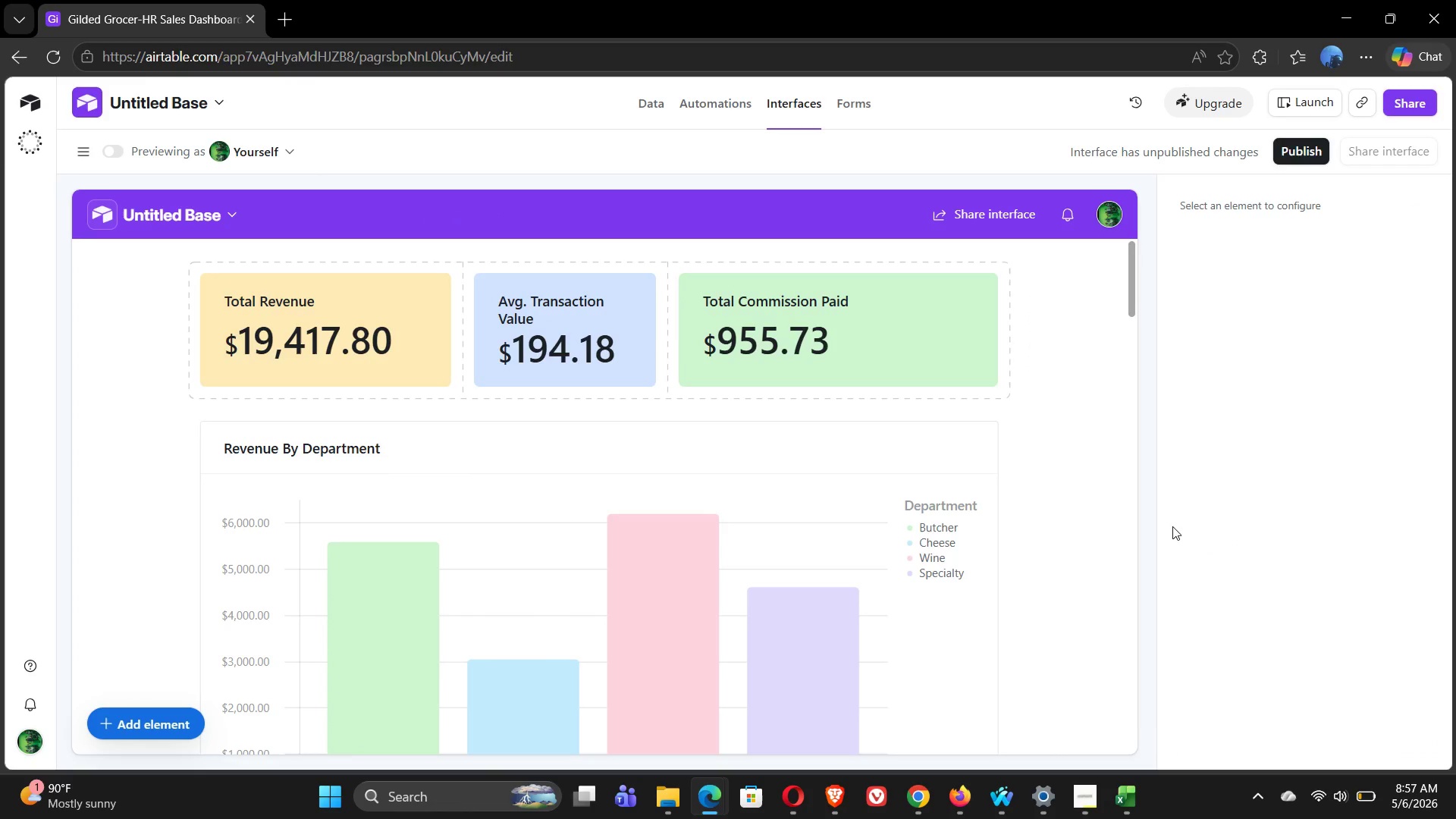 
wait(33.25)
 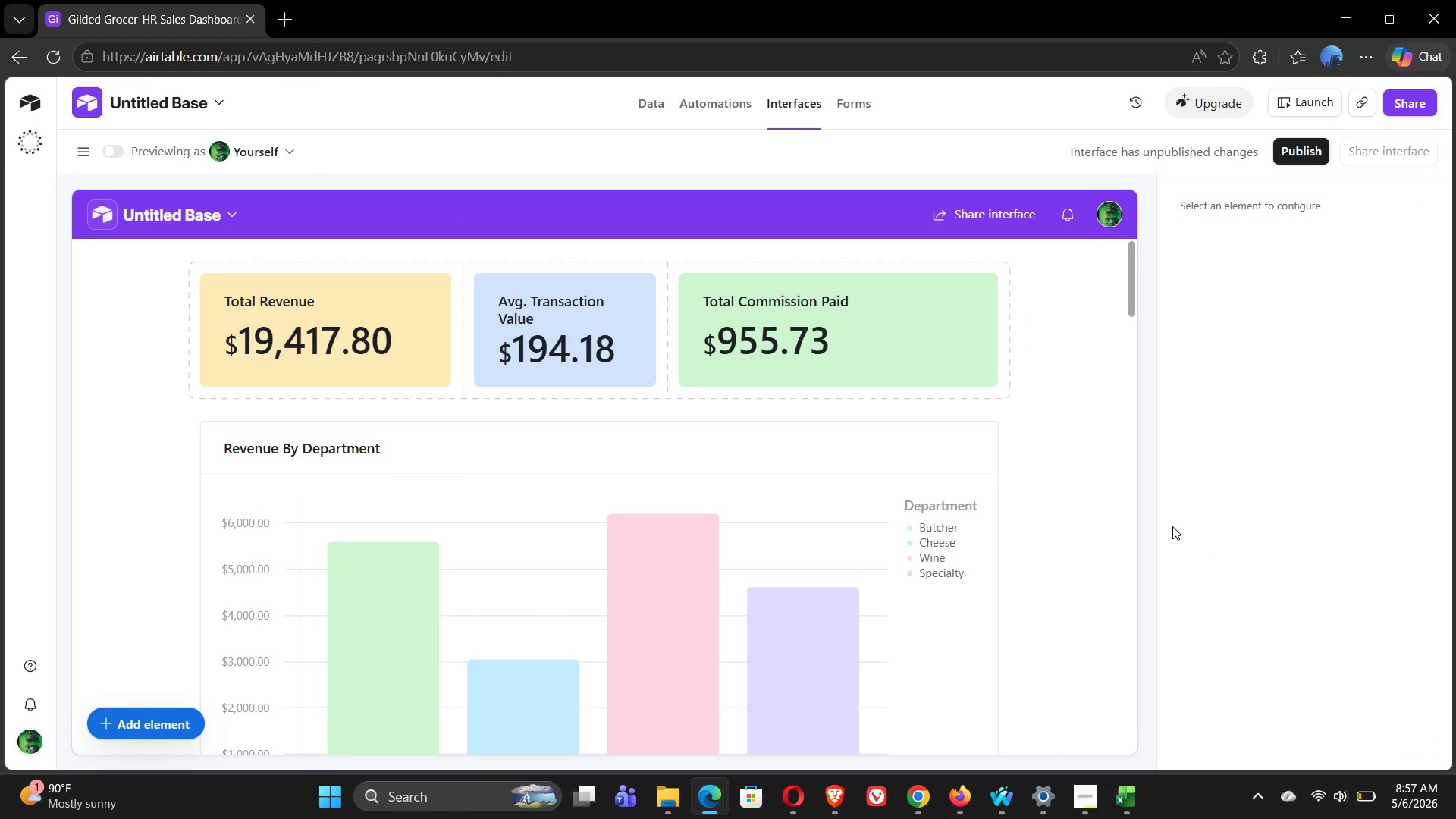 
key(Control+A)
 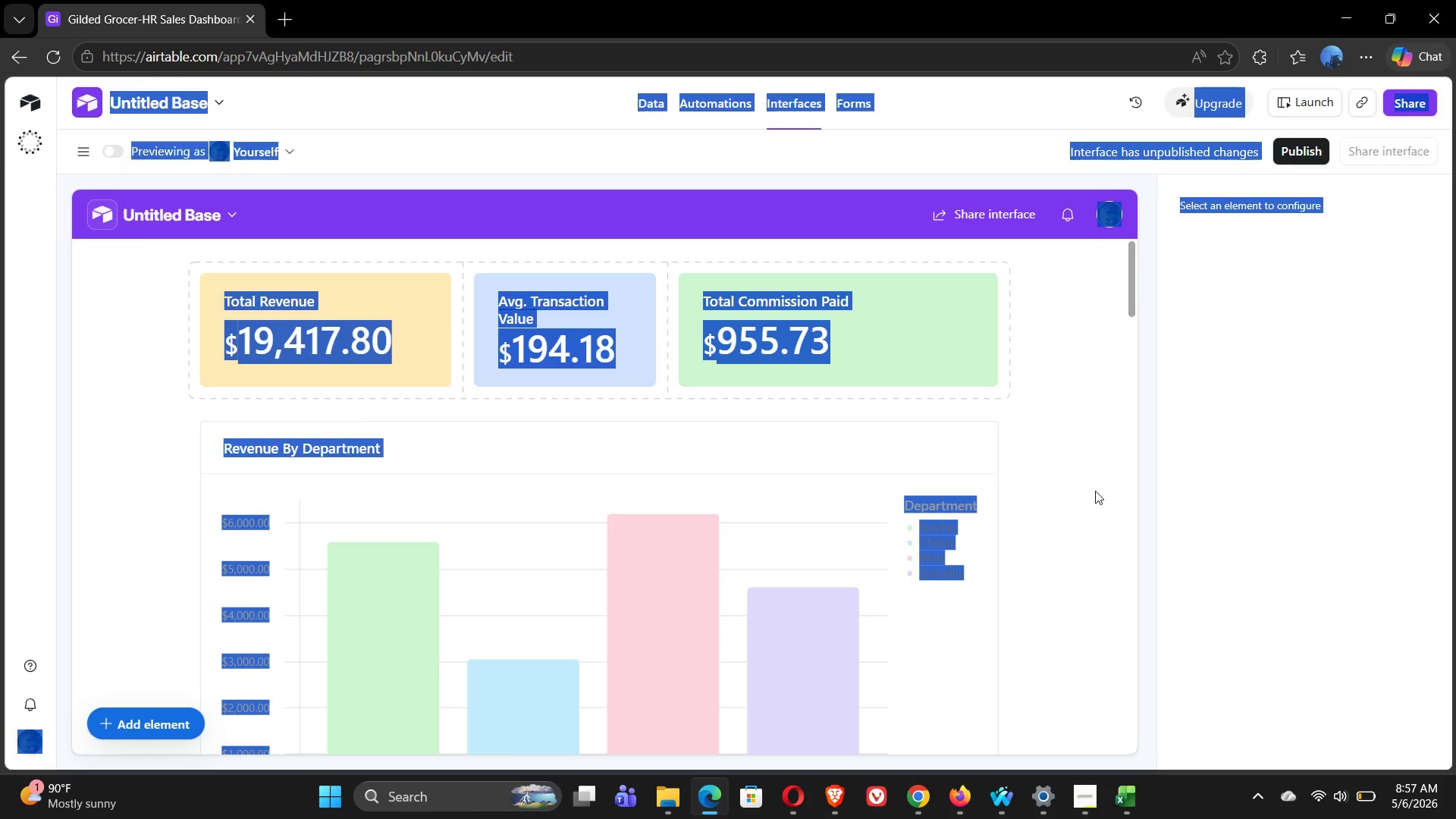 
left_click([1072, 472])
 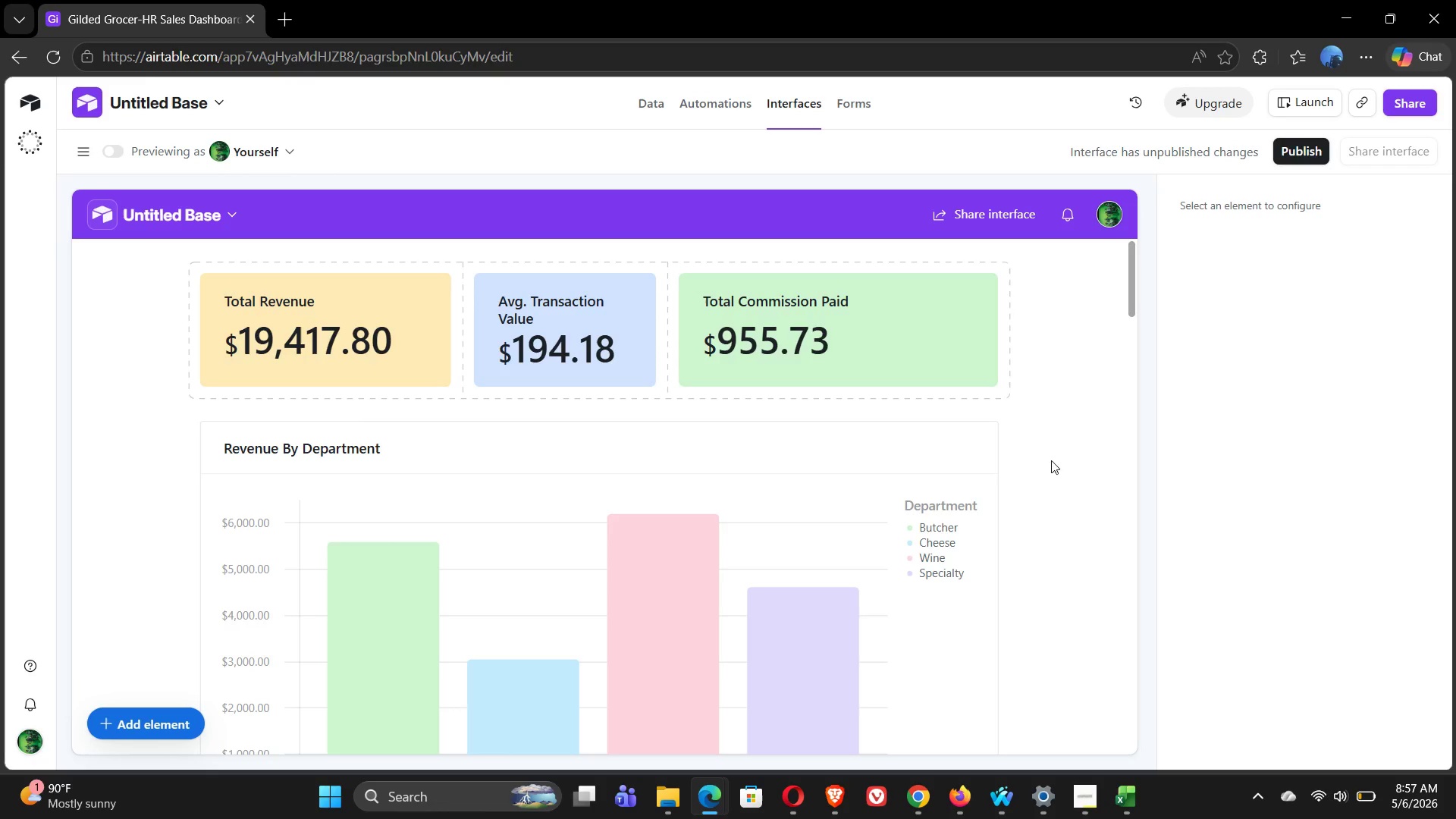 
left_click([1062, 460])
 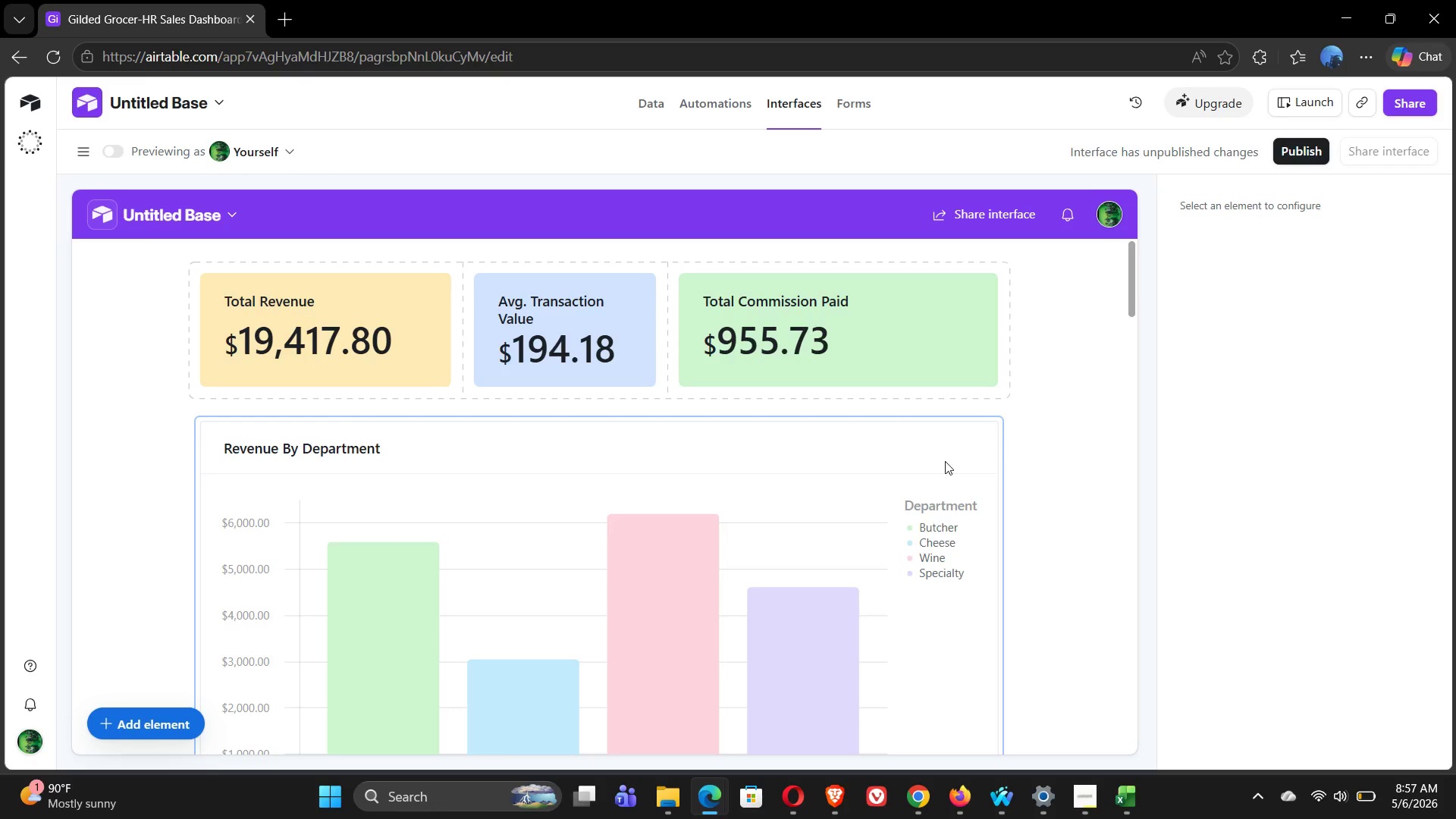 
left_click([945, 461])
 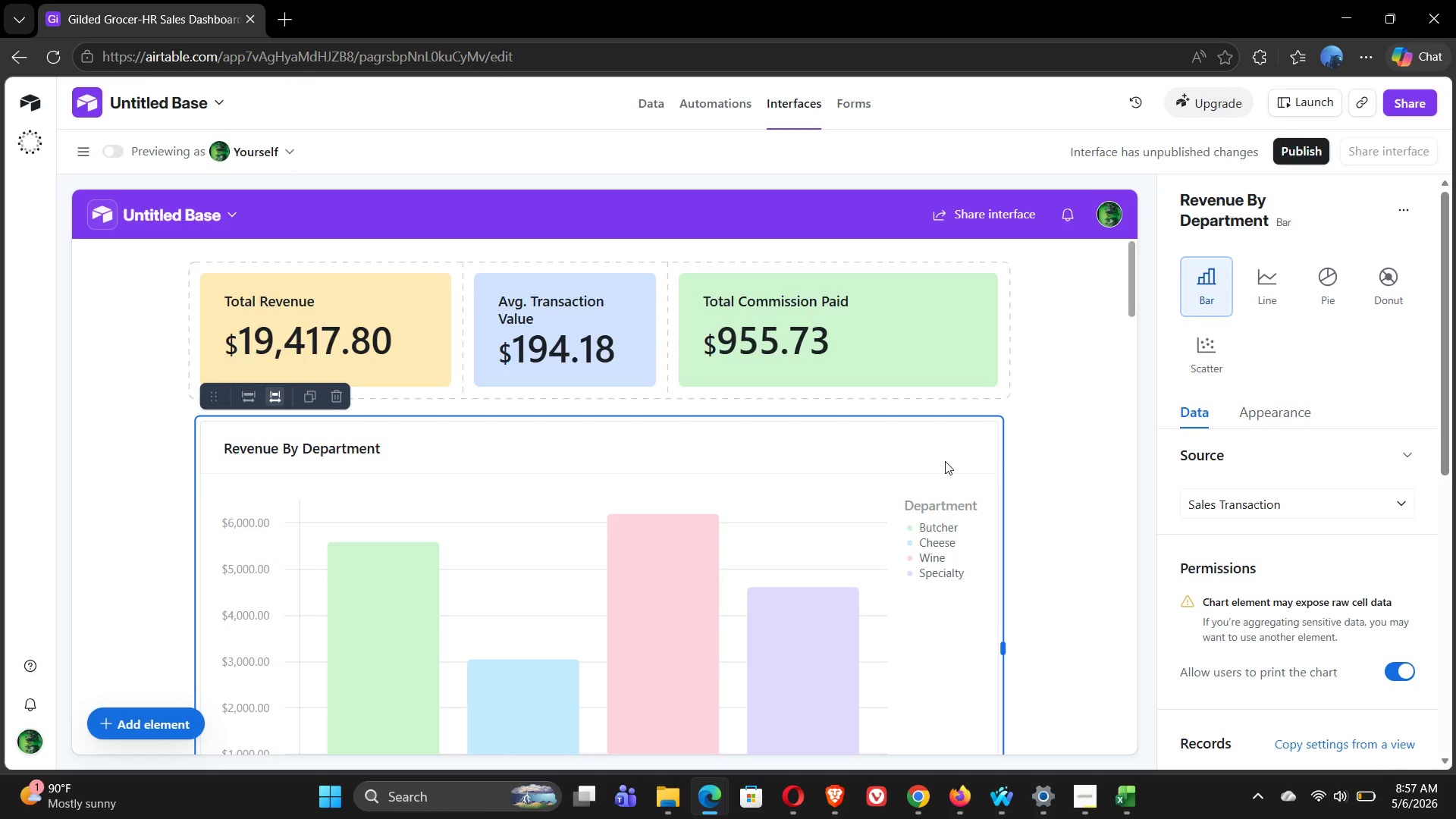 
key(Control+A)
 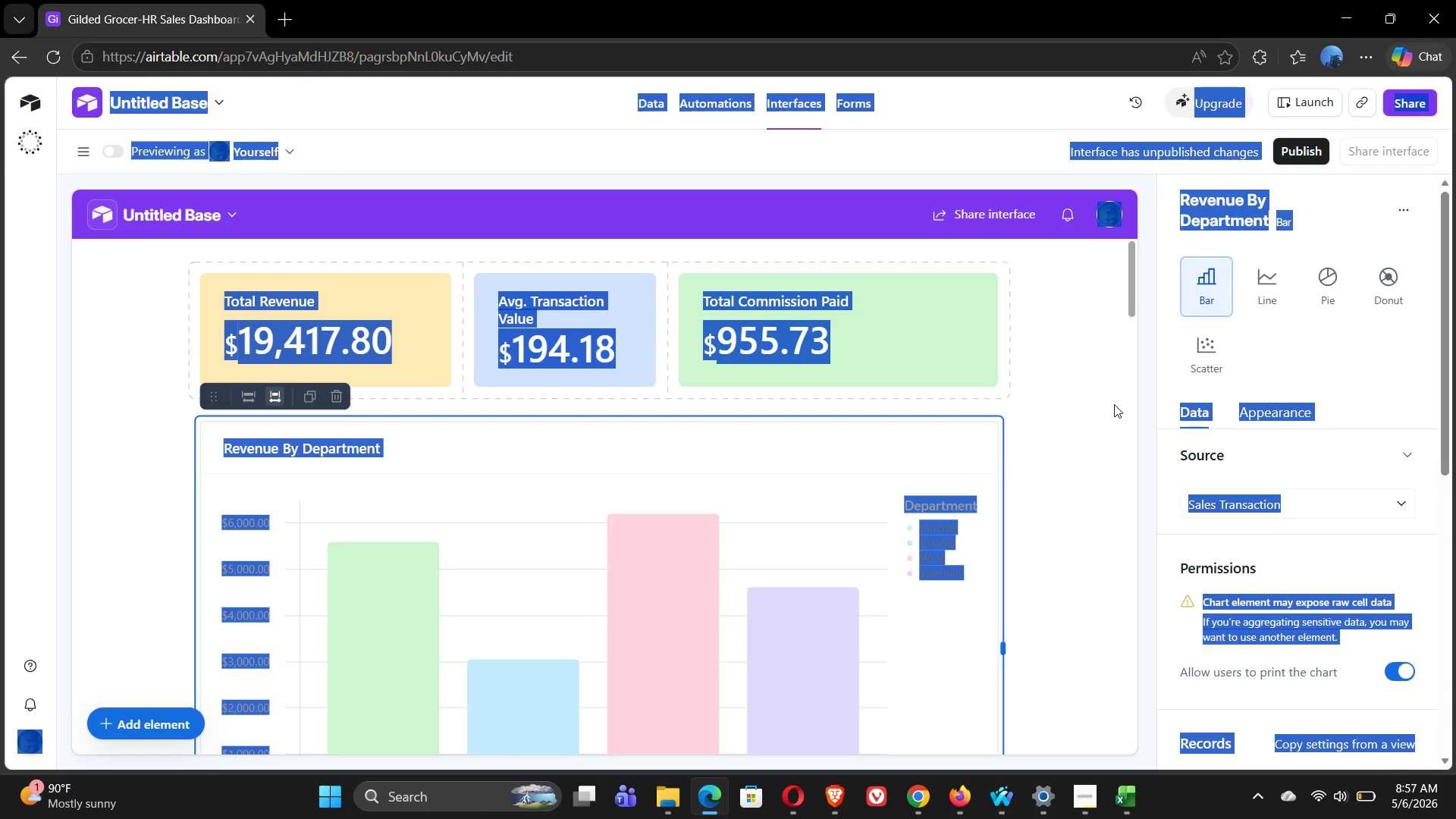 
left_click([1116, 404])
 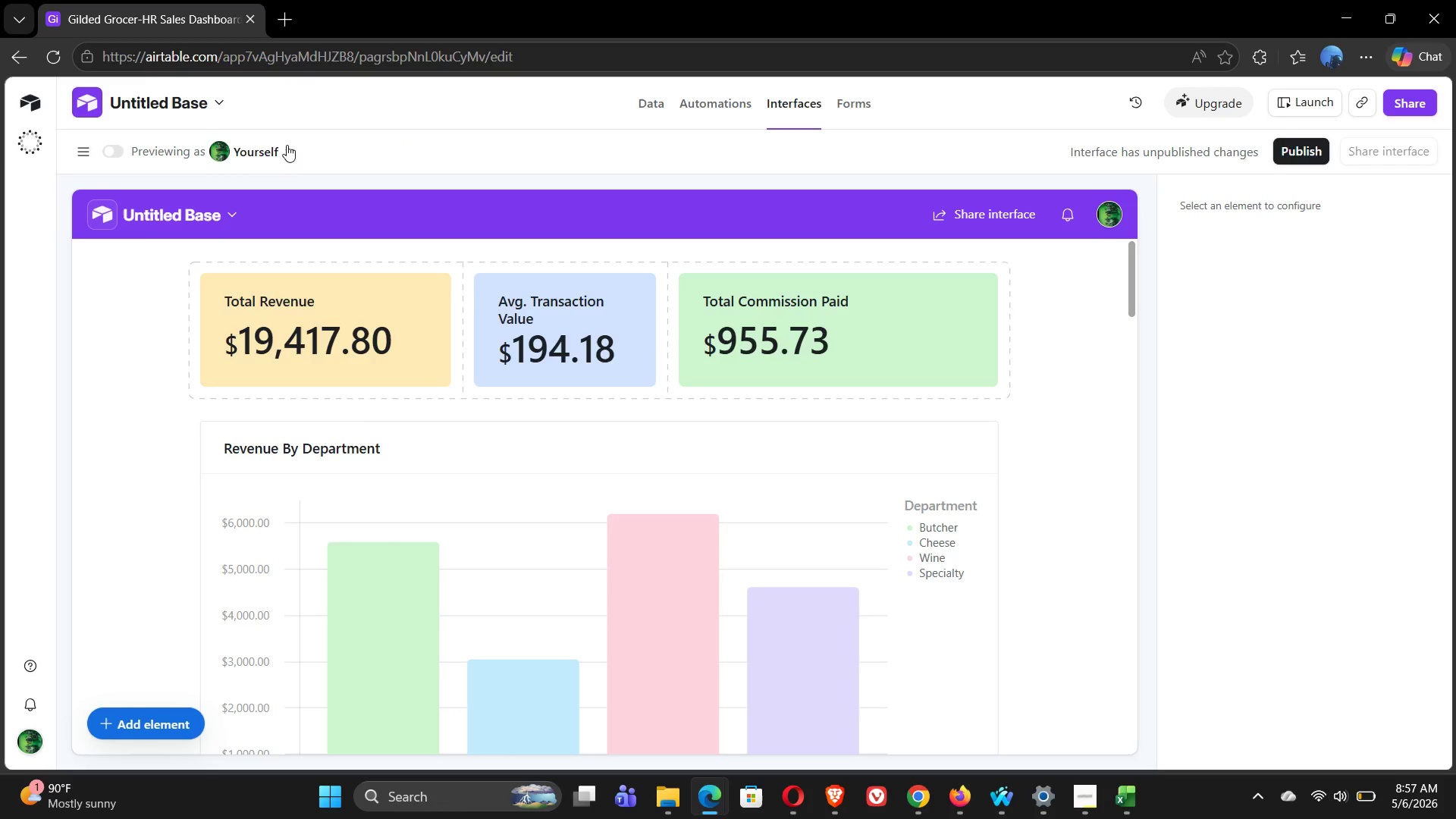 
wait(11.98)
 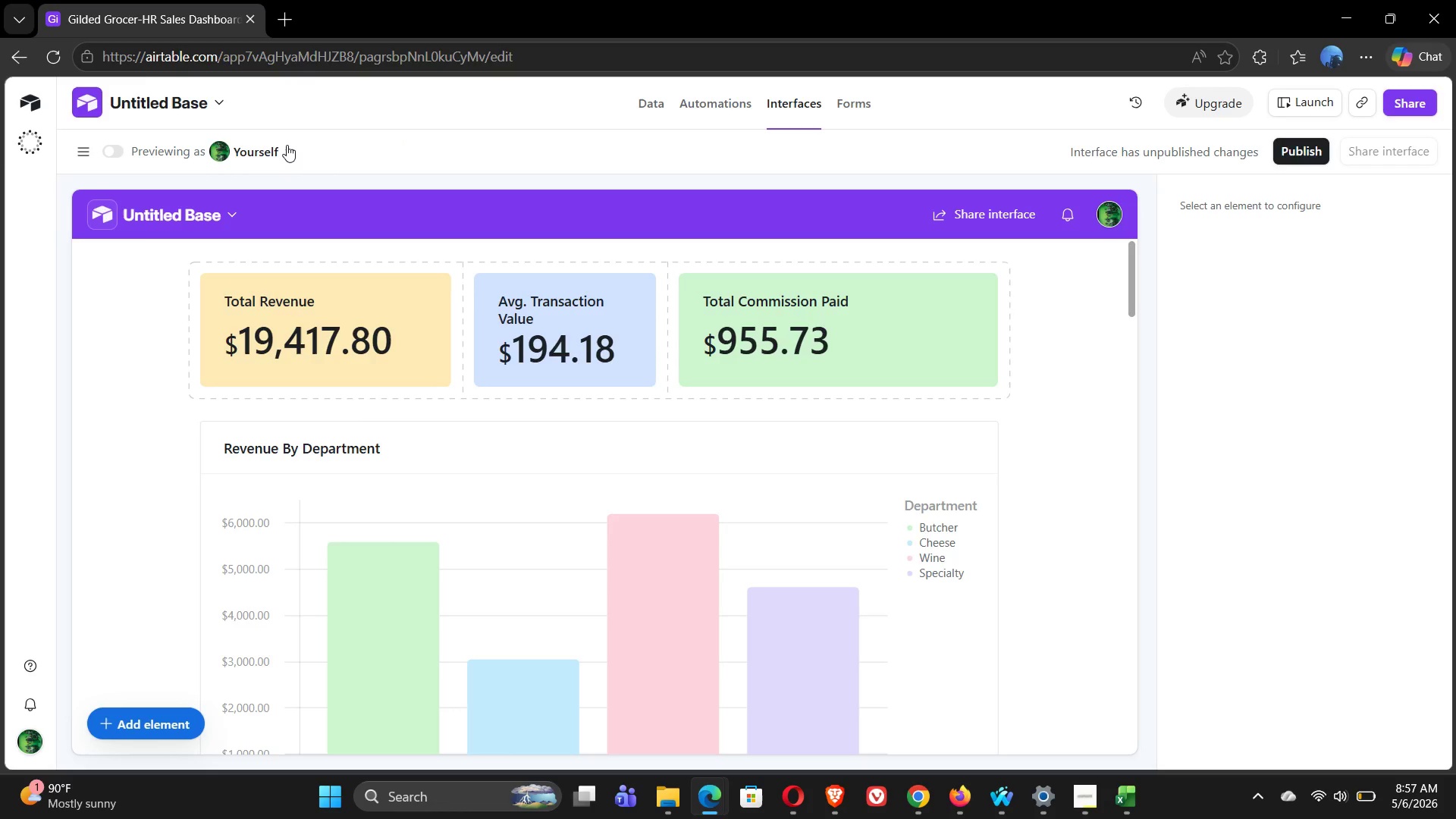 
double_click([167, 105])
 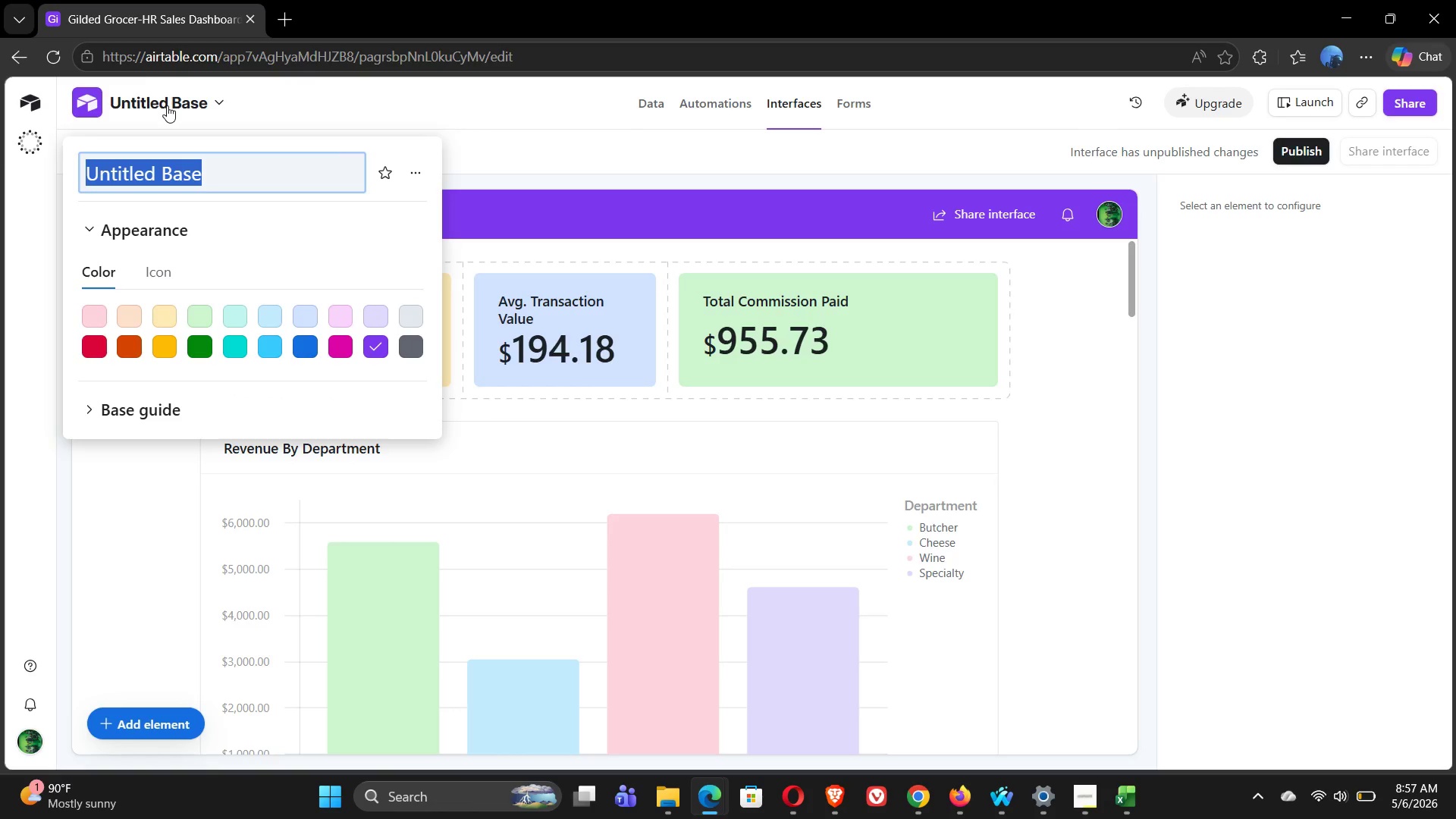 
wait(21.22)
 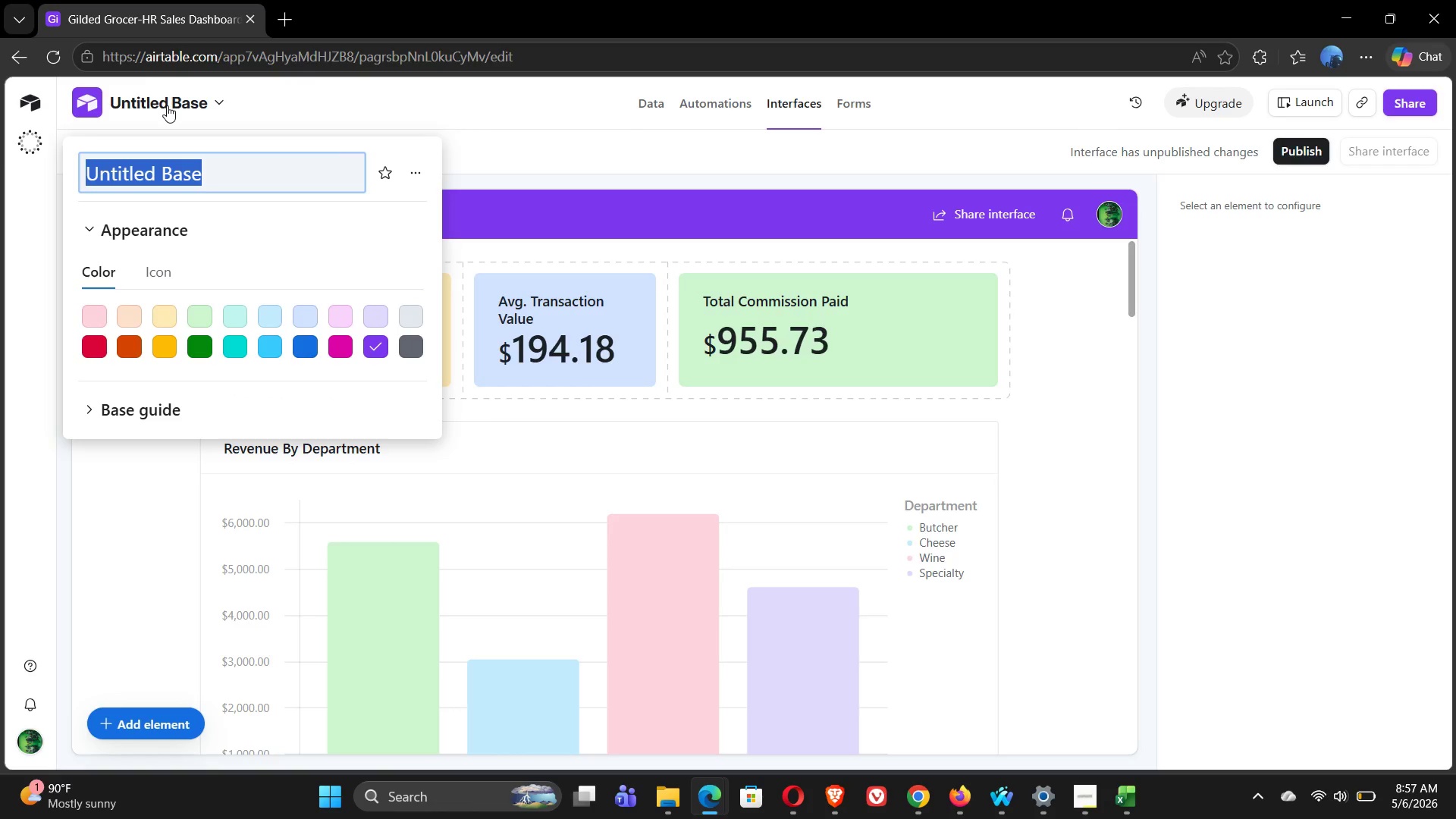 
type(Glided Grocer)
 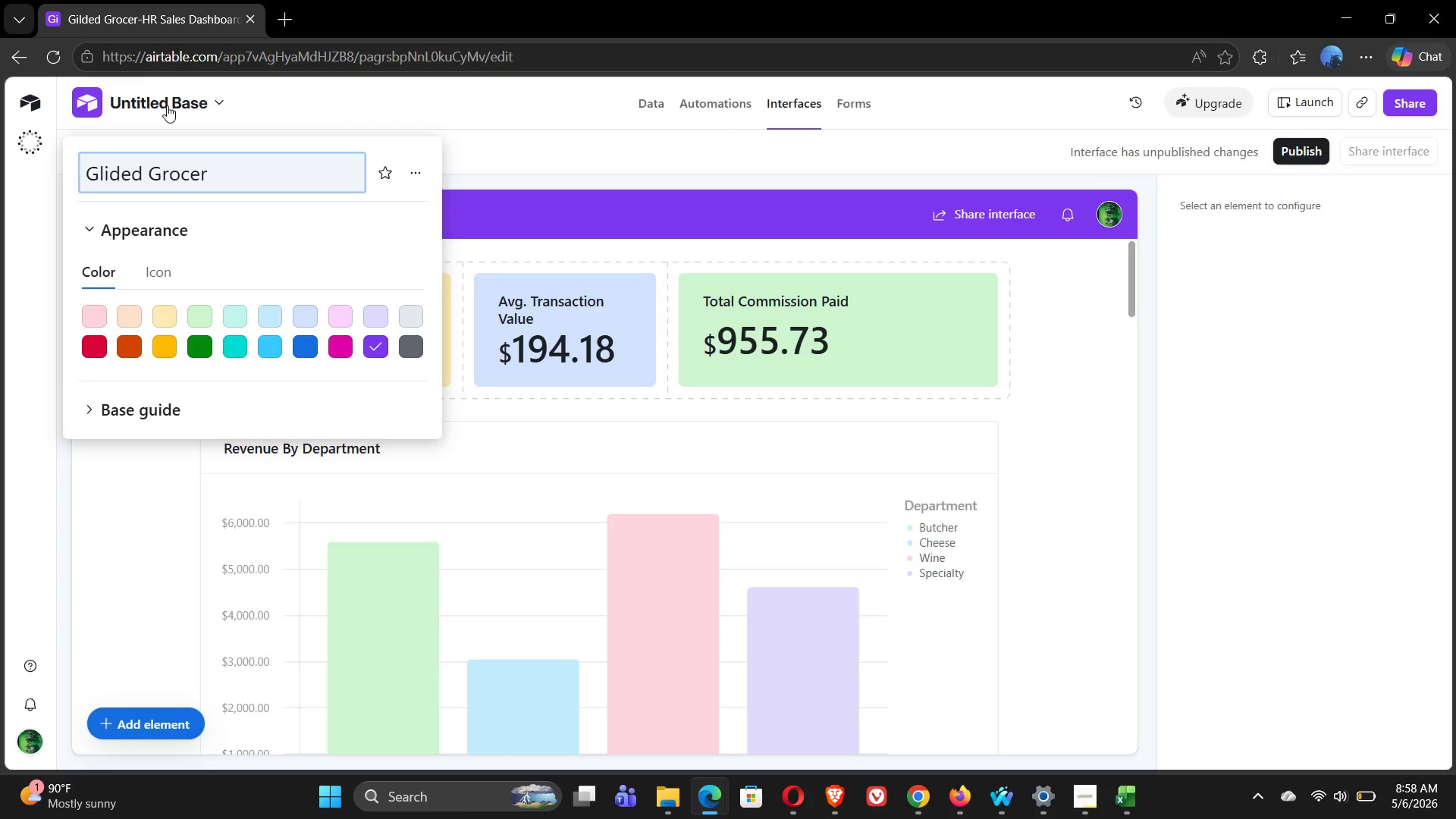 
wait(5.39)
 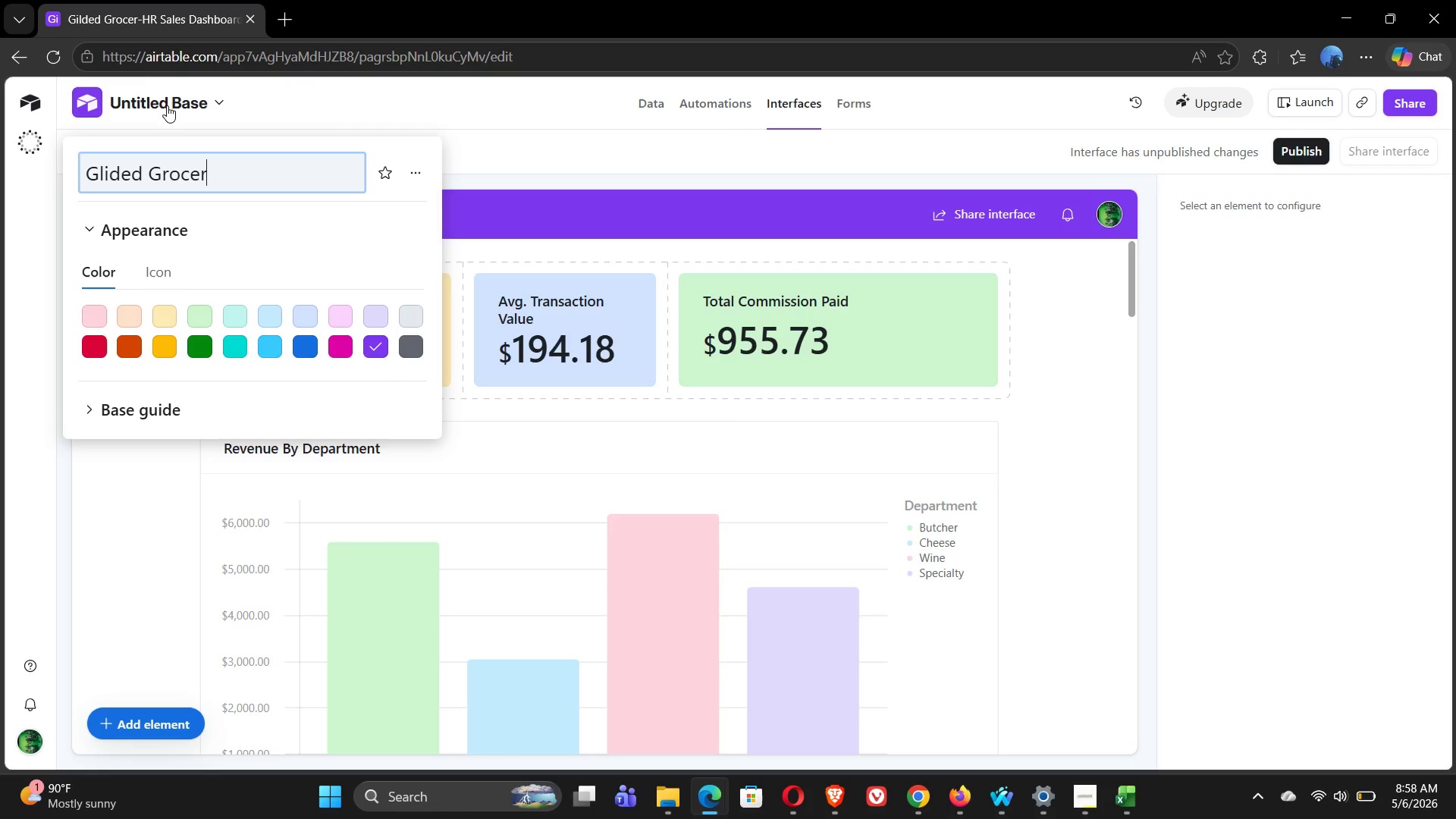 
type(-HRv )
key(Backspace)
key(Backspace)
type( Sales Dashboard)
 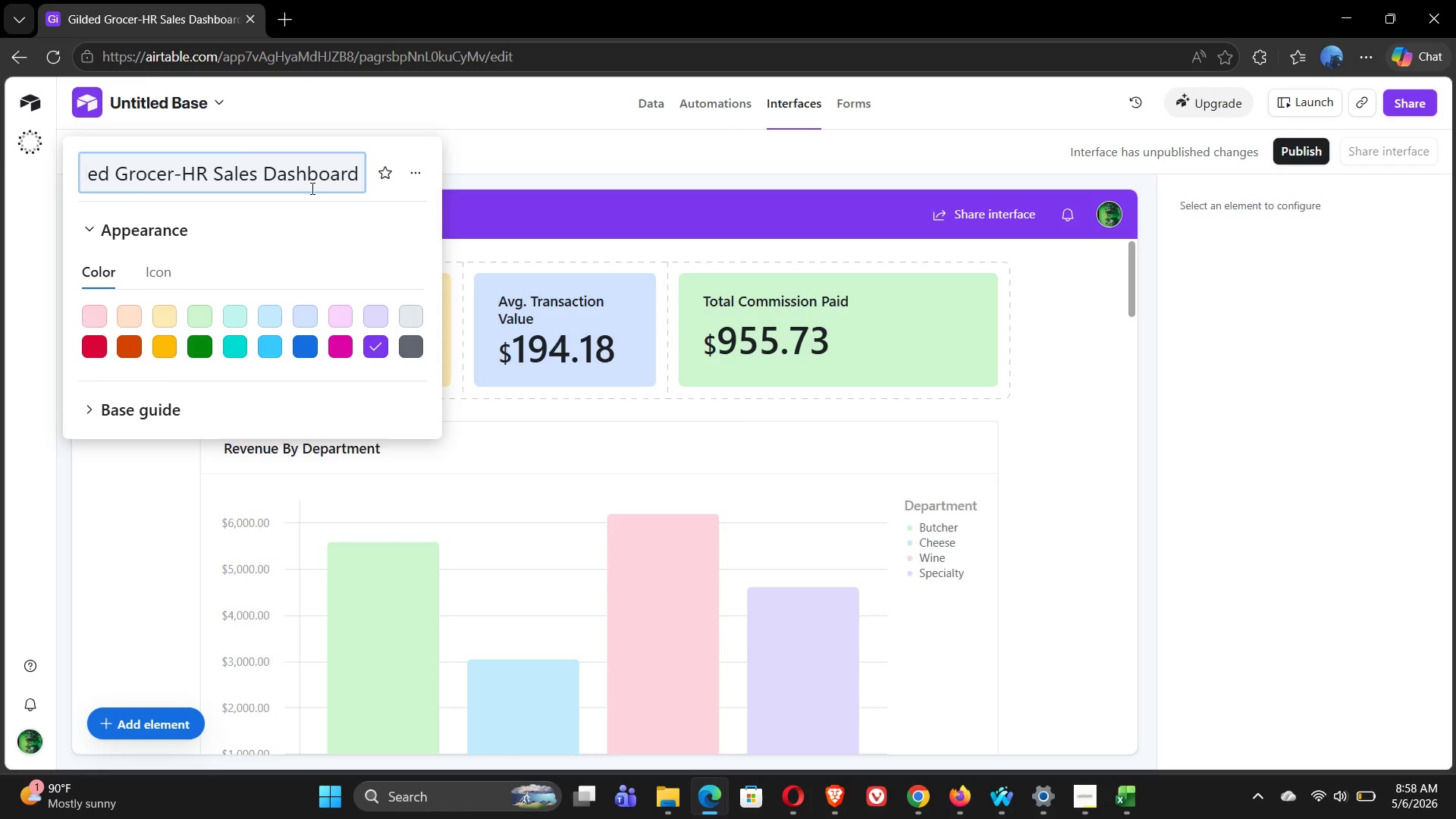 
left_click([322, 218])
 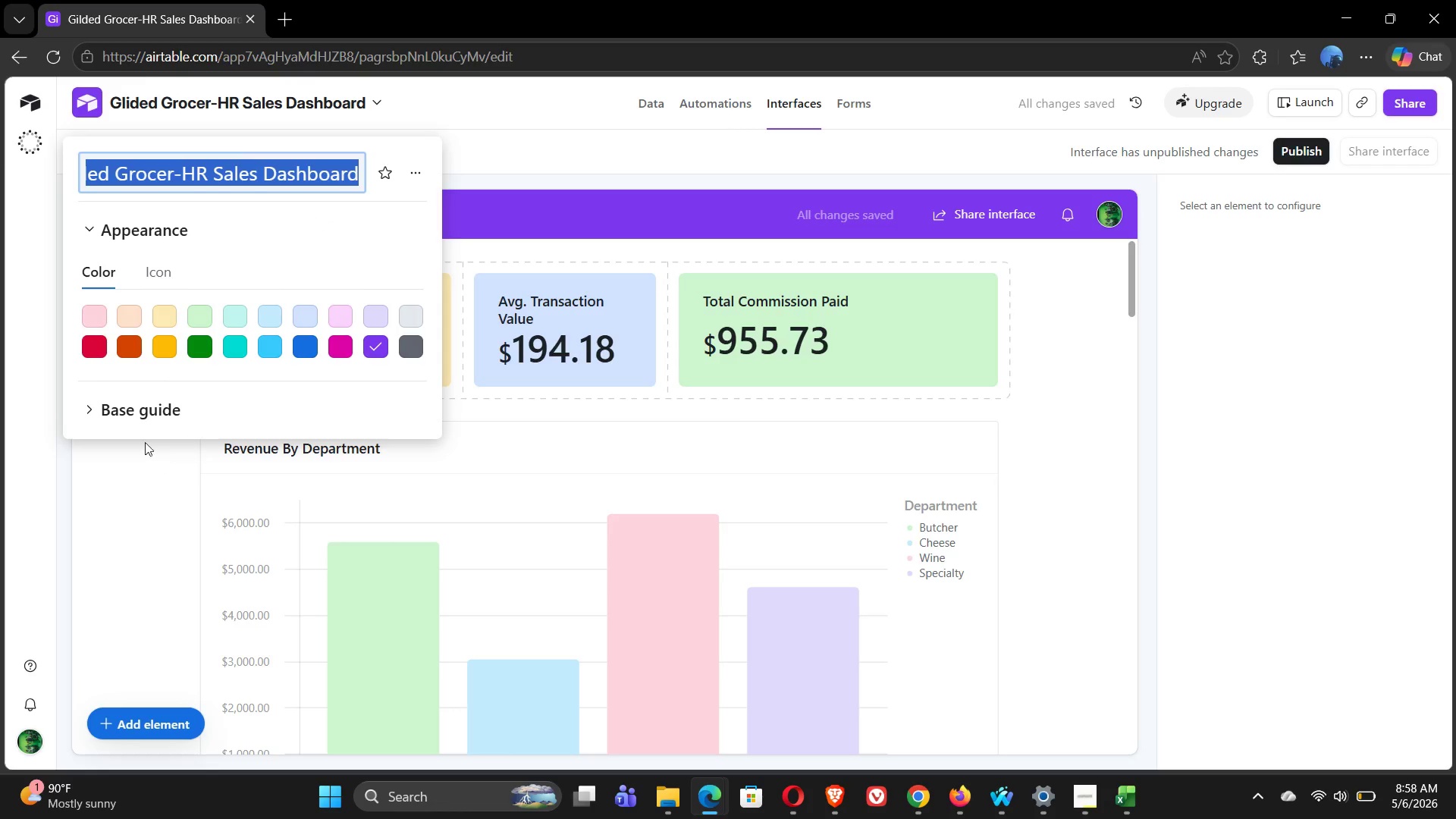 
left_click([107, 404])
 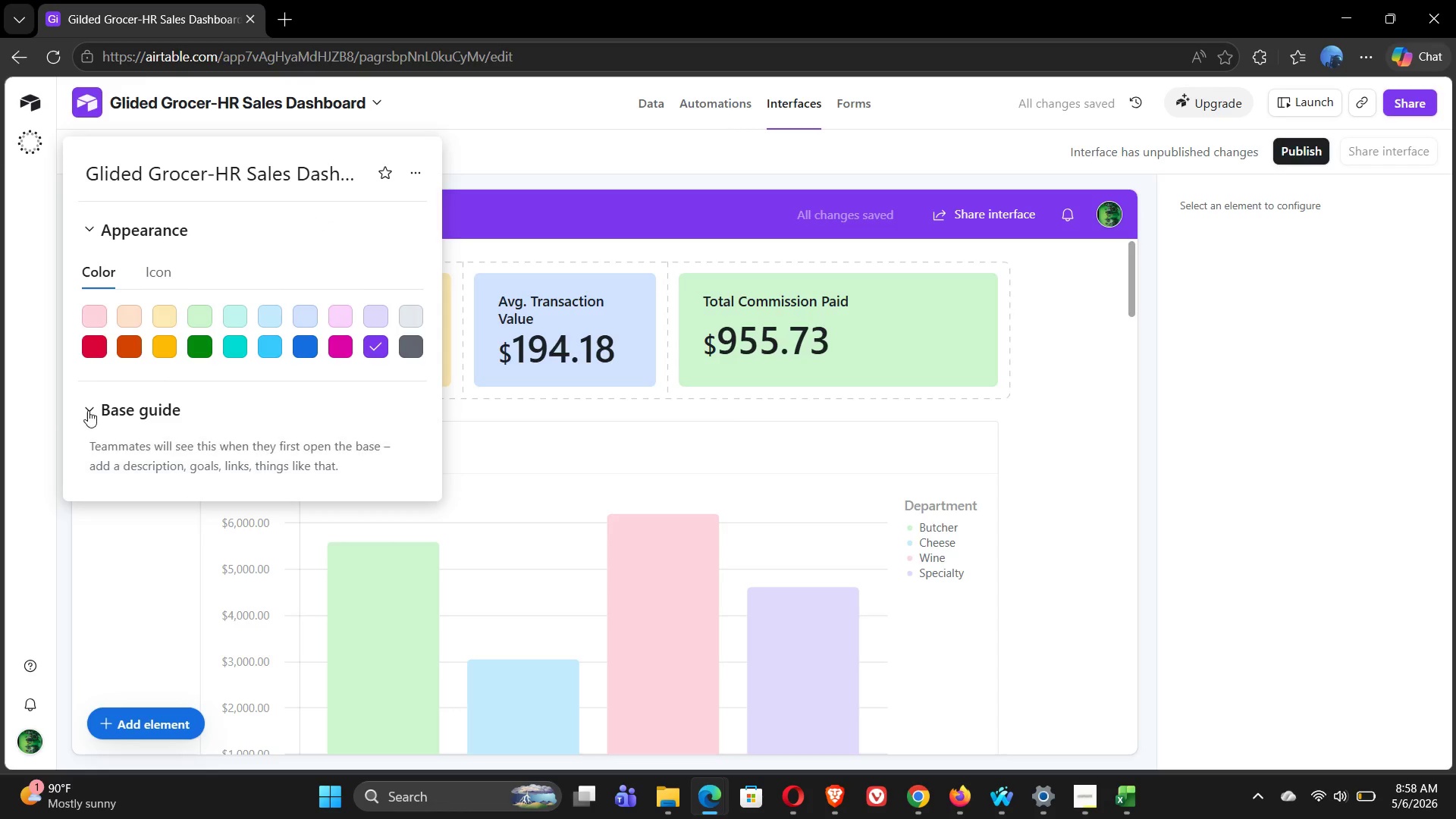 
left_click([88, 408])
 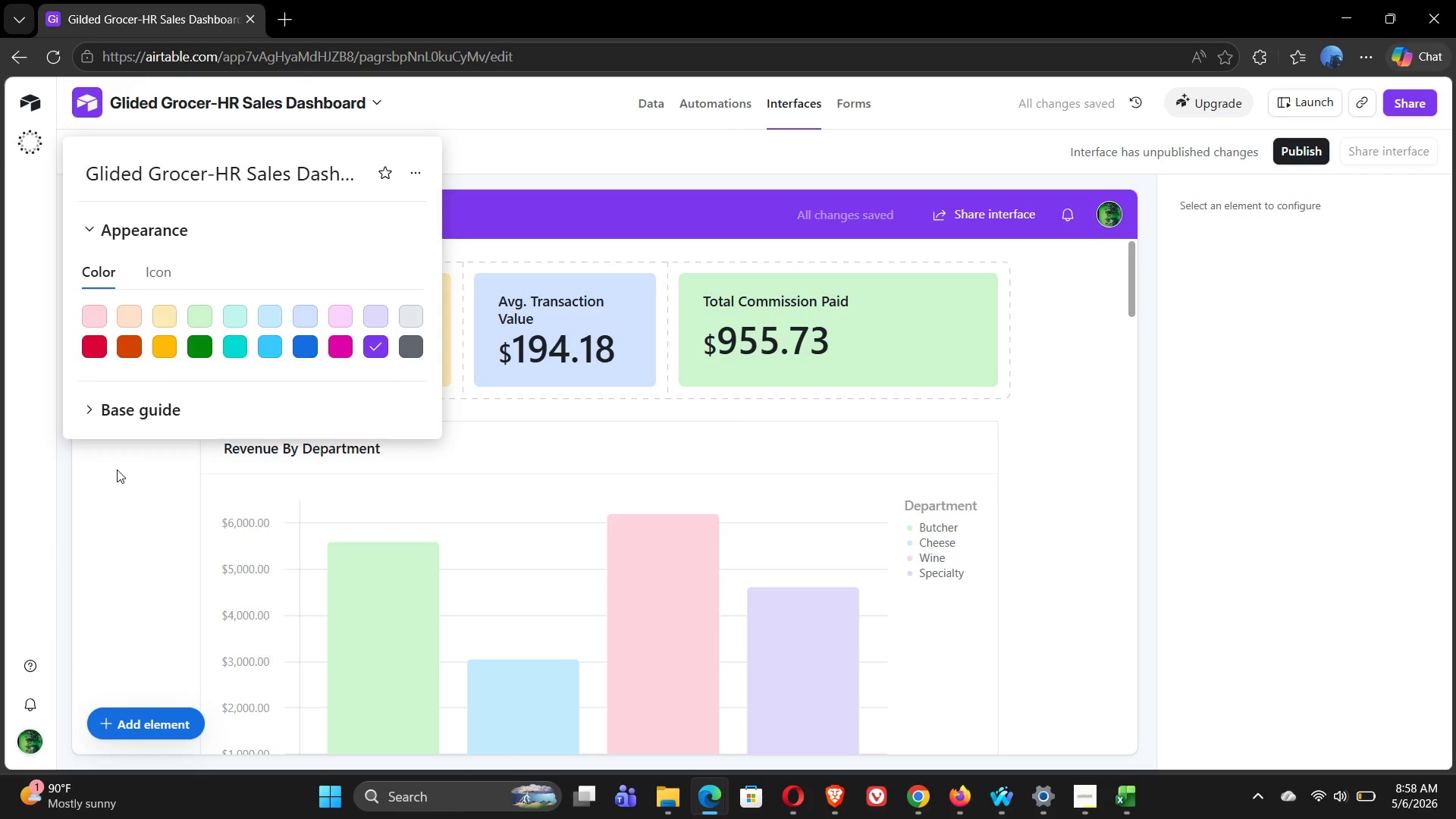 
left_click([117, 469])
 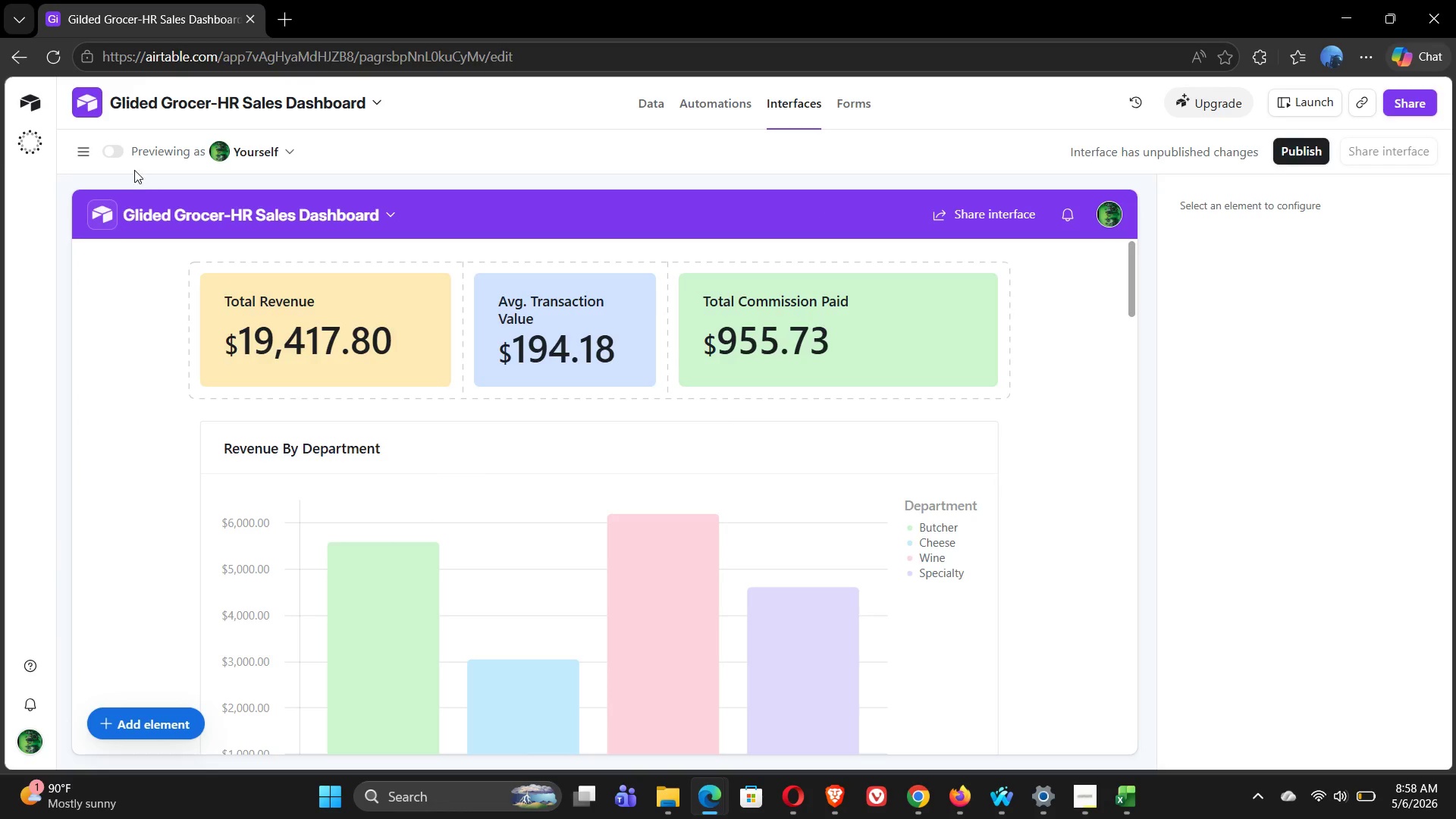 
wait(5.05)
 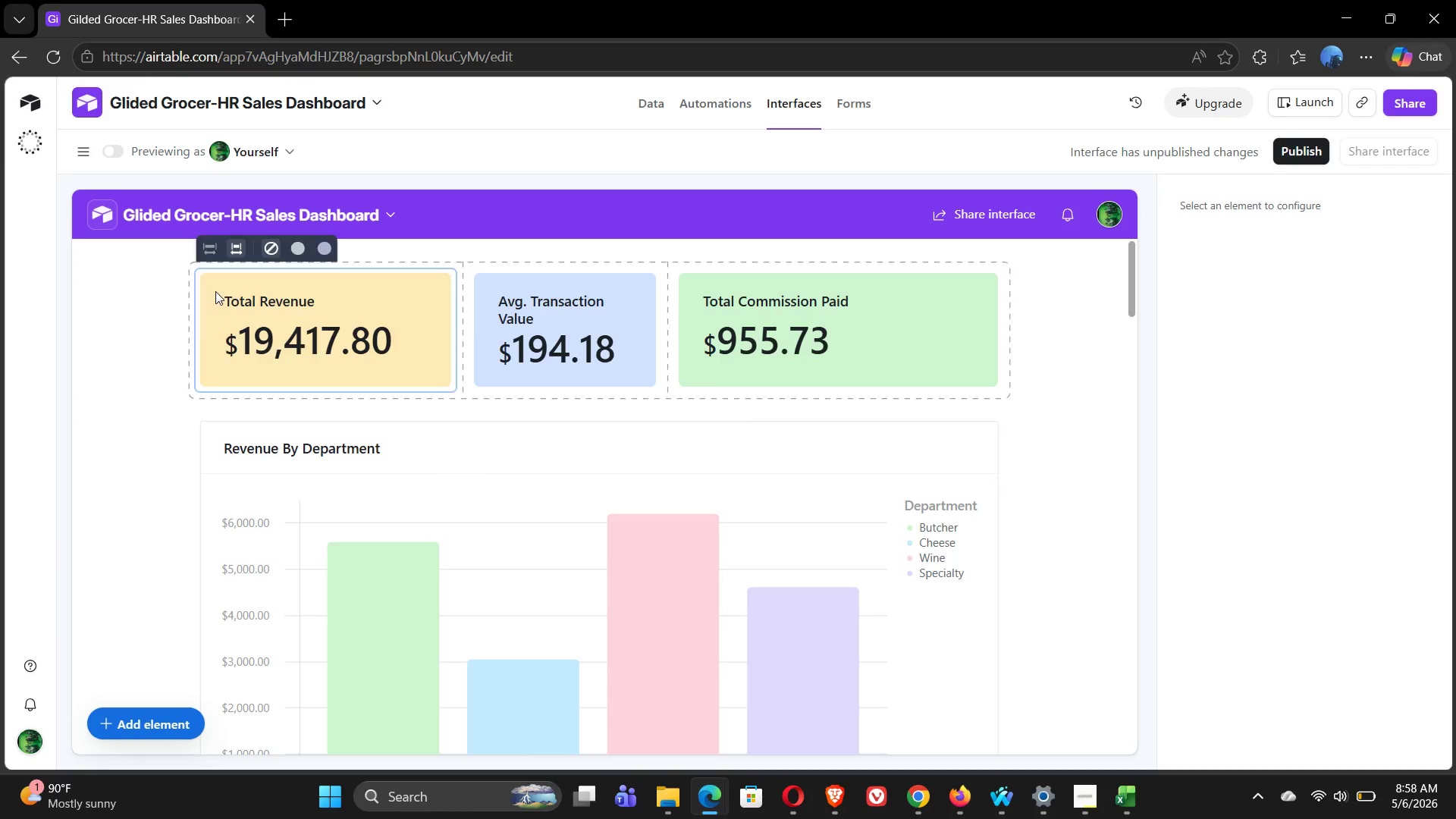 
double_click([241, 215])
 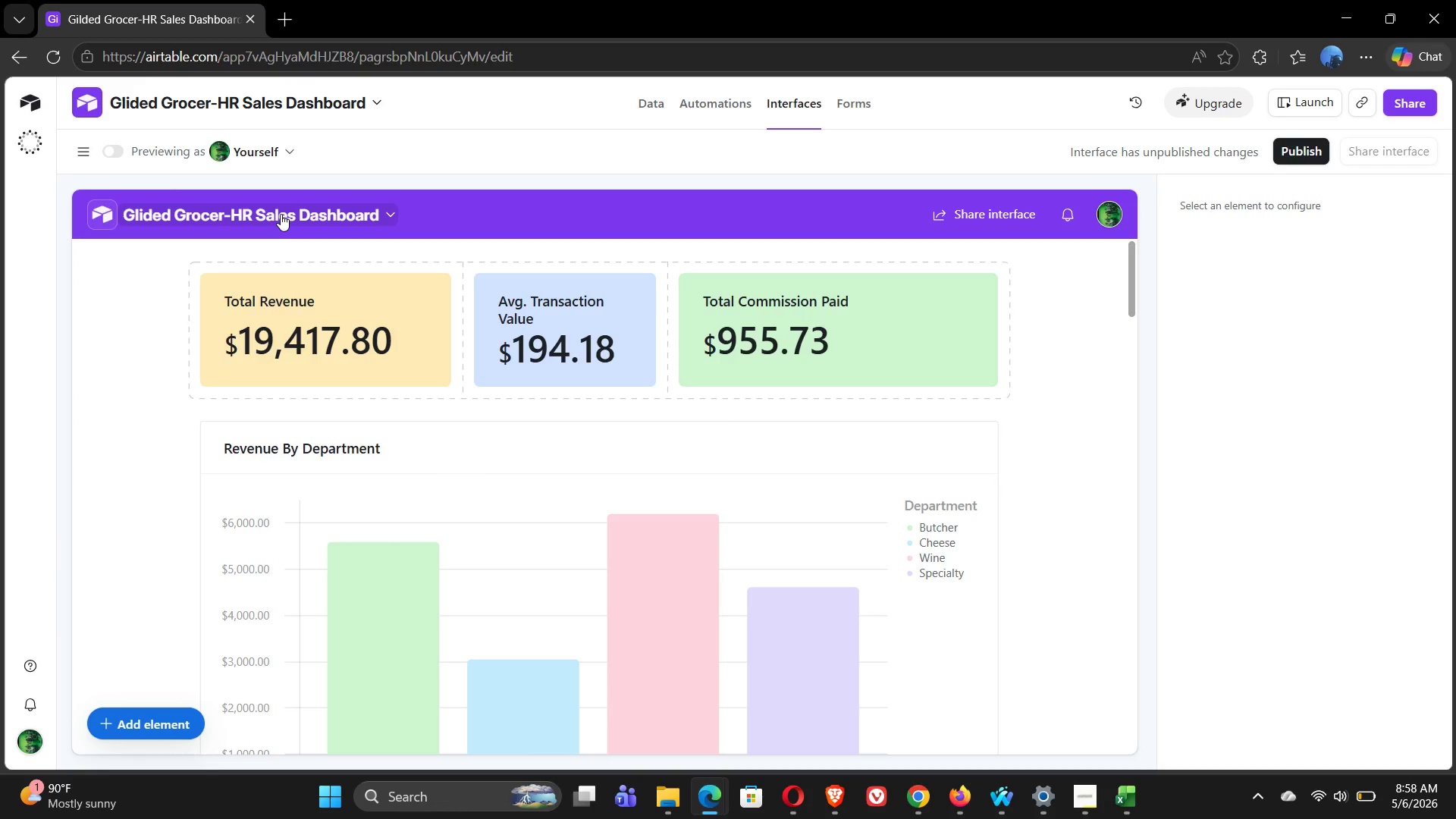 
double_click([281, 214])
 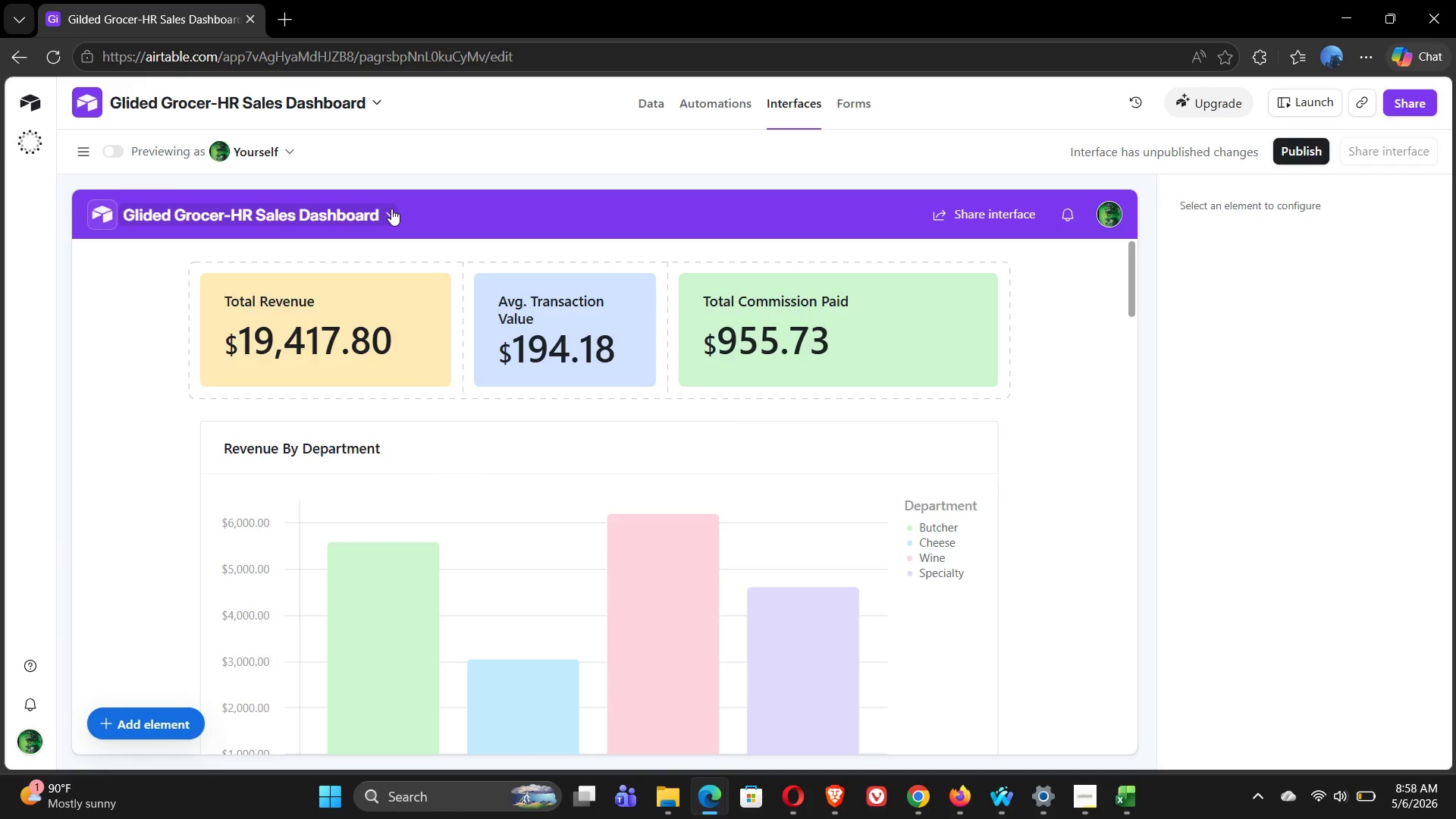 
left_click([391, 209])
 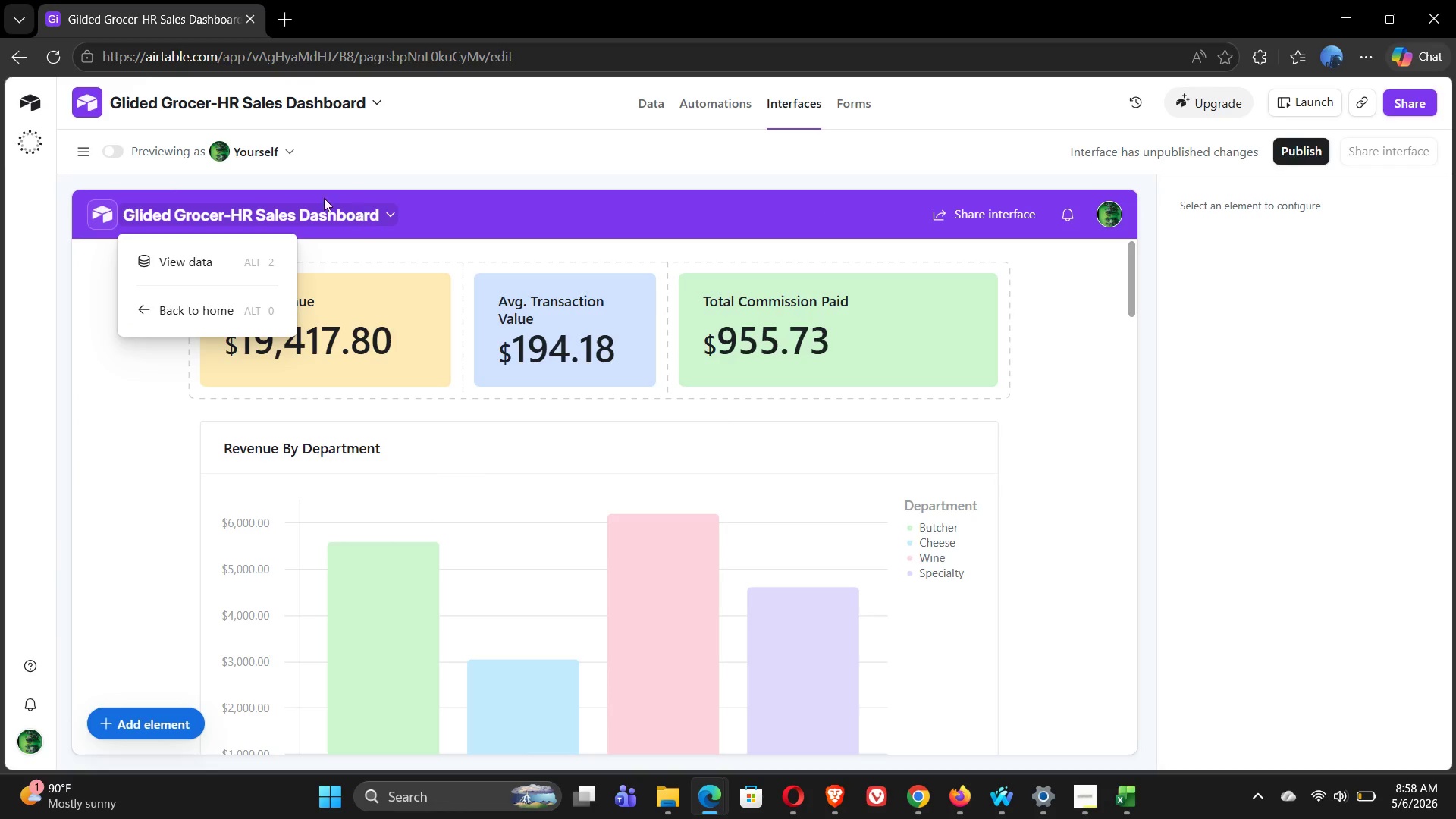 
left_click([322, 198])
 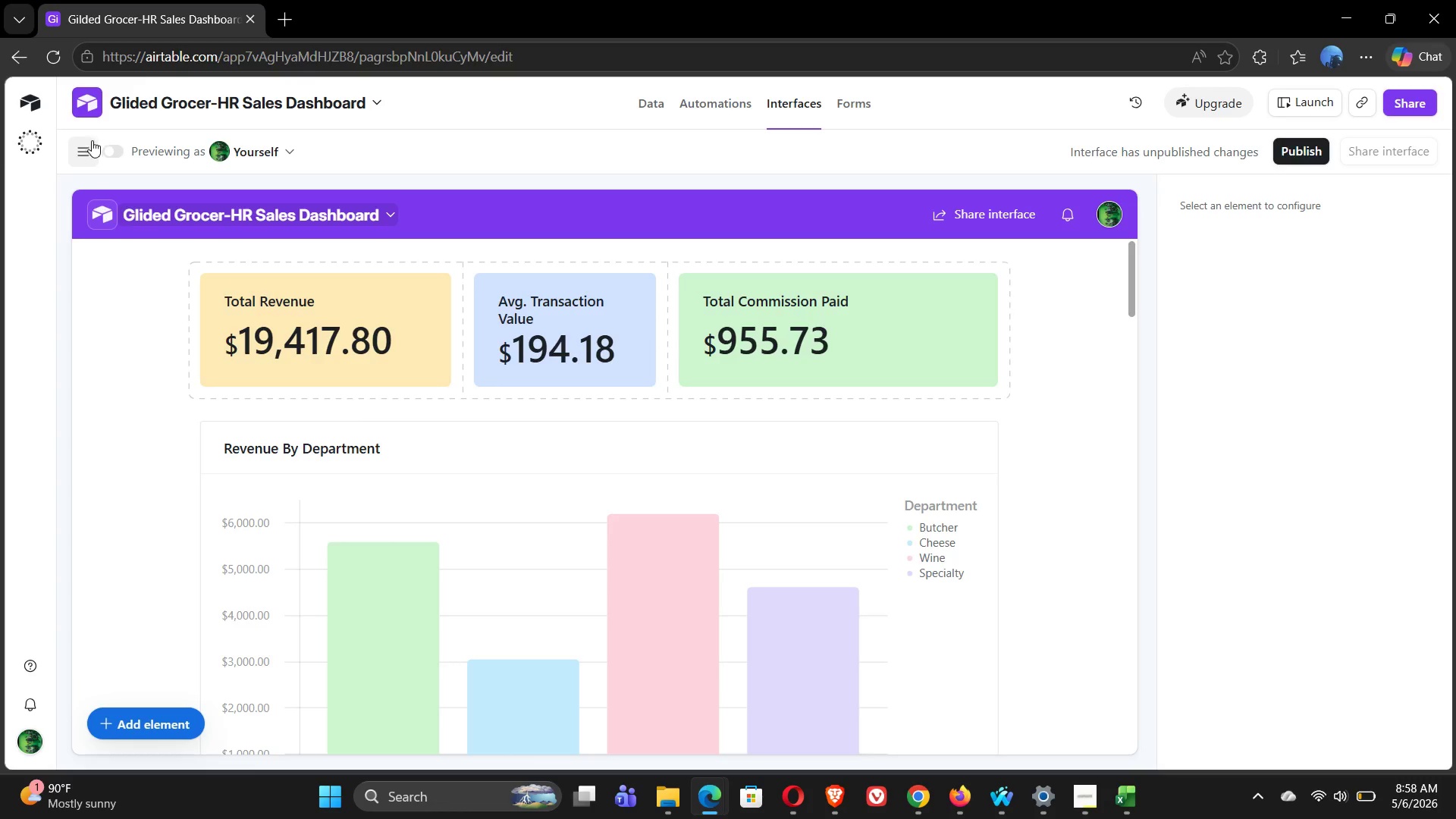 
left_click([87, 151])
 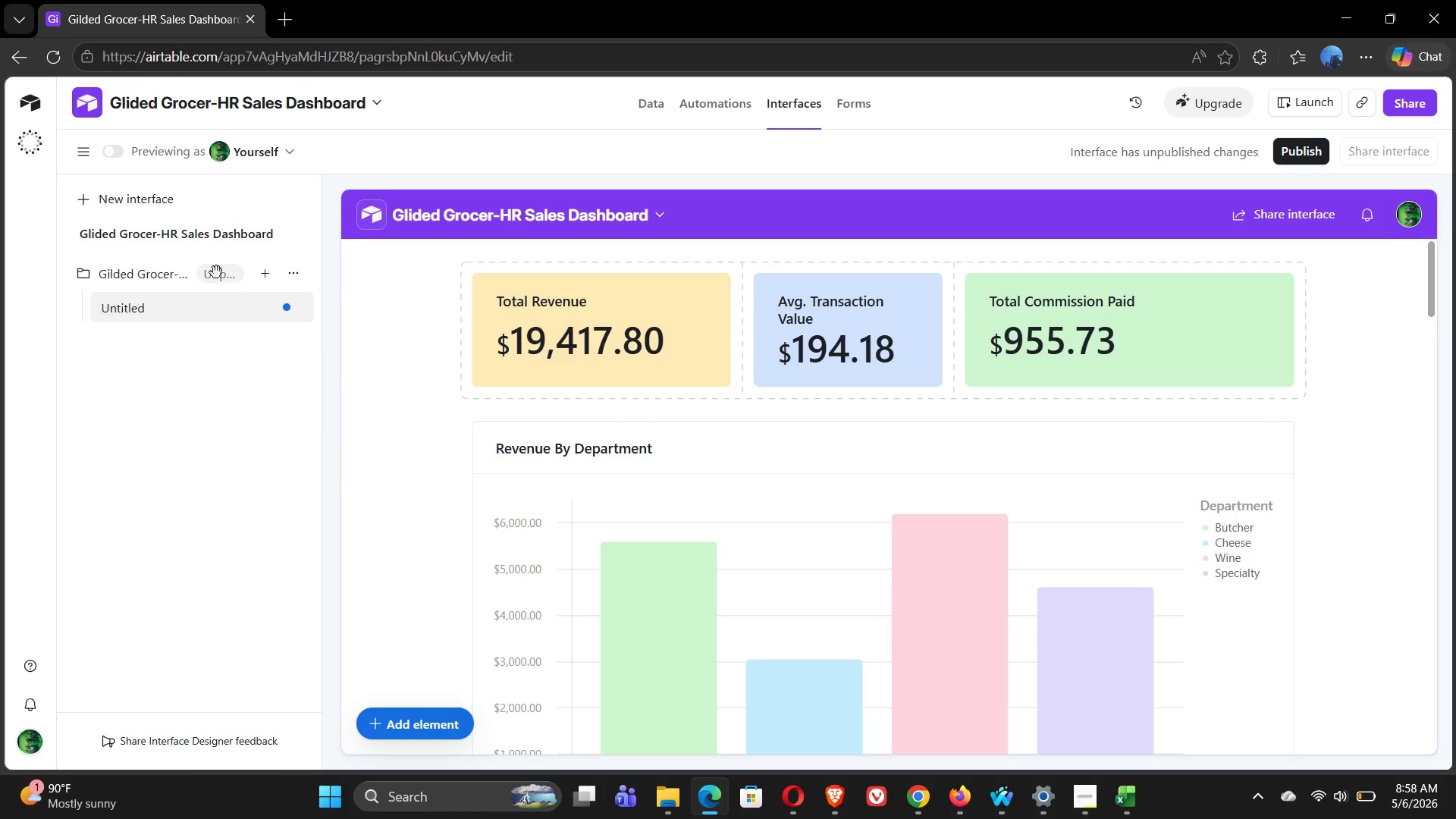 
left_click([297, 272])
 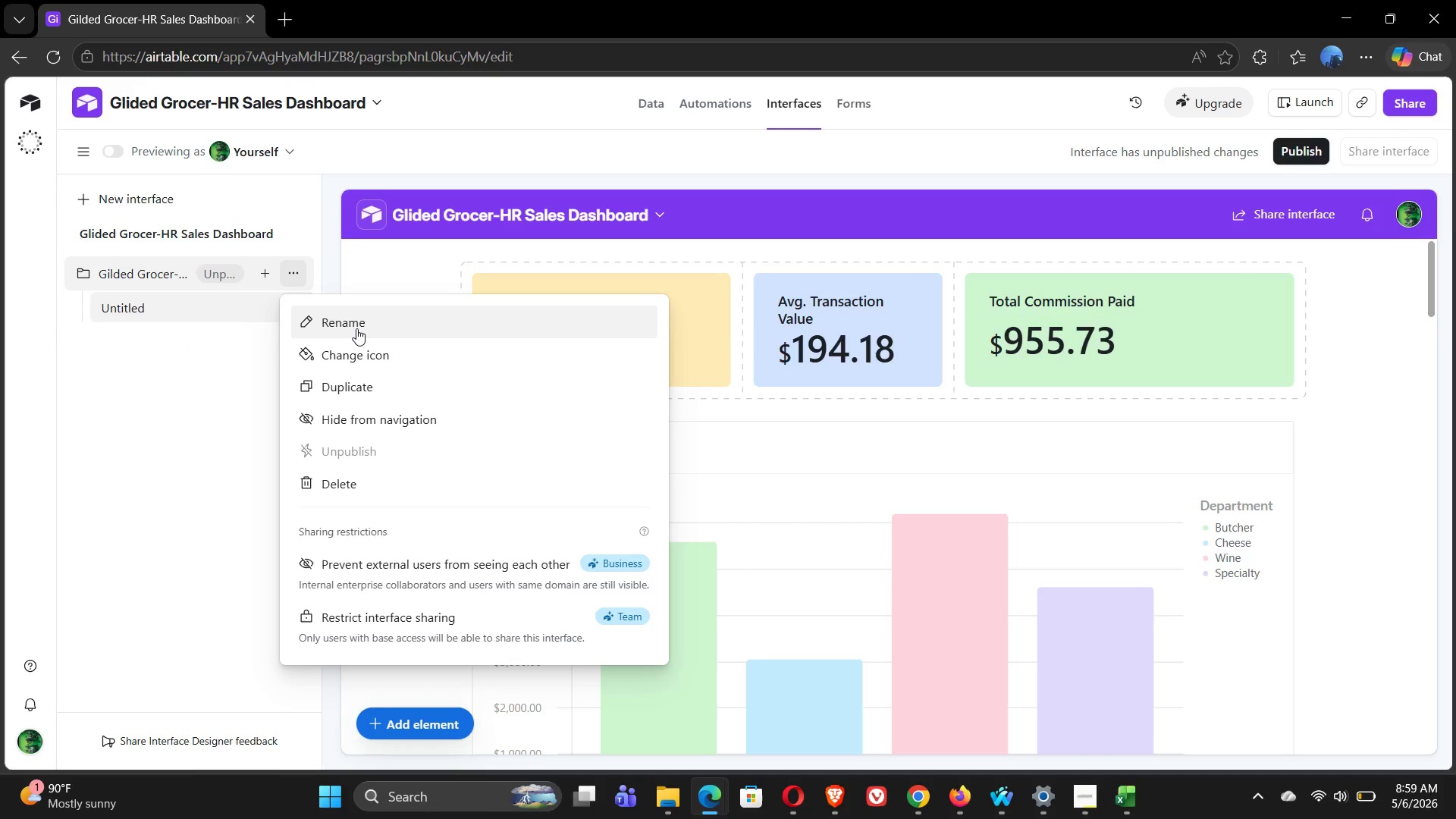 
left_click([356, 329])
 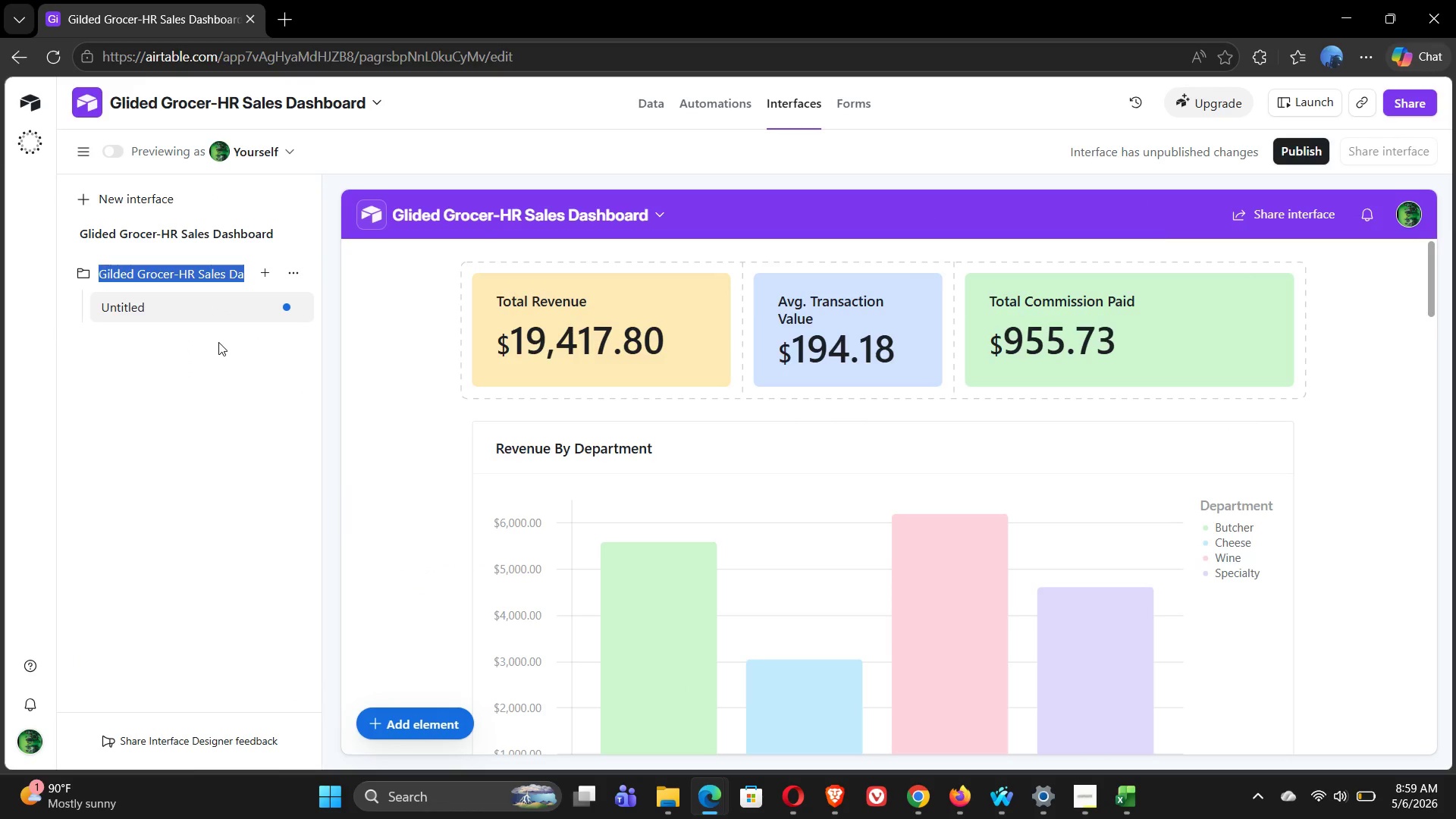 
key(Control+C)
 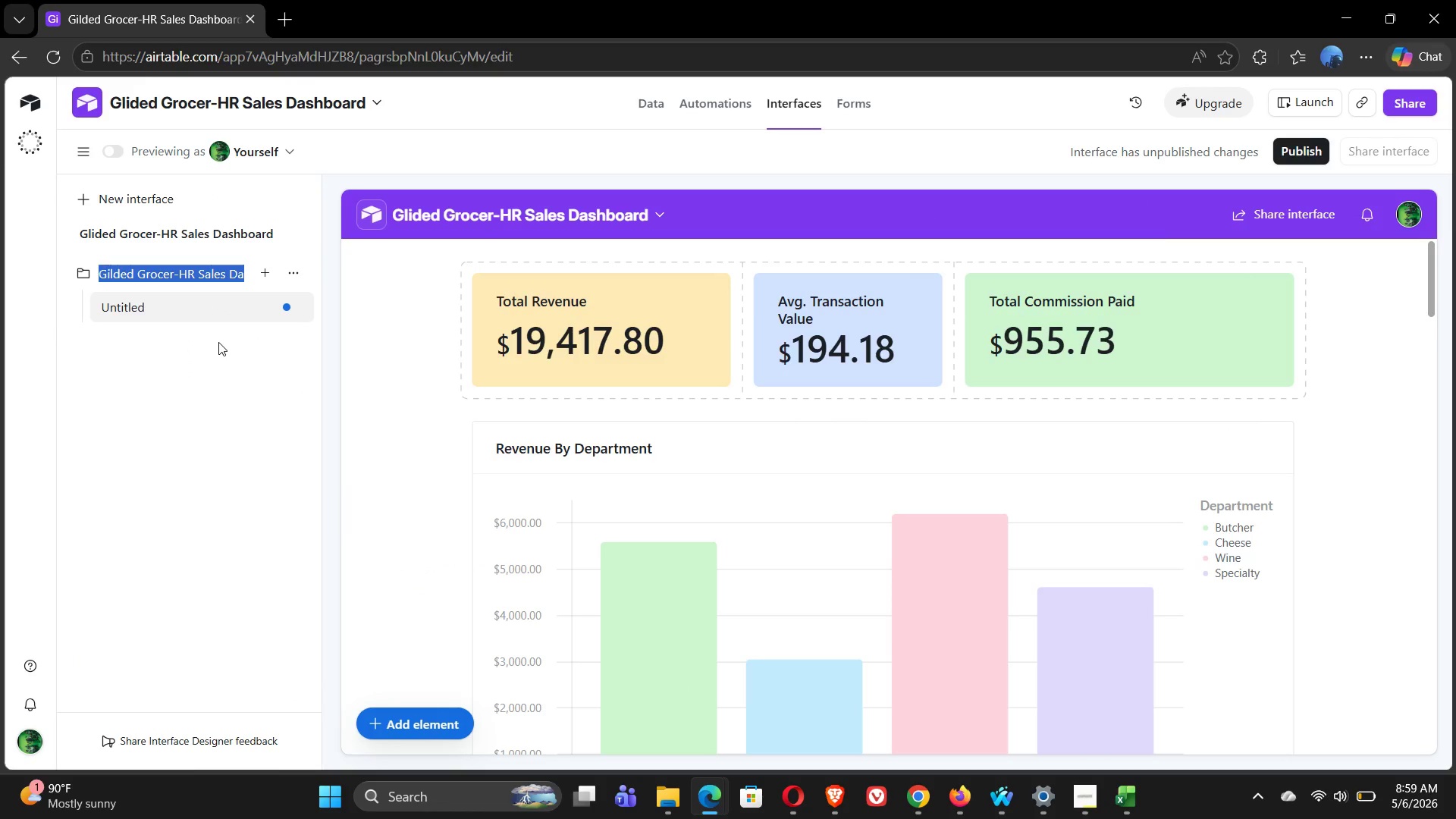 
key(Control+C)
 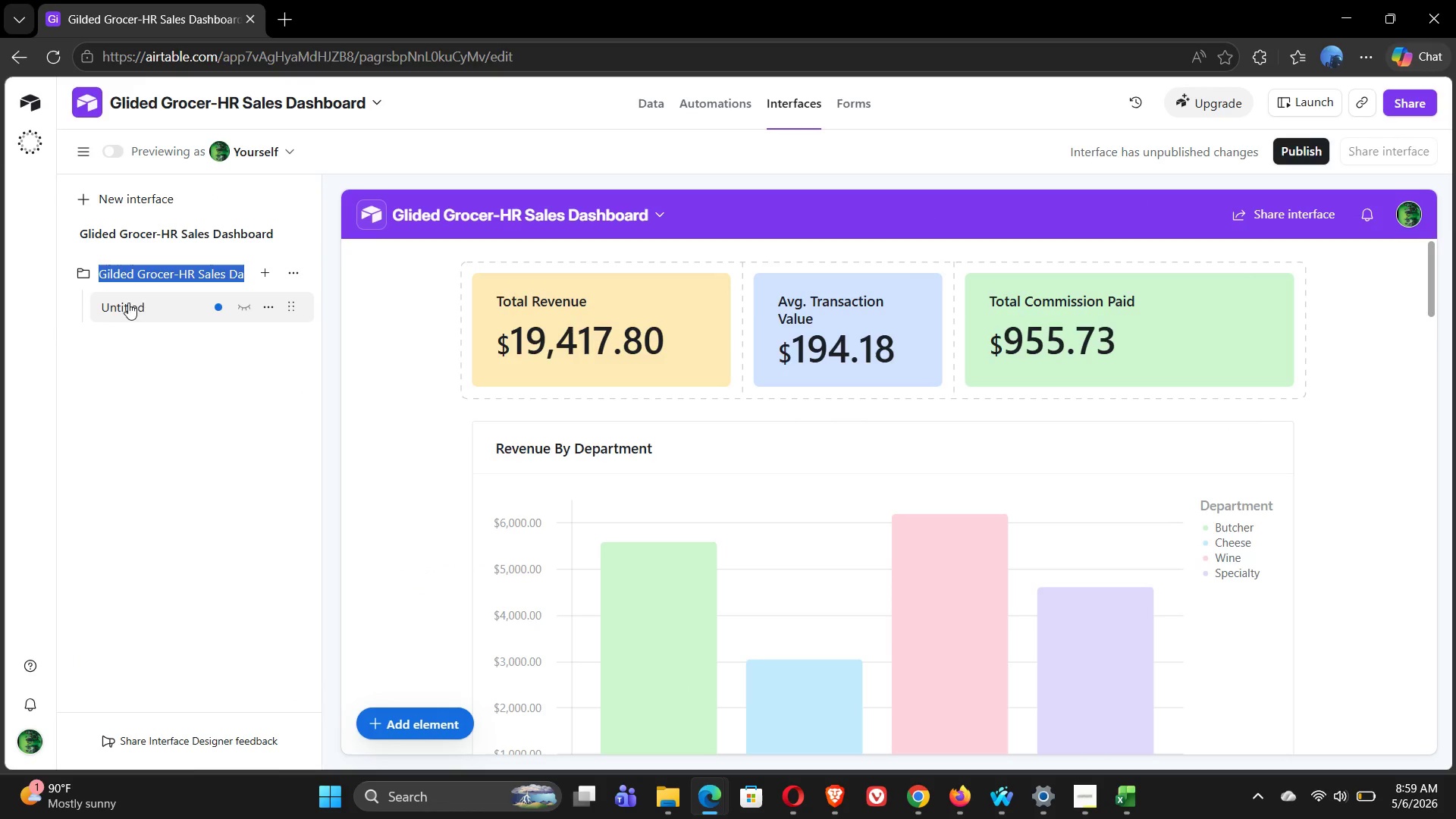 
left_click([145, 301])
 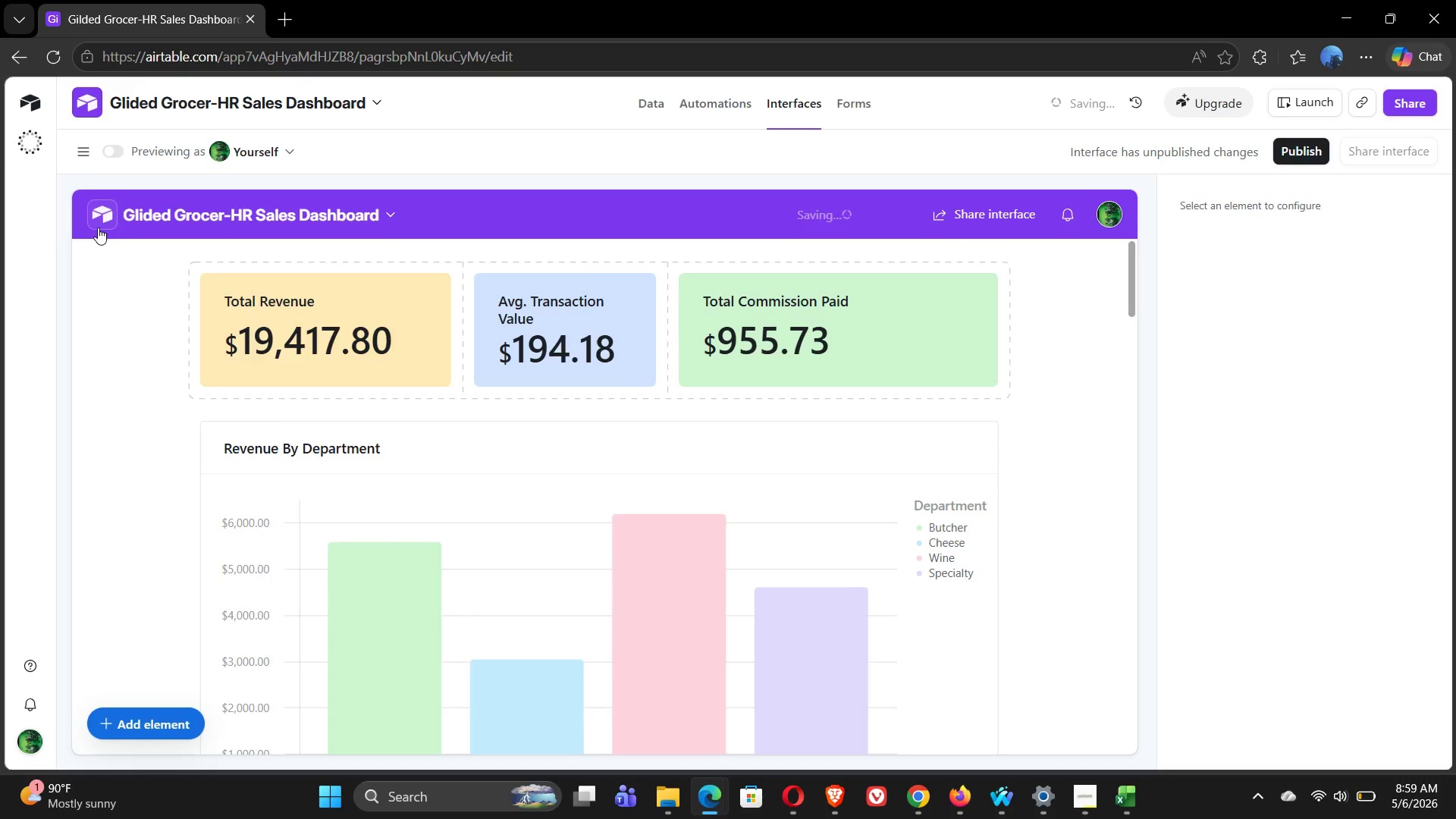 
left_click([83, 154])
 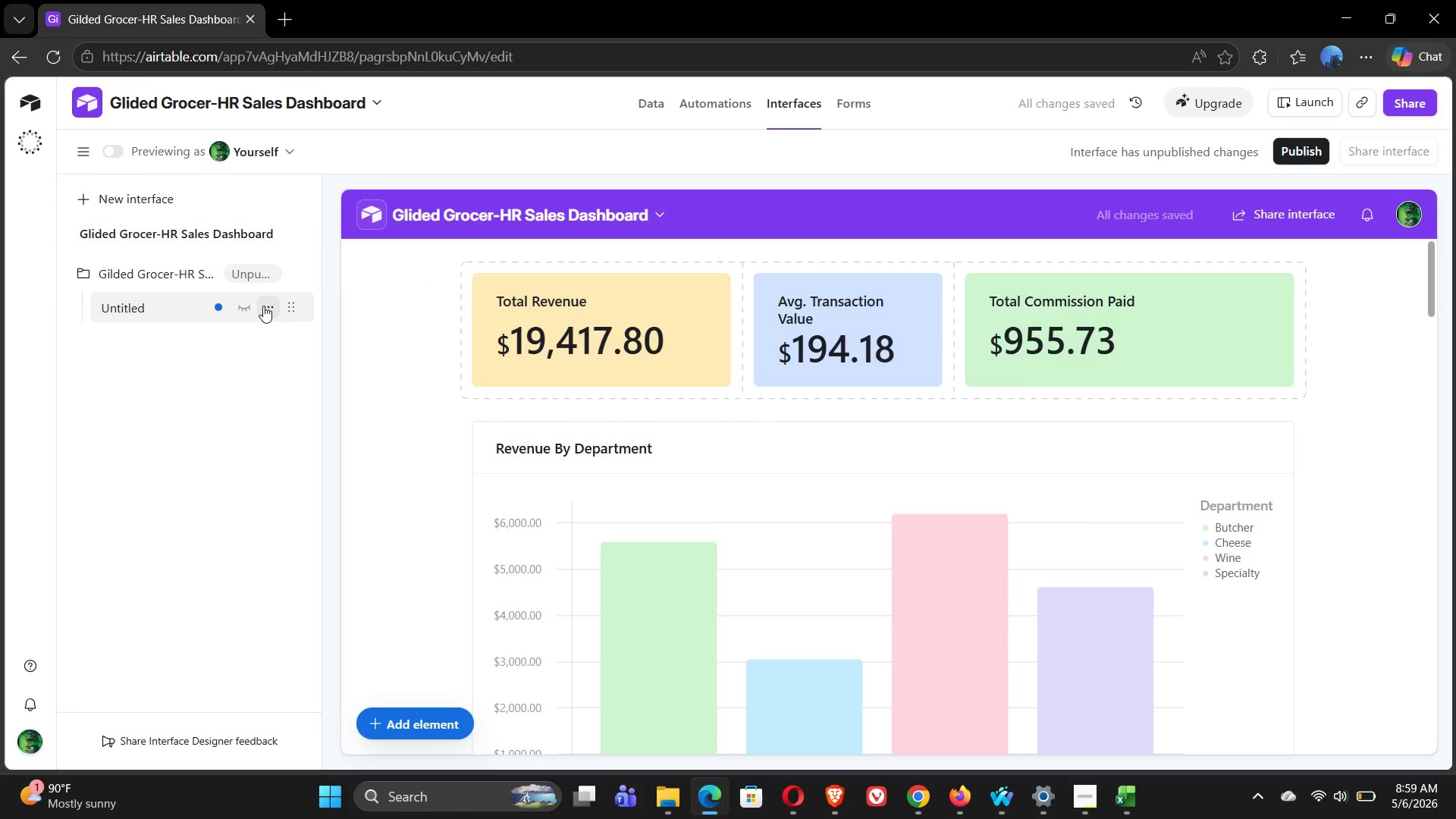 
left_click([267, 308])
 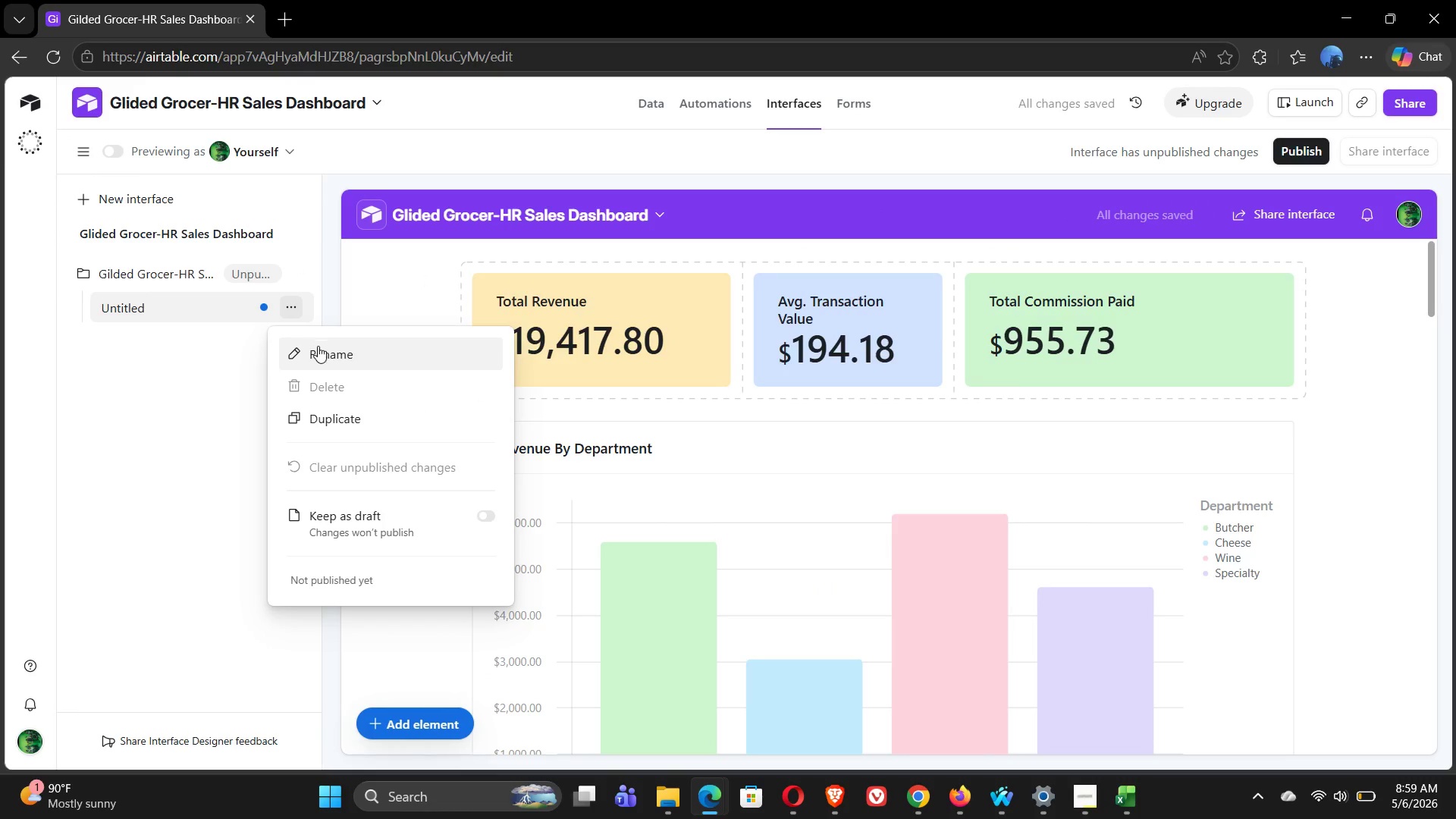 
left_click([322, 353])
 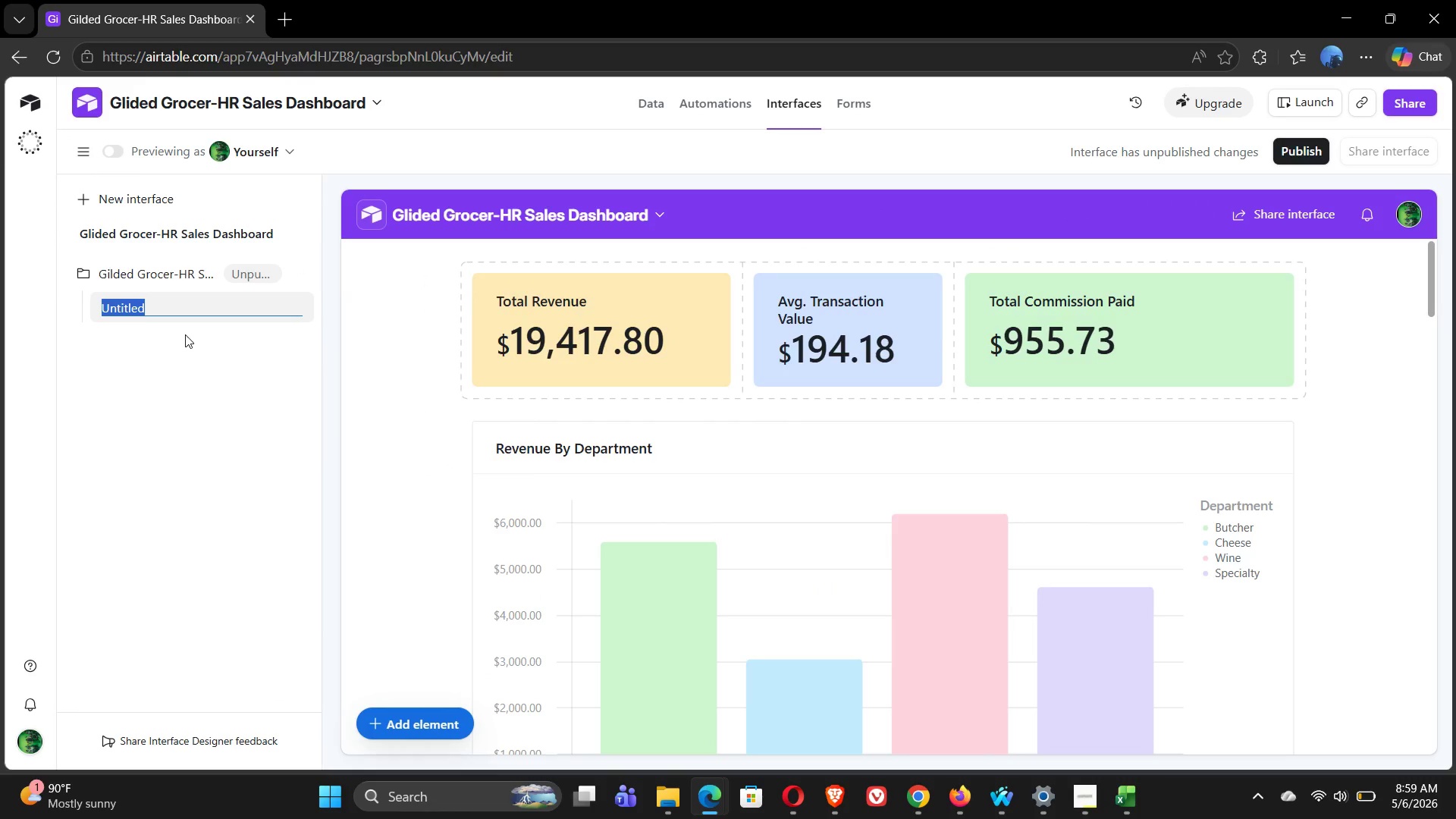 
key(Control+V)
 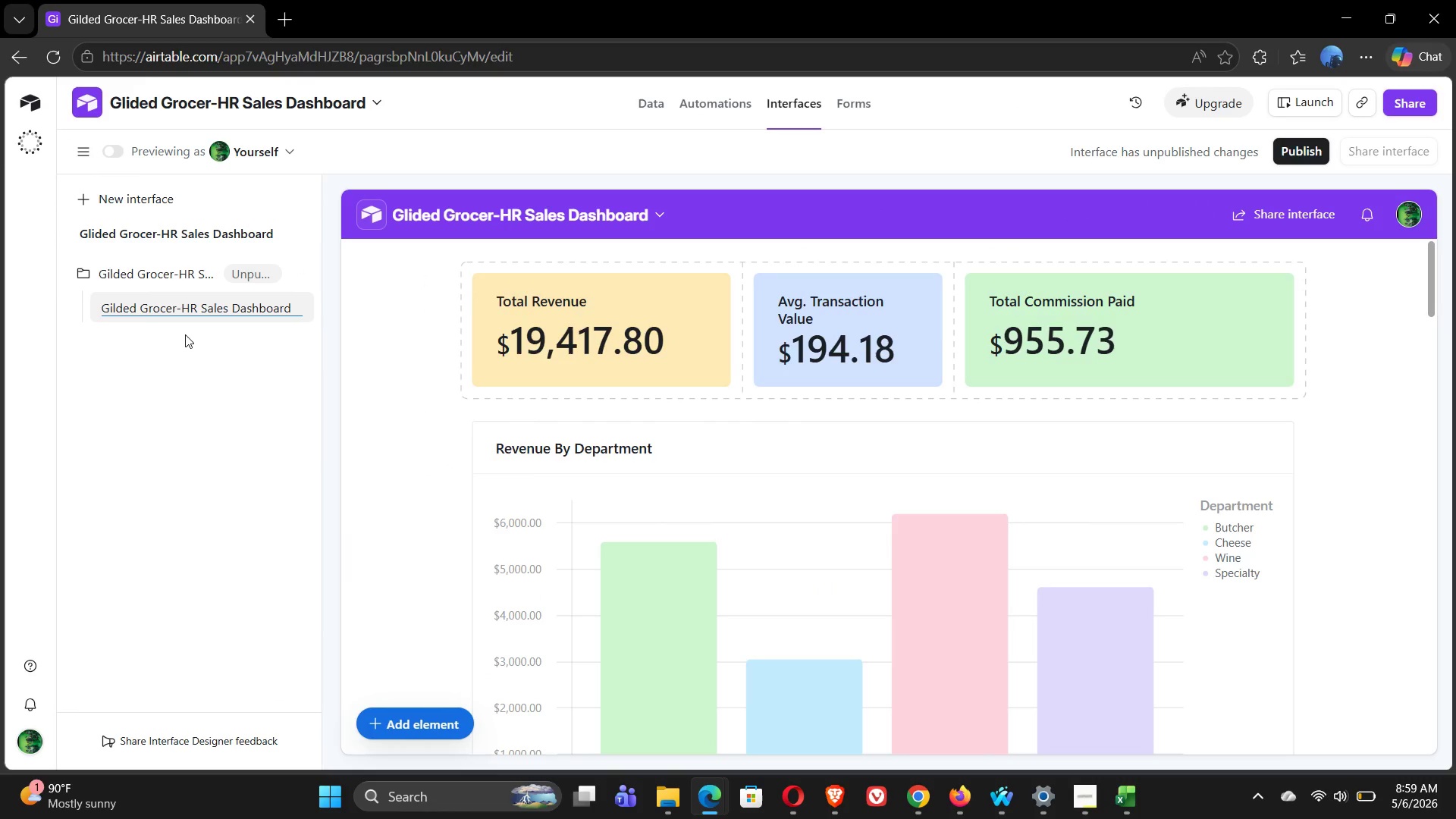 
key(Enter)
 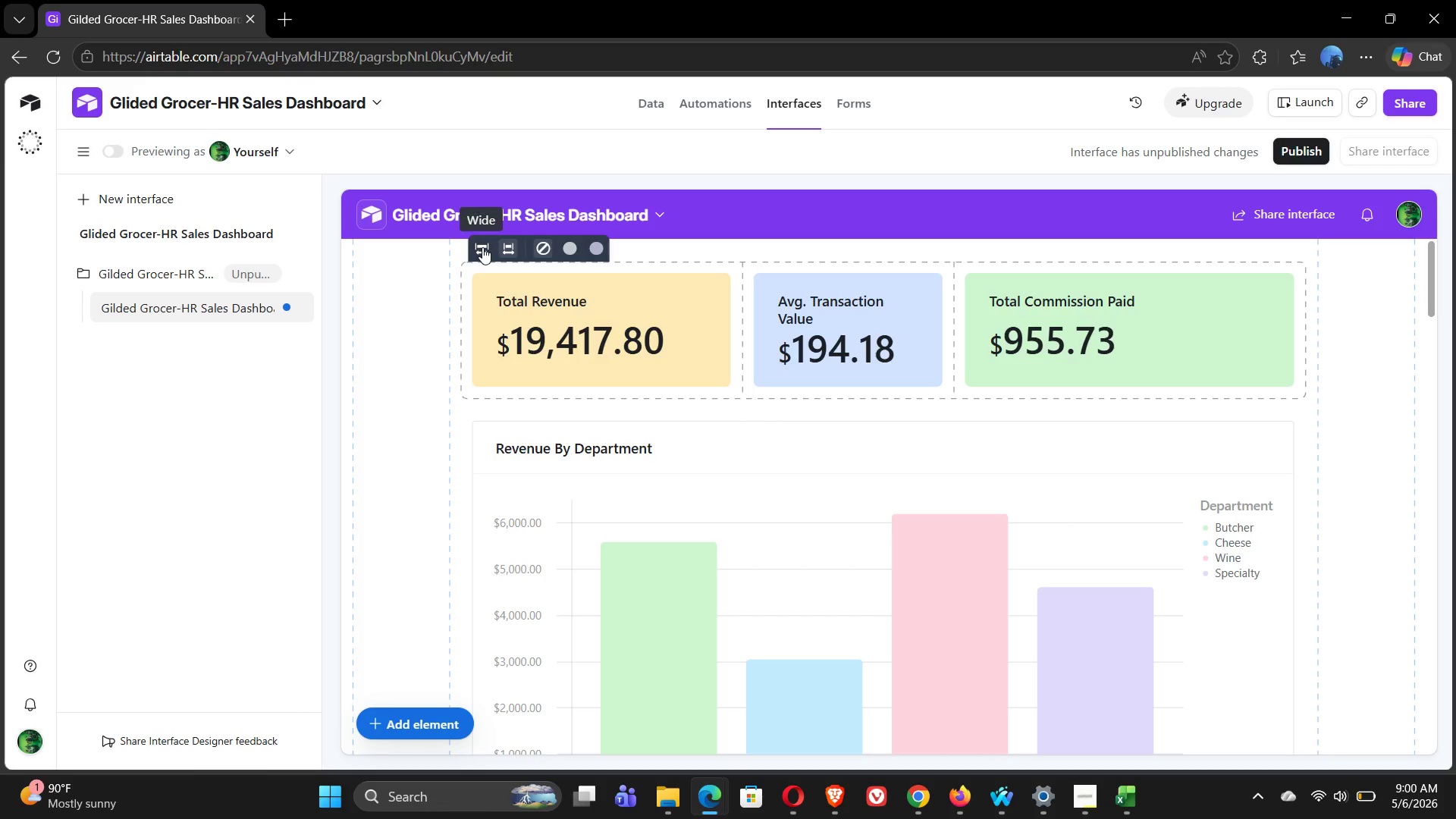 
wait(59.01)
 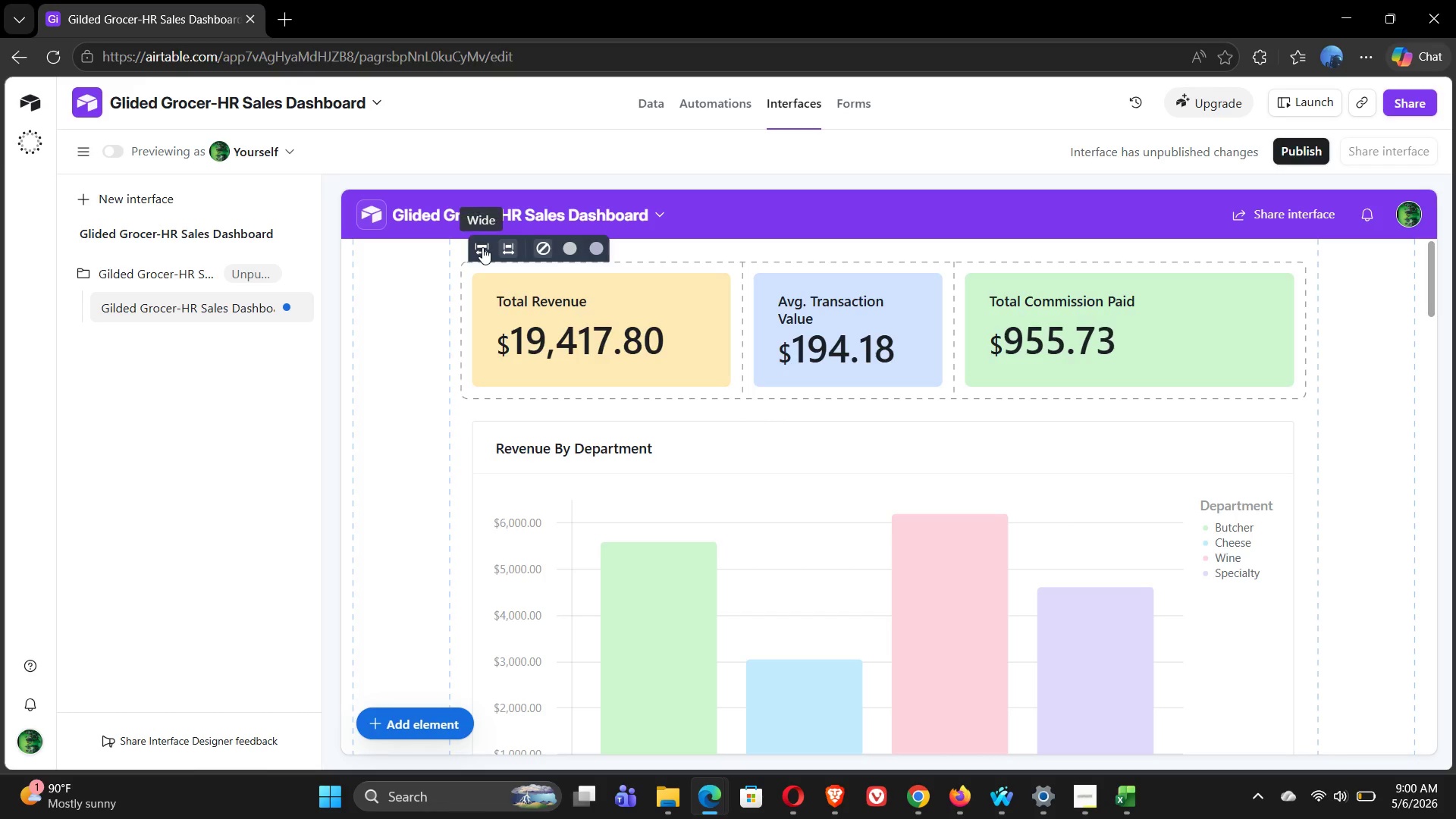 
left_click([485, 249])
 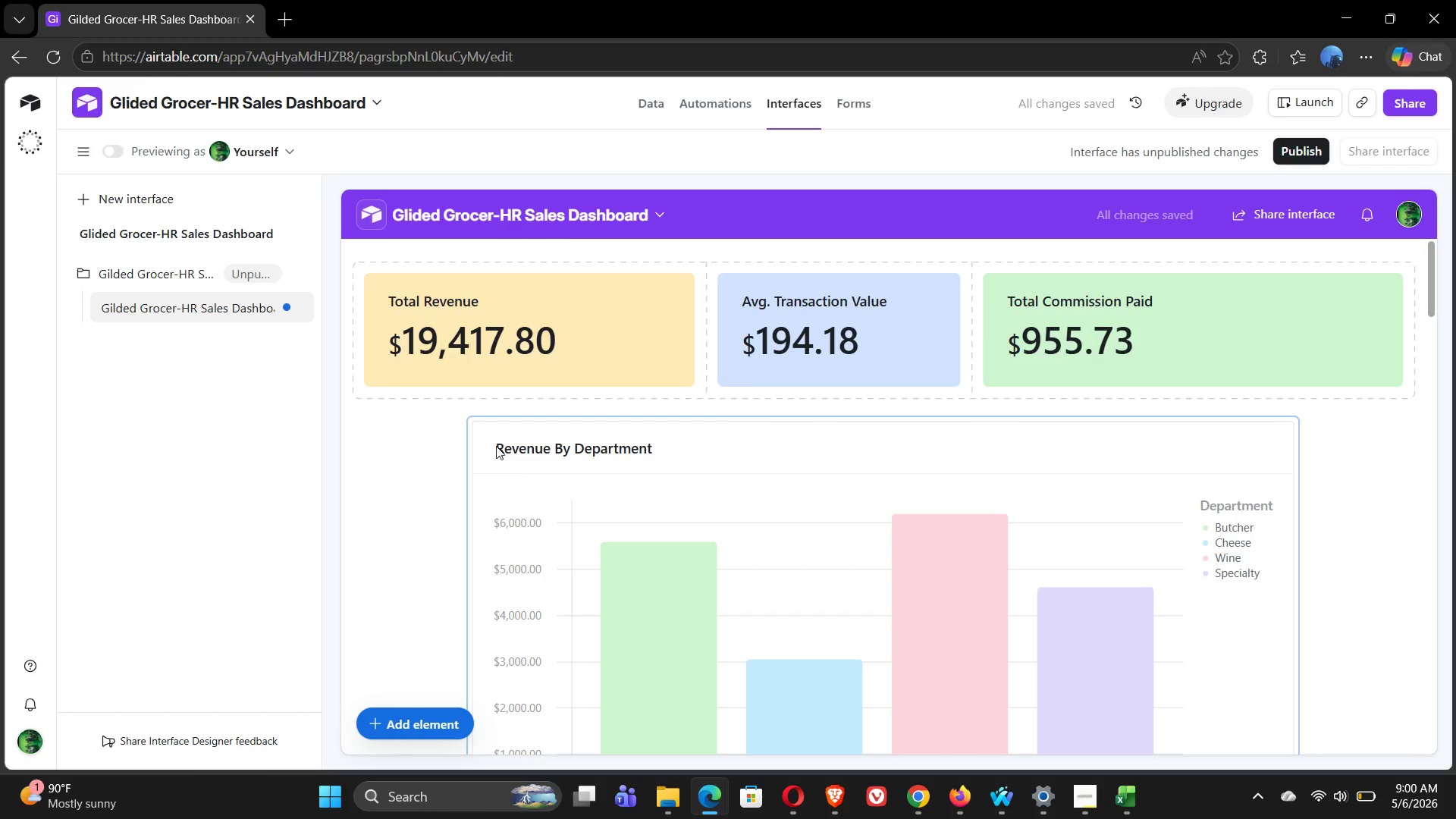 
left_click([492, 432])
 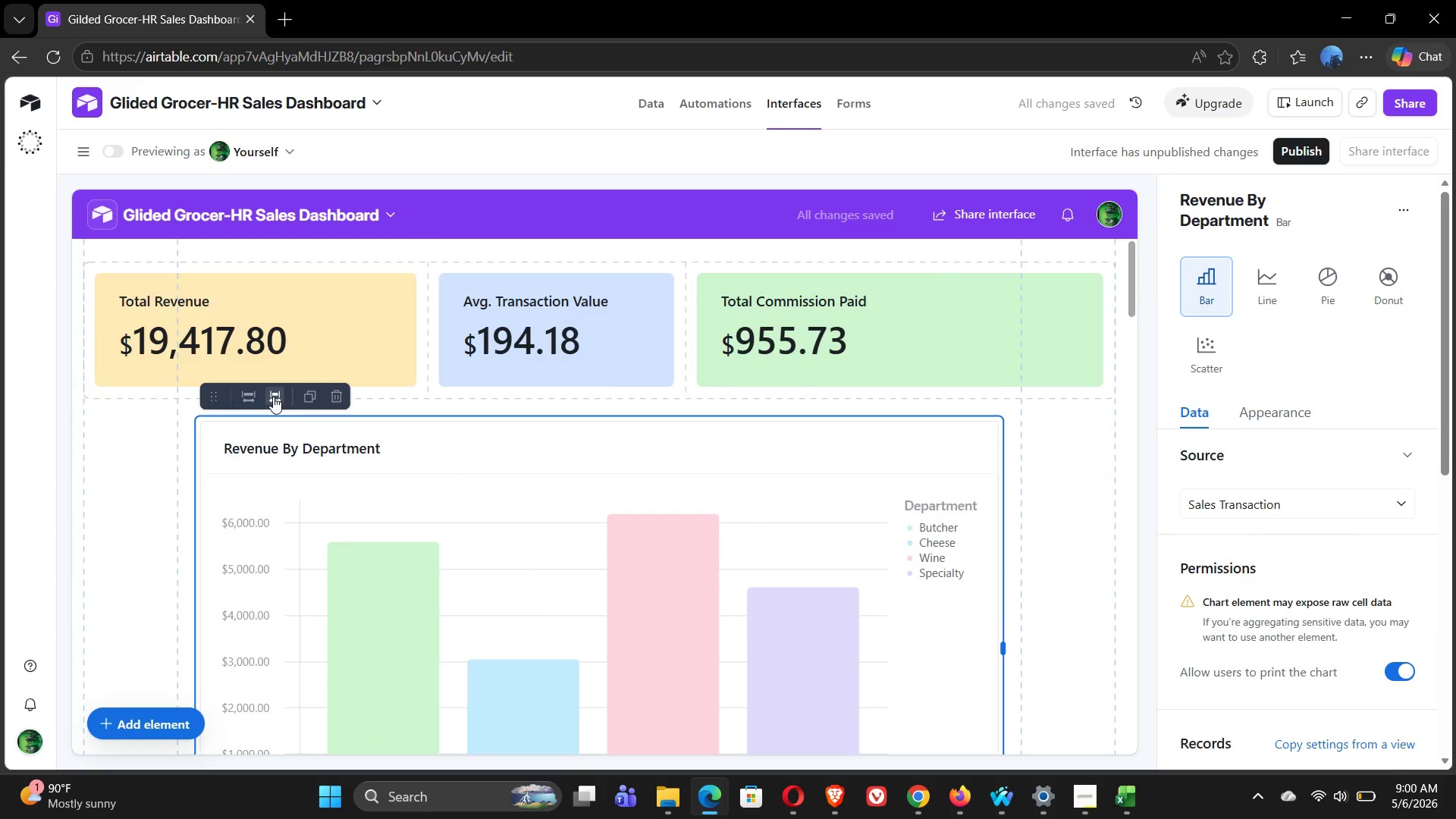 
left_click([253, 396])
 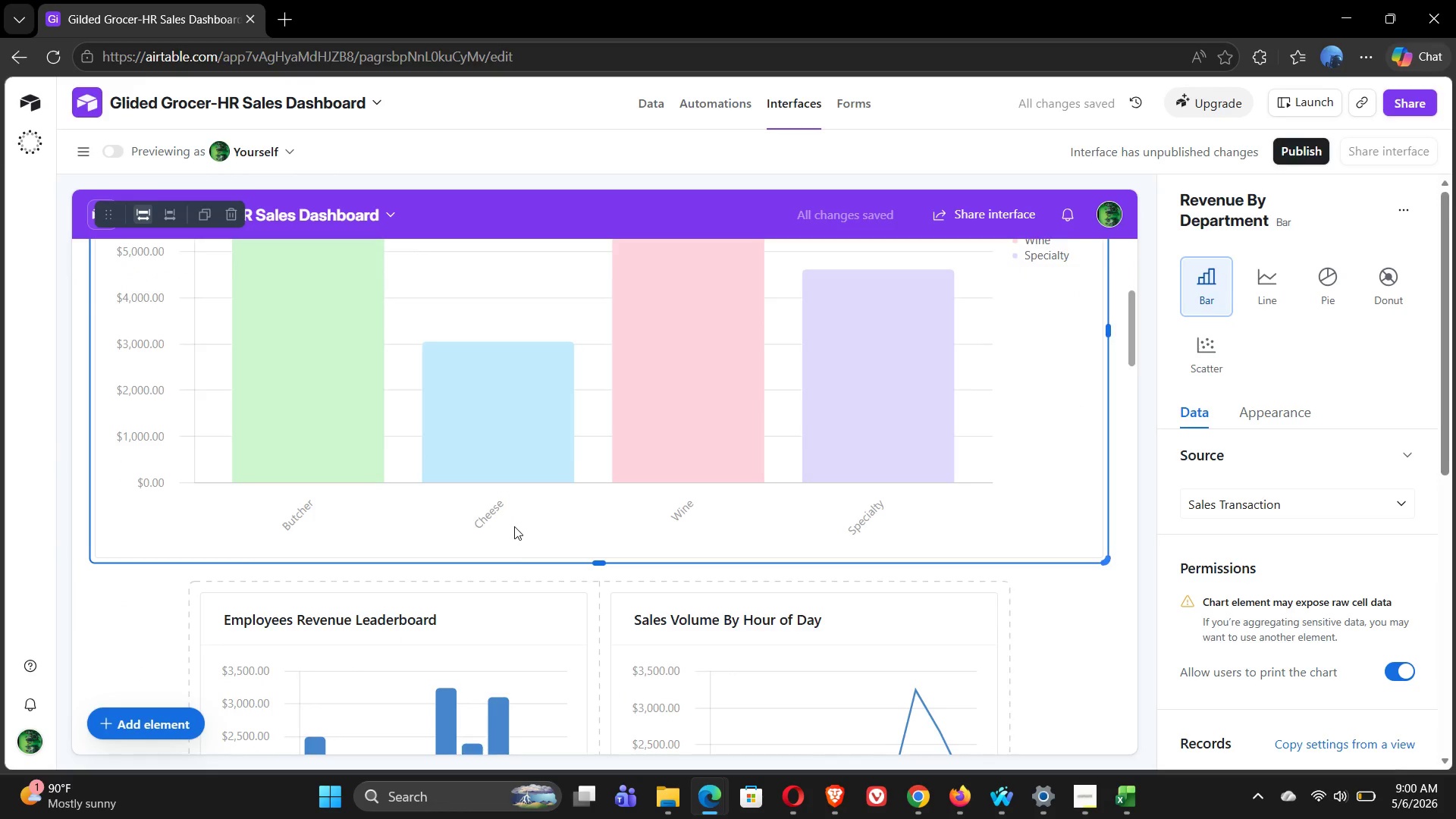 
left_click([357, 548])
 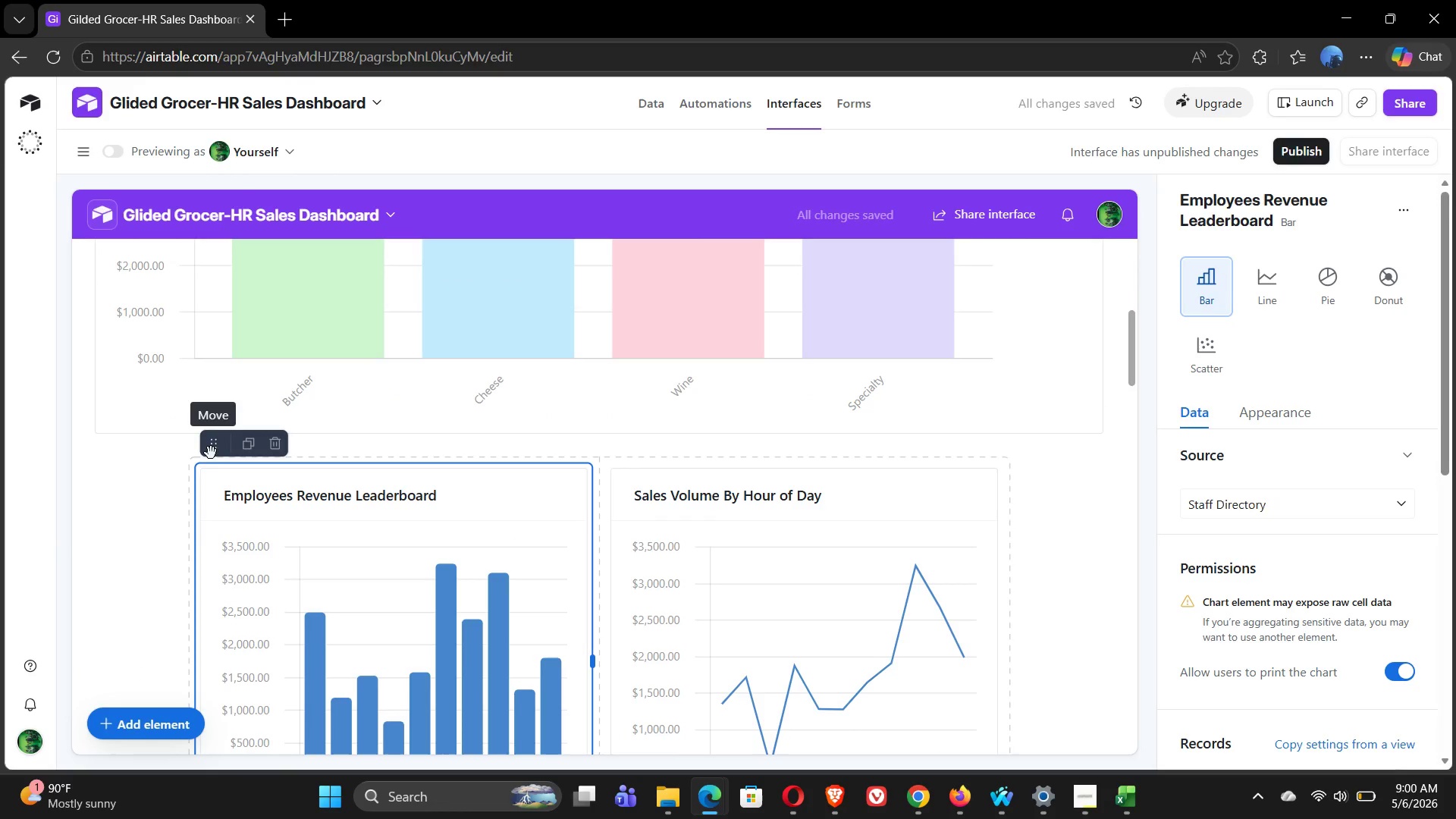 
left_click([211, 448])
 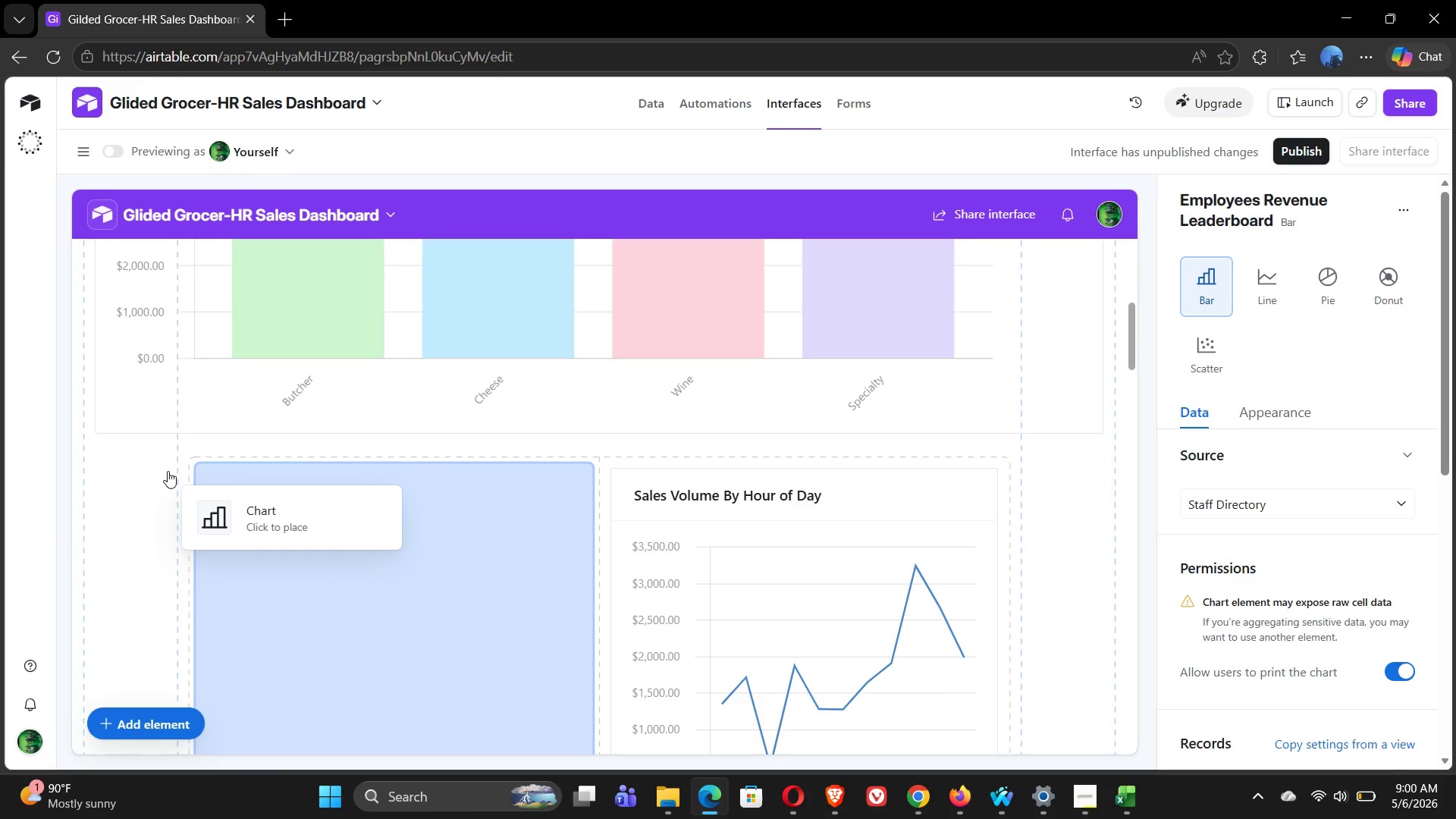 
left_click([213, 465])
 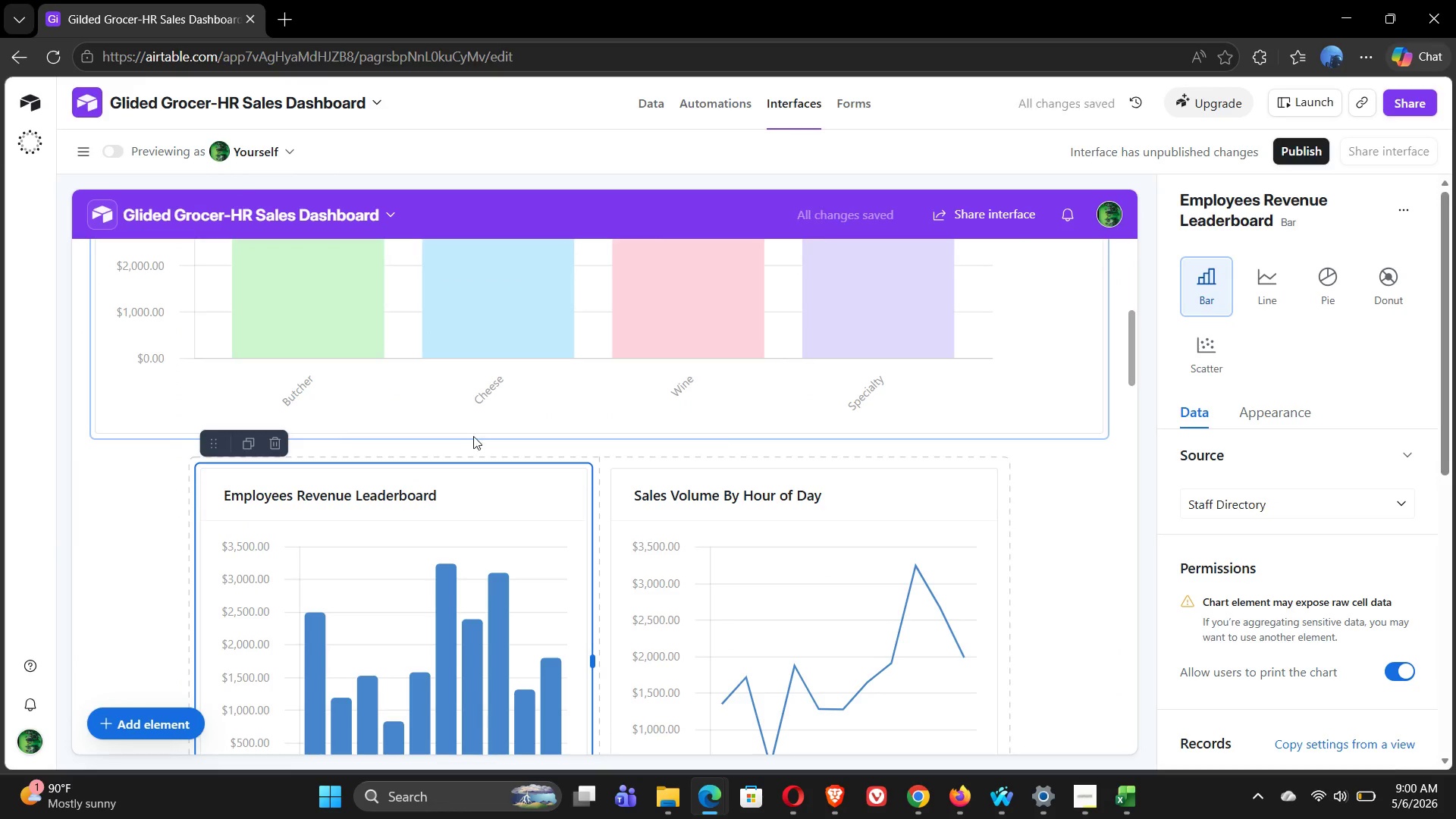 
left_click([634, 481])
 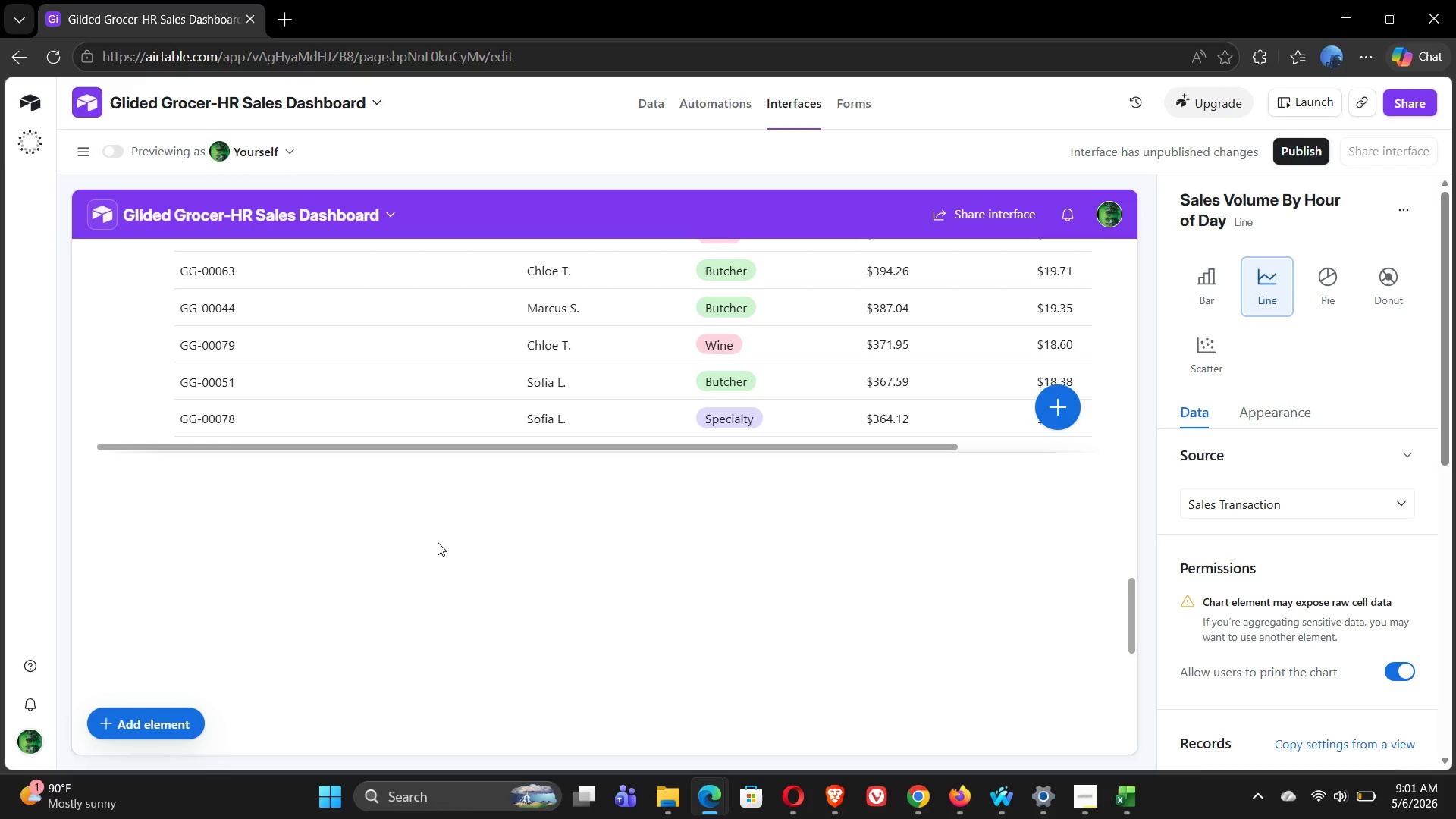 
wait(44.11)
 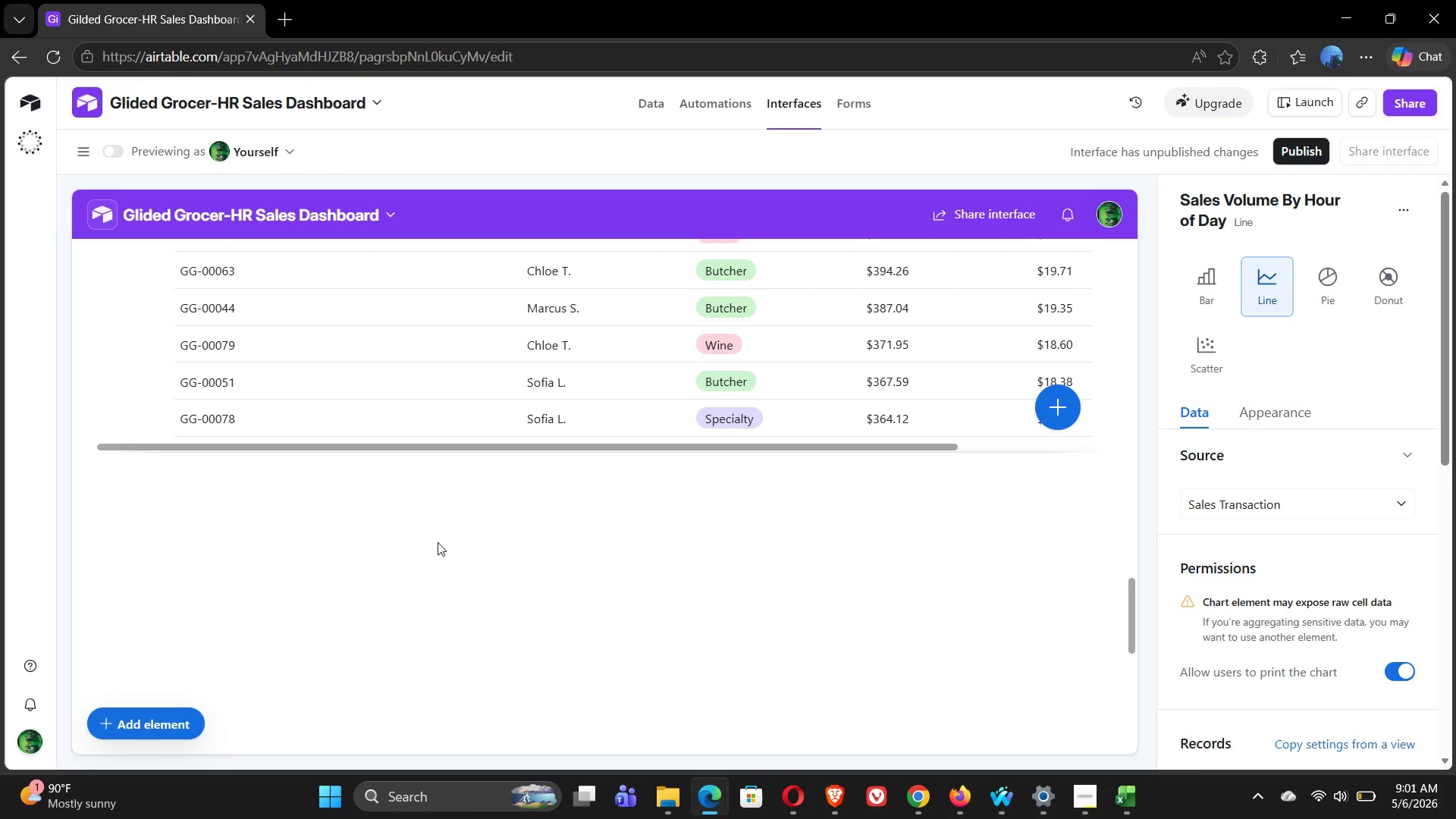 
left_click([699, 630])
 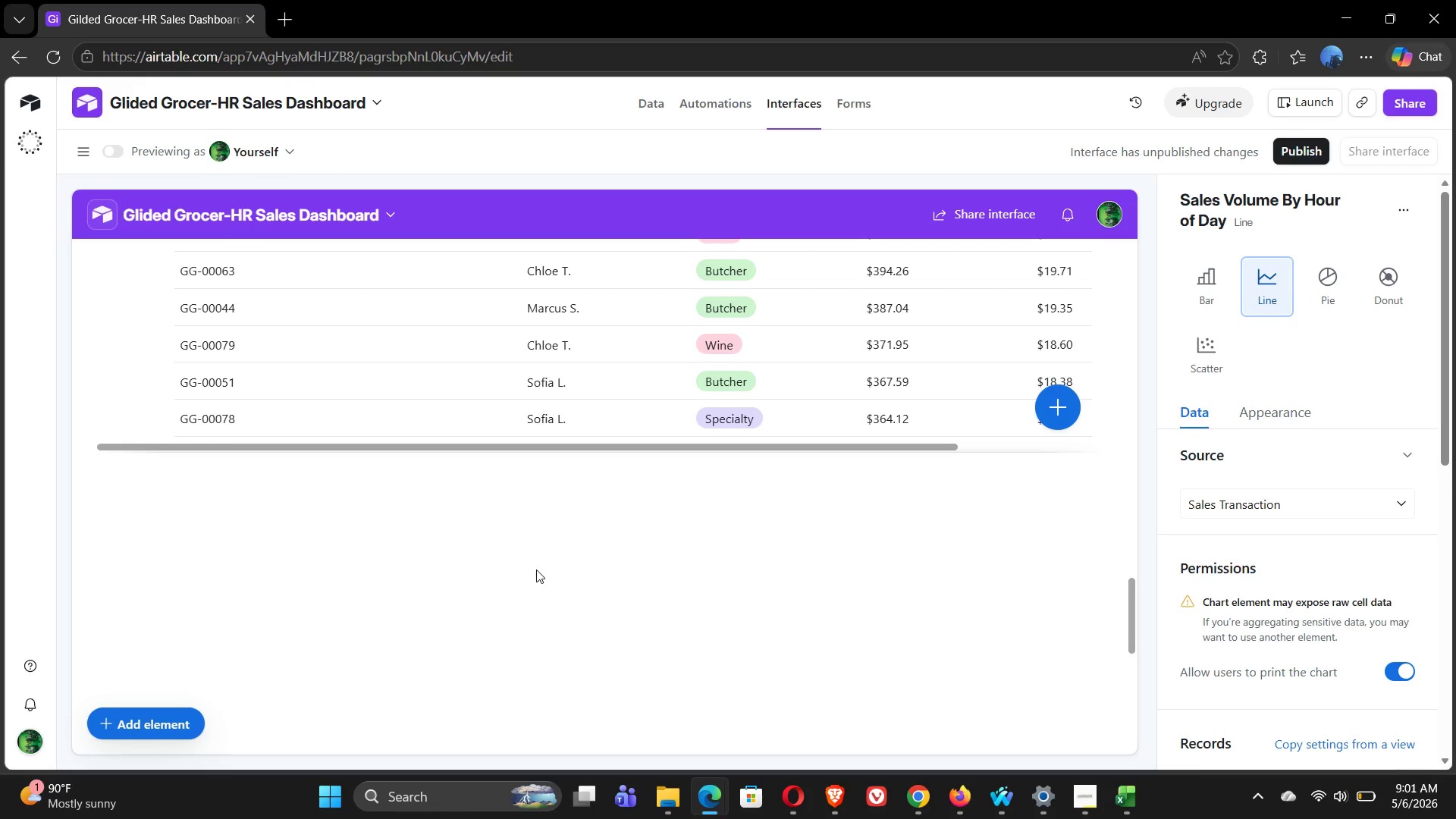 
double_click([536, 570])
 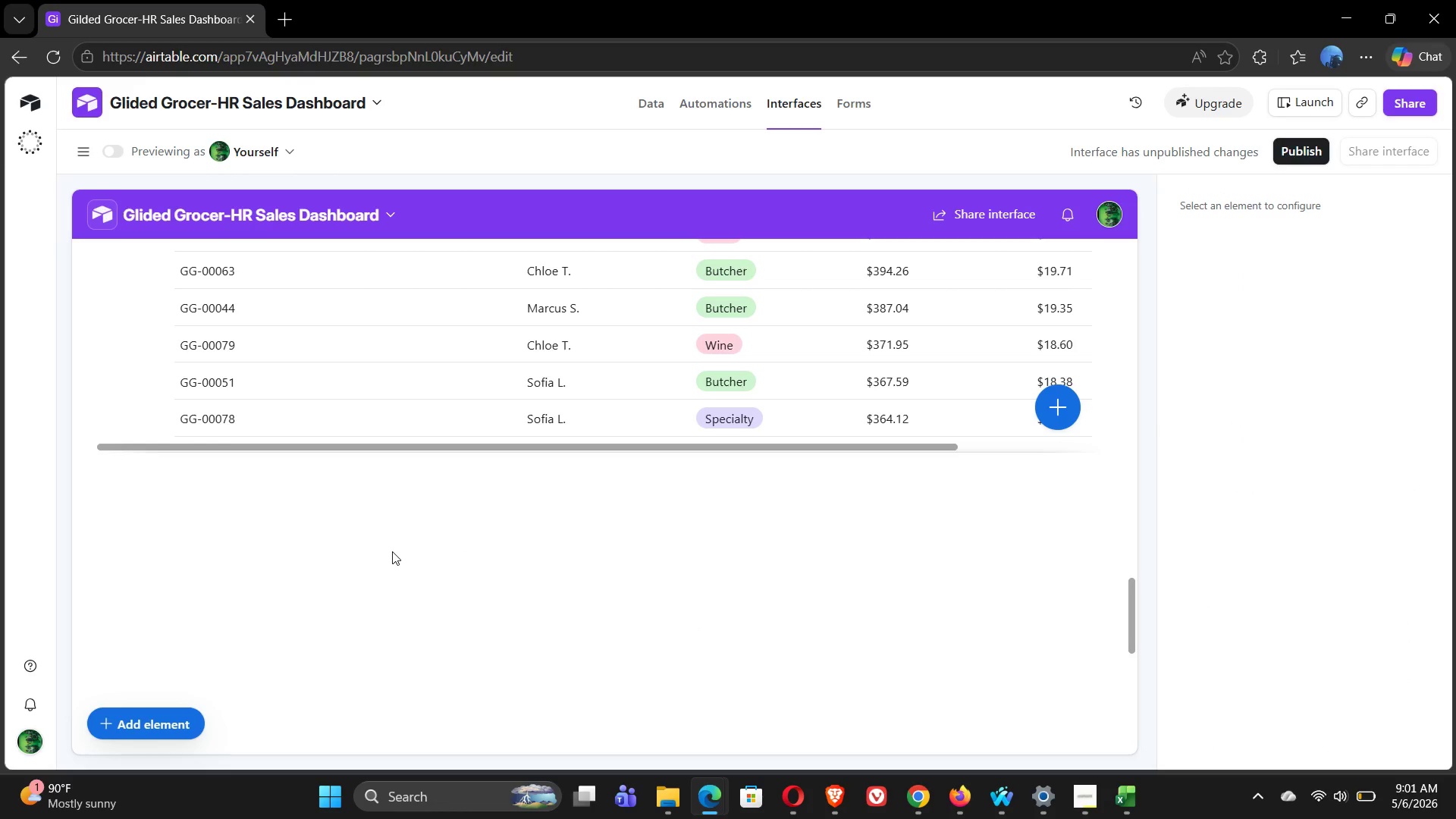 
double_click([392, 551])
 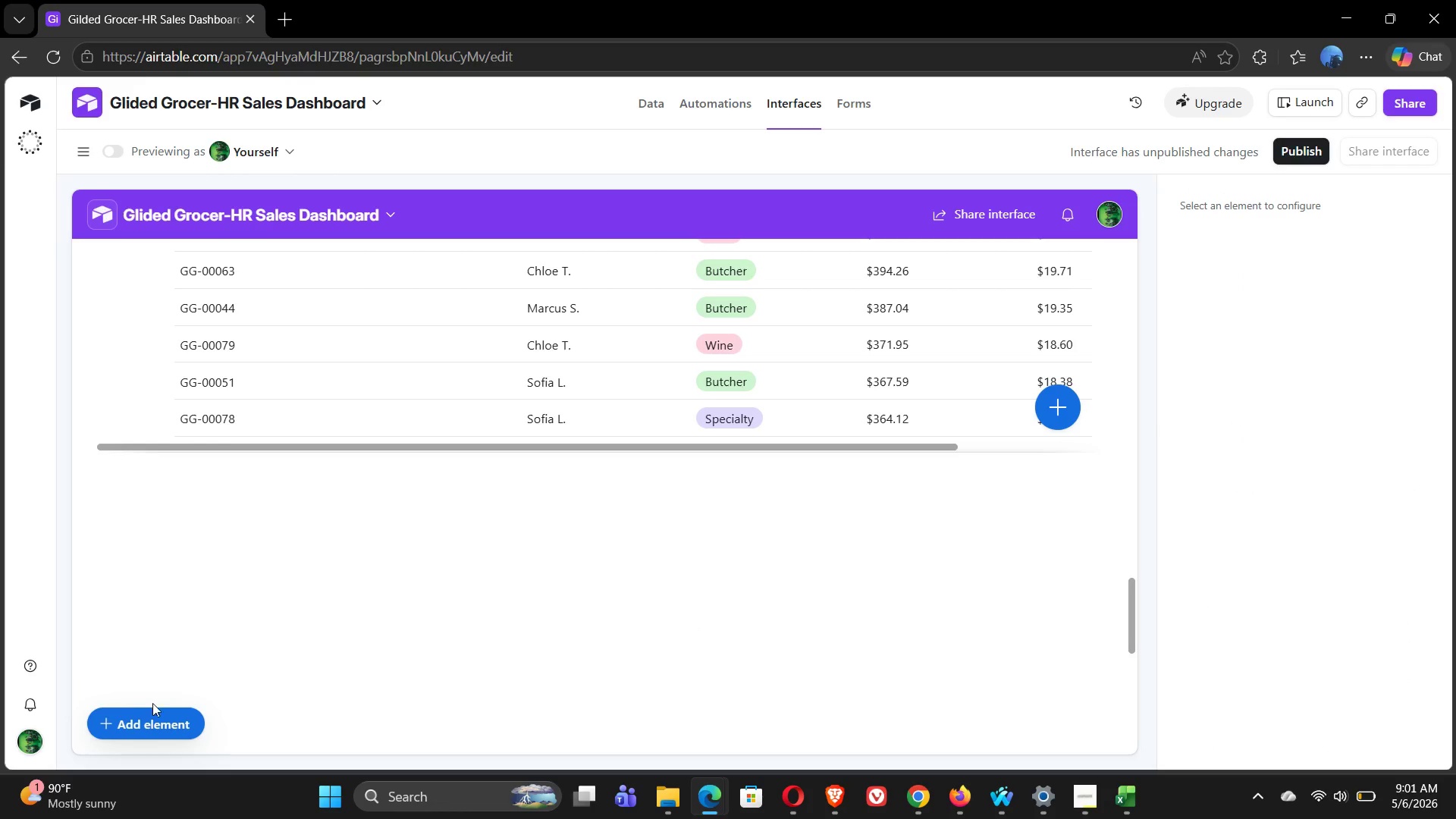 
left_click([139, 714])
 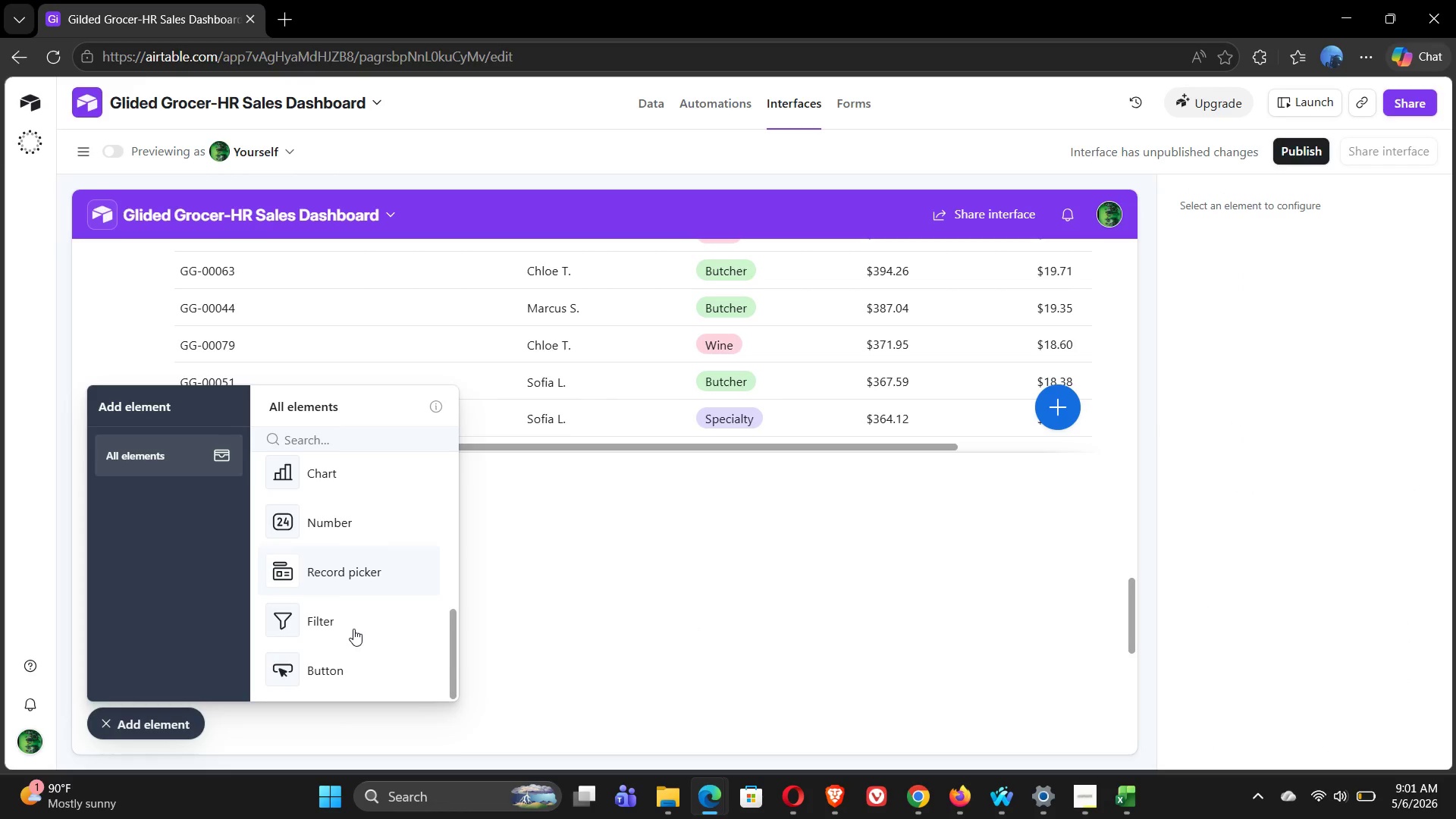 
left_click([321, 624])
 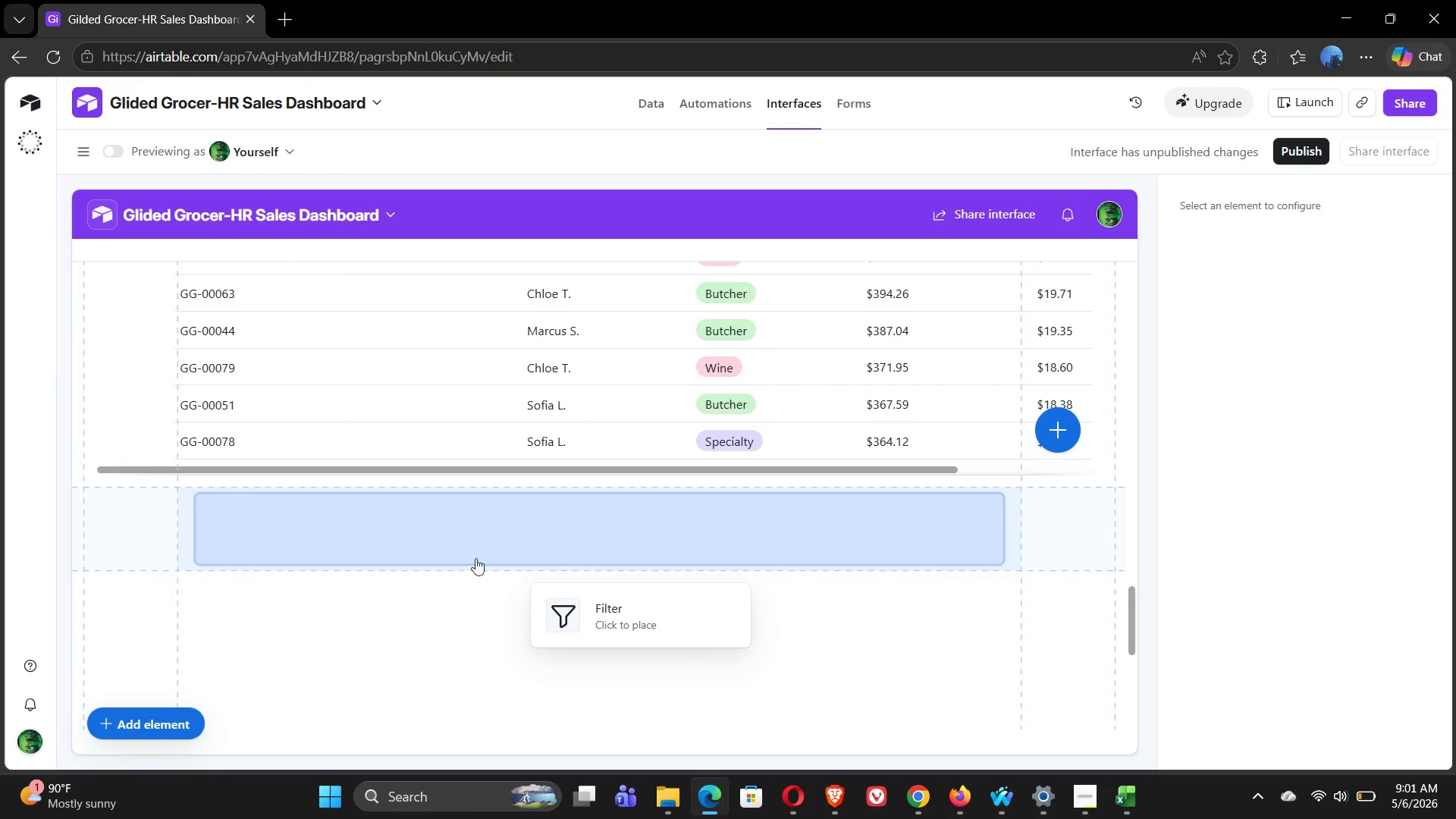 
left_click([377, 534])
 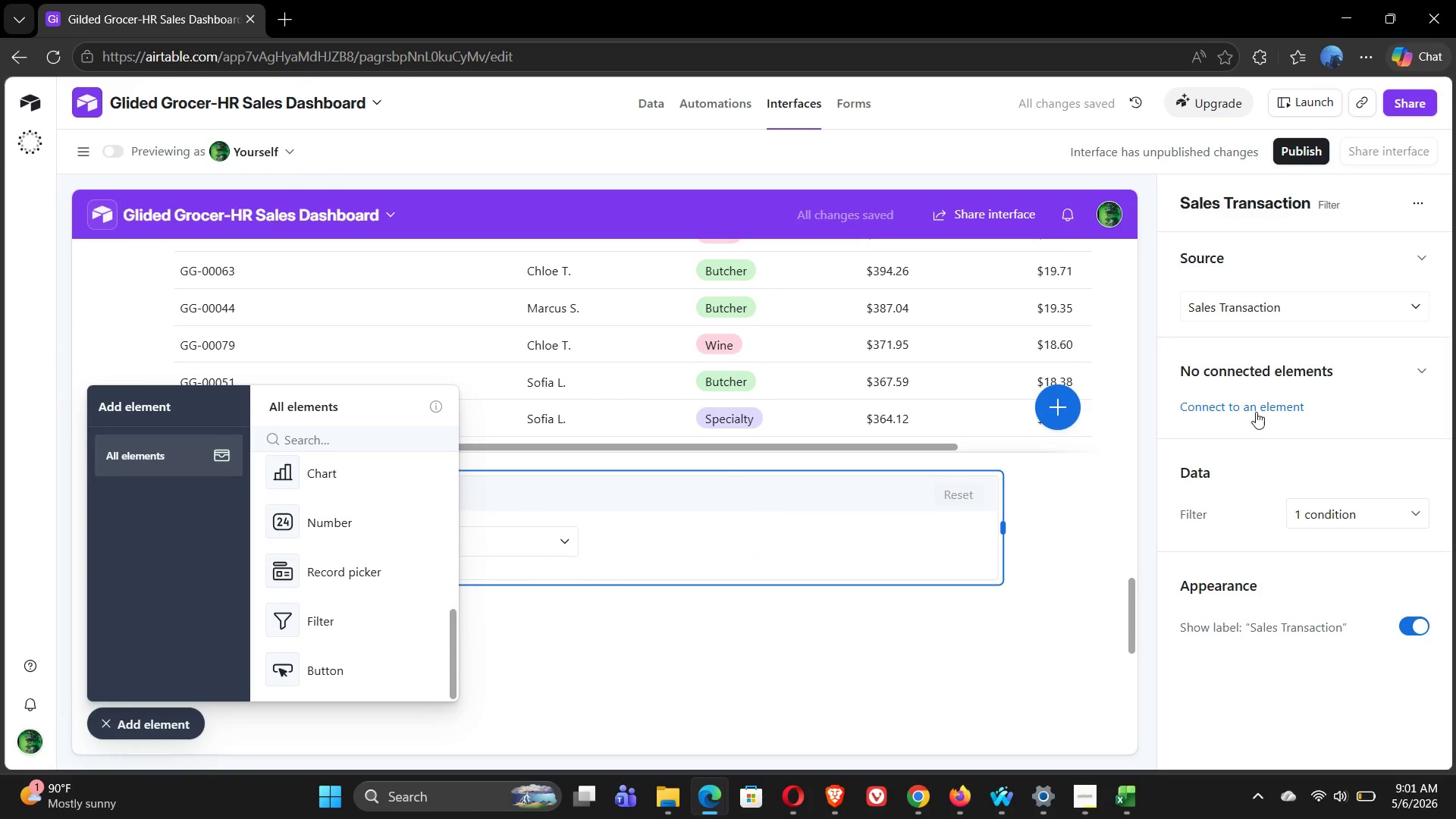 
left_click([1257, 403])
 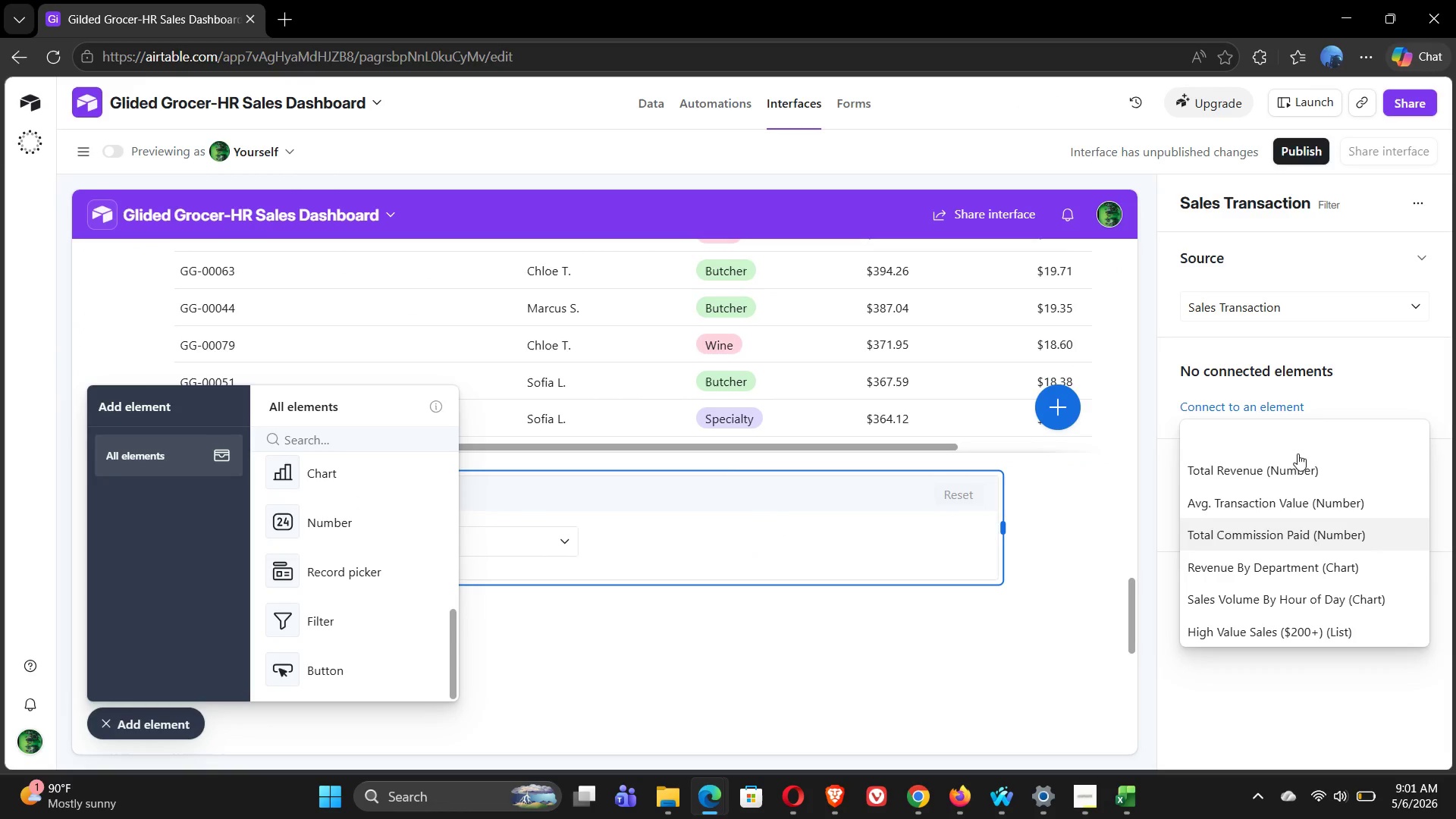 
left_click([1318, 355])
 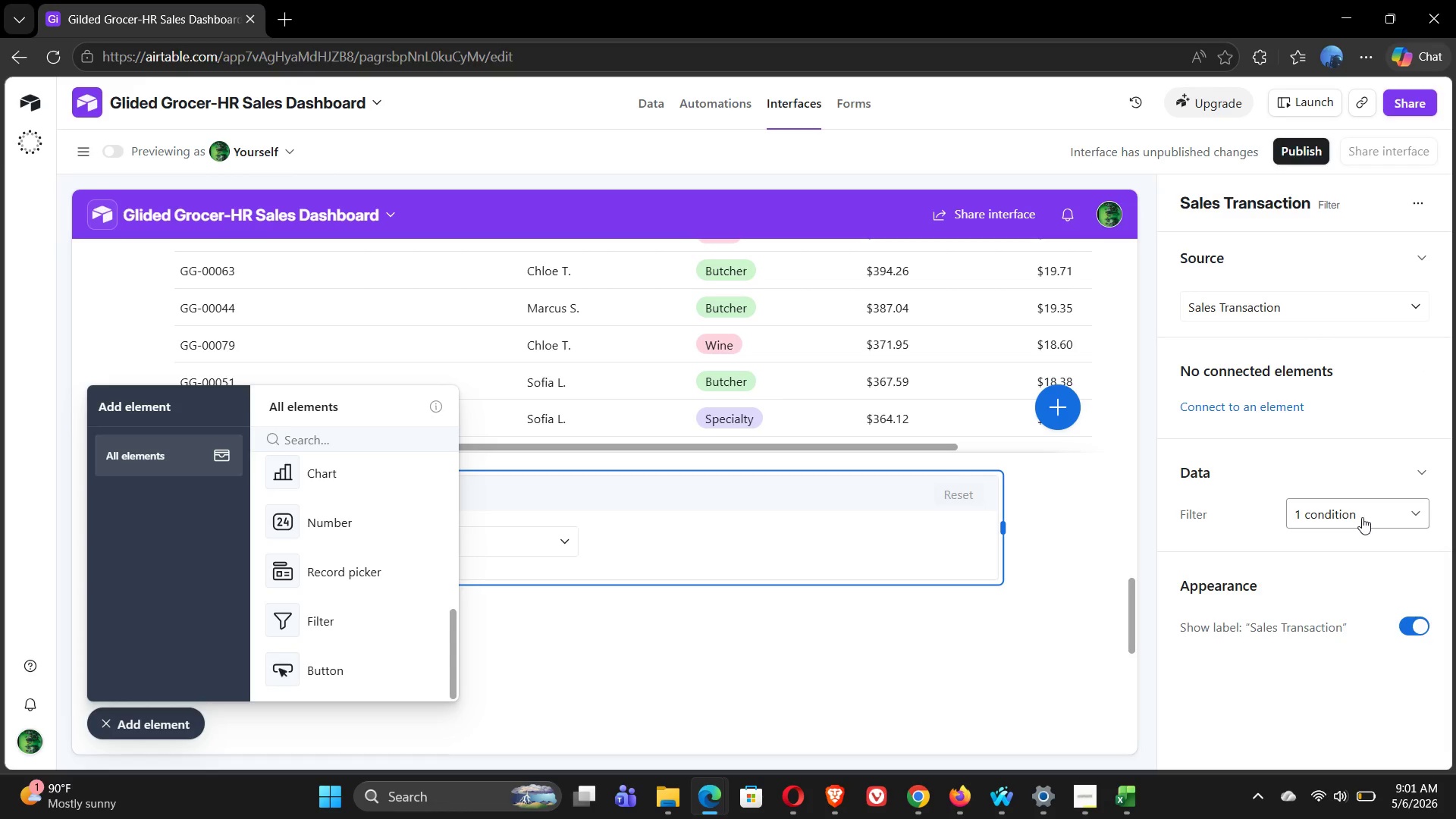 
left_click([1415, 472])
 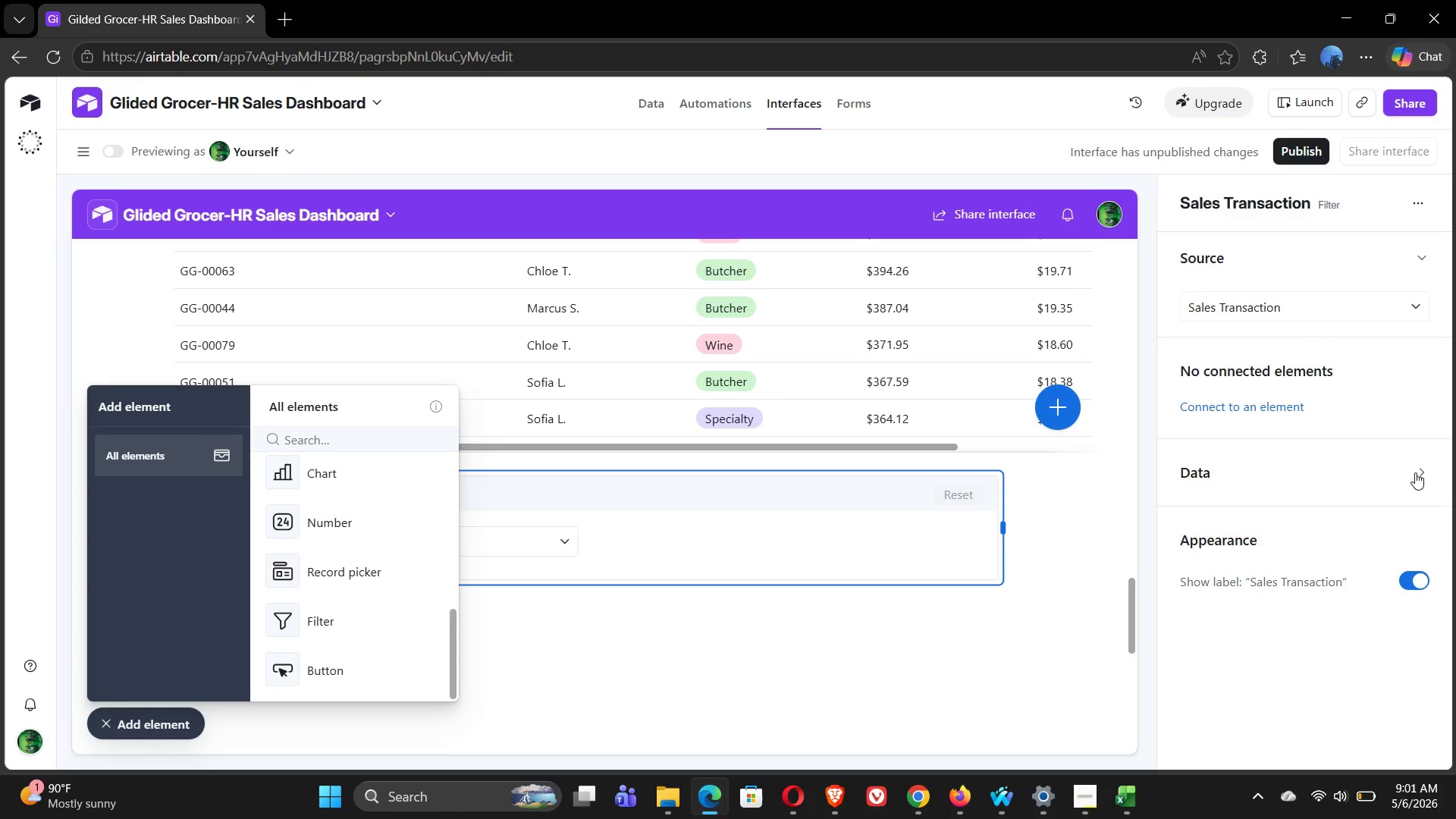 
left_click([1415, 472])
 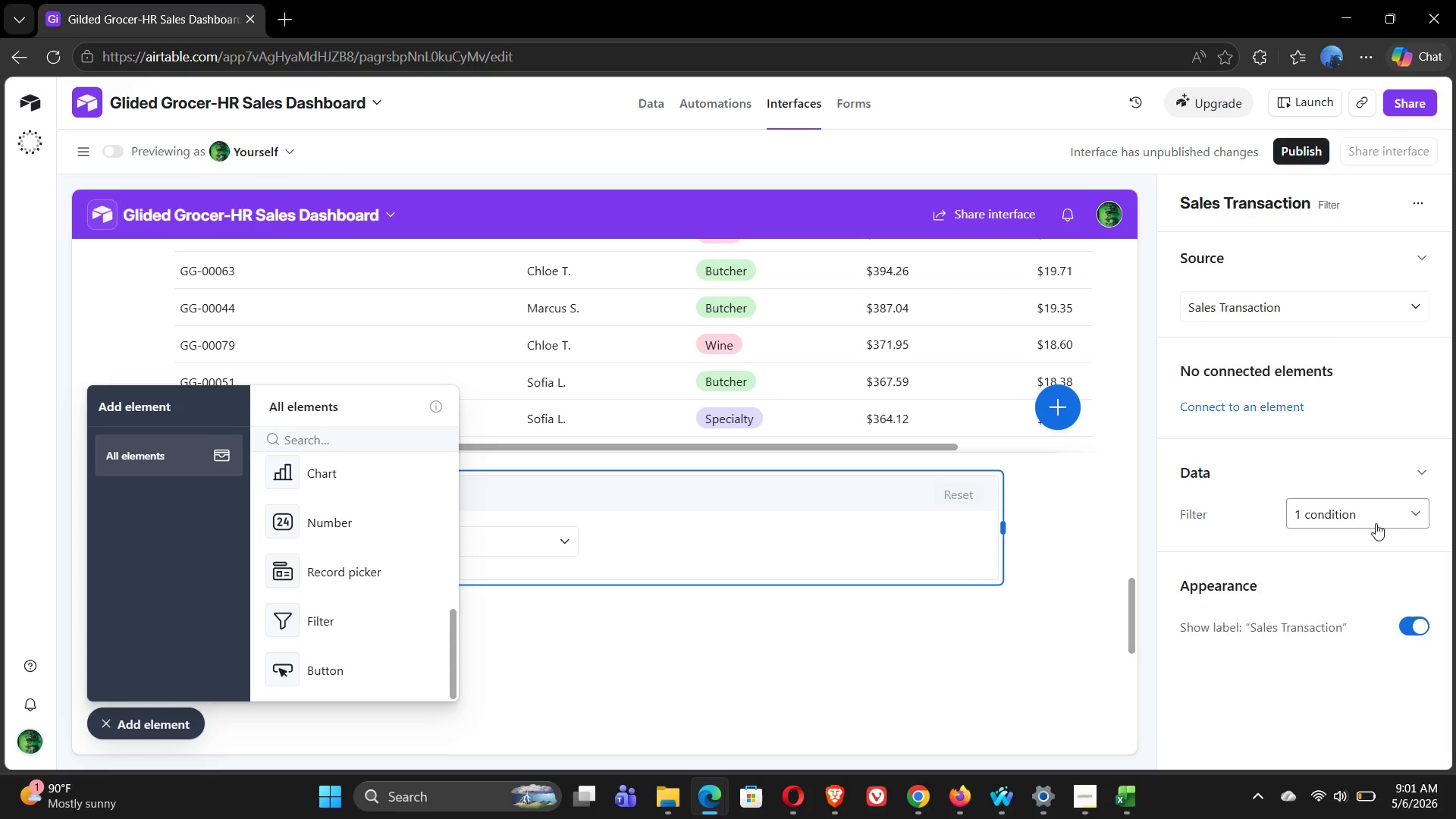 
left_click([1374, 524])
 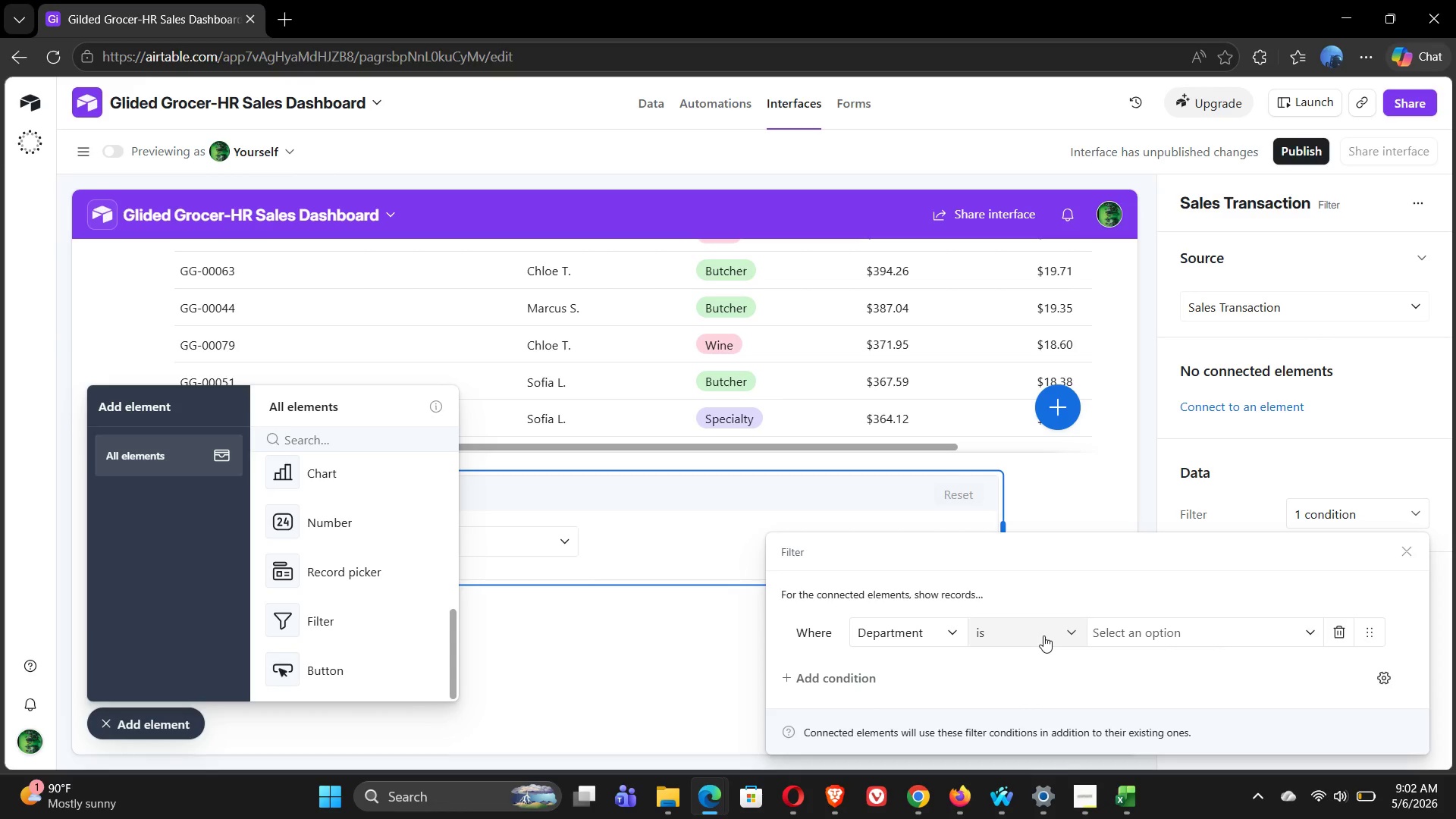 
wait(32.89)
 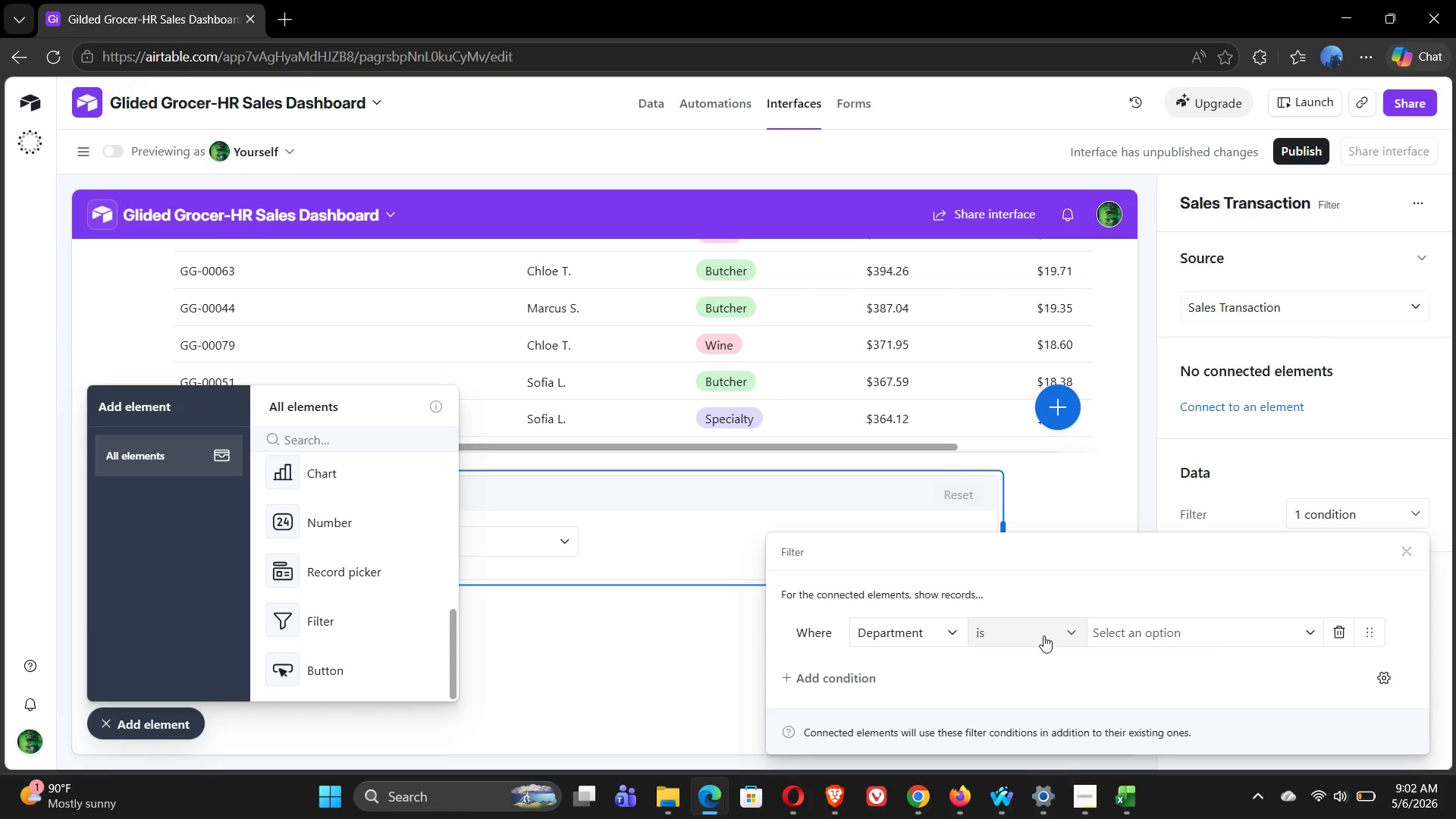 
left_click([957, 736])
 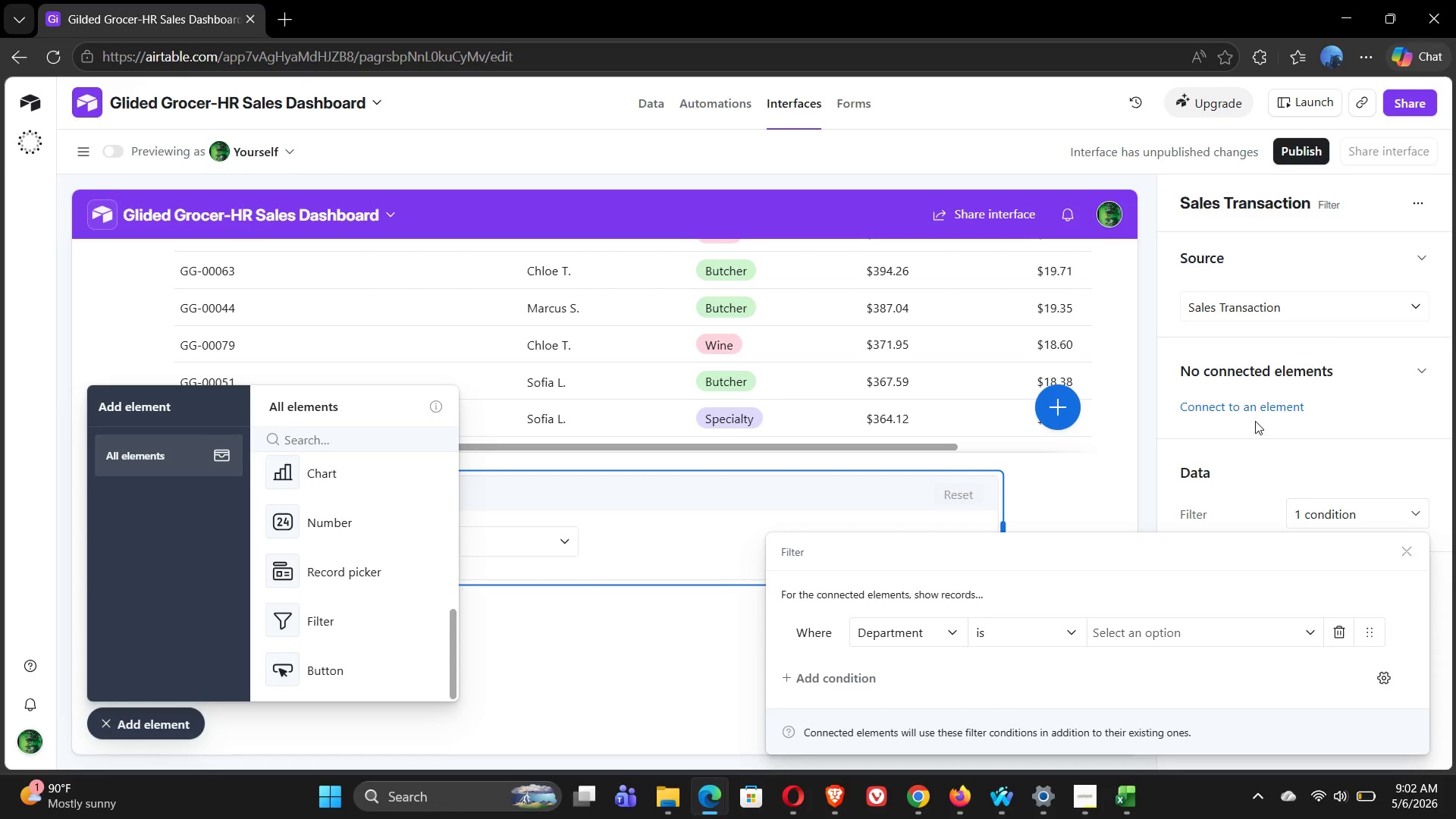 
left_click([1256, 413])
 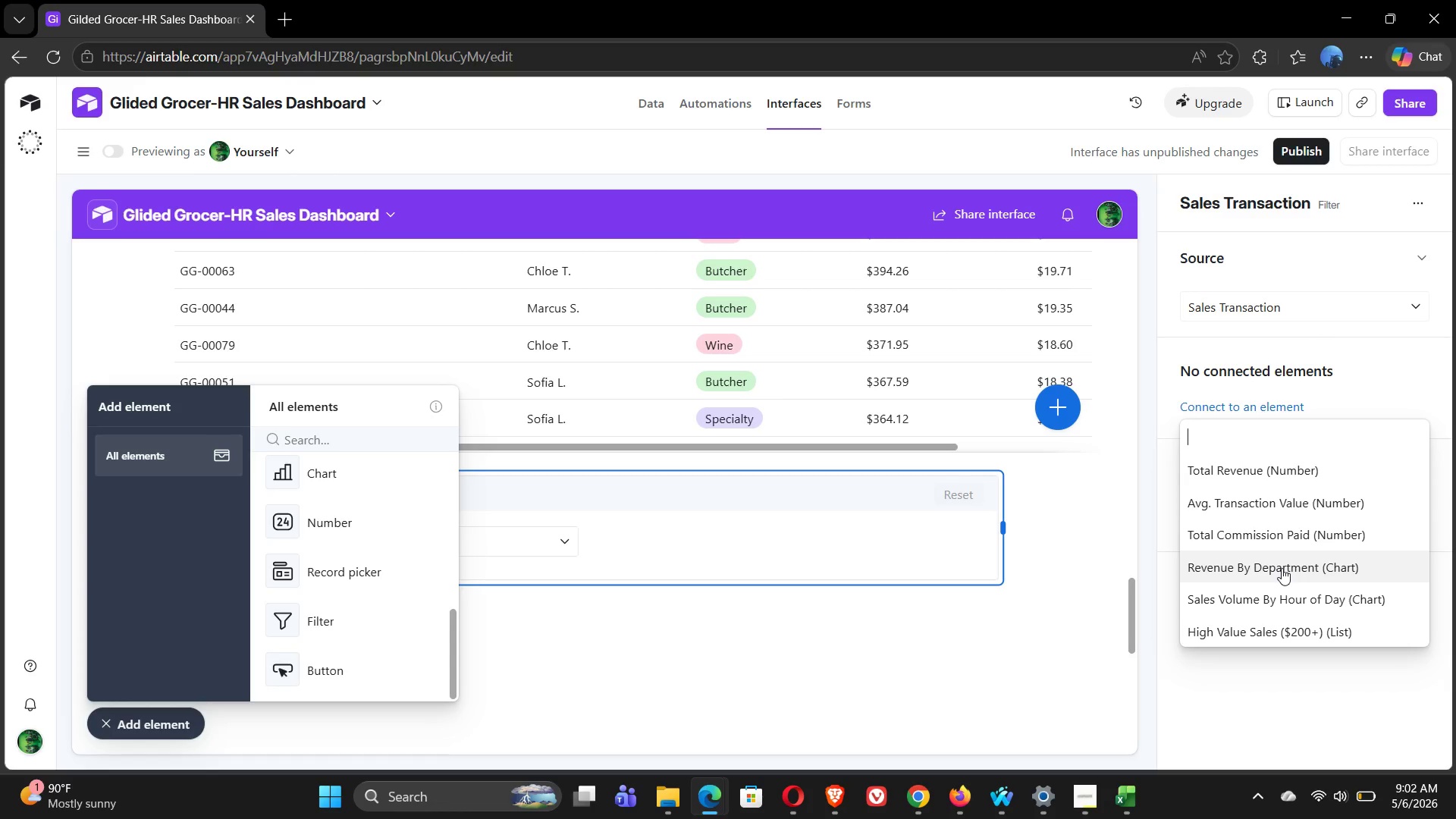 
wait(13.91)
 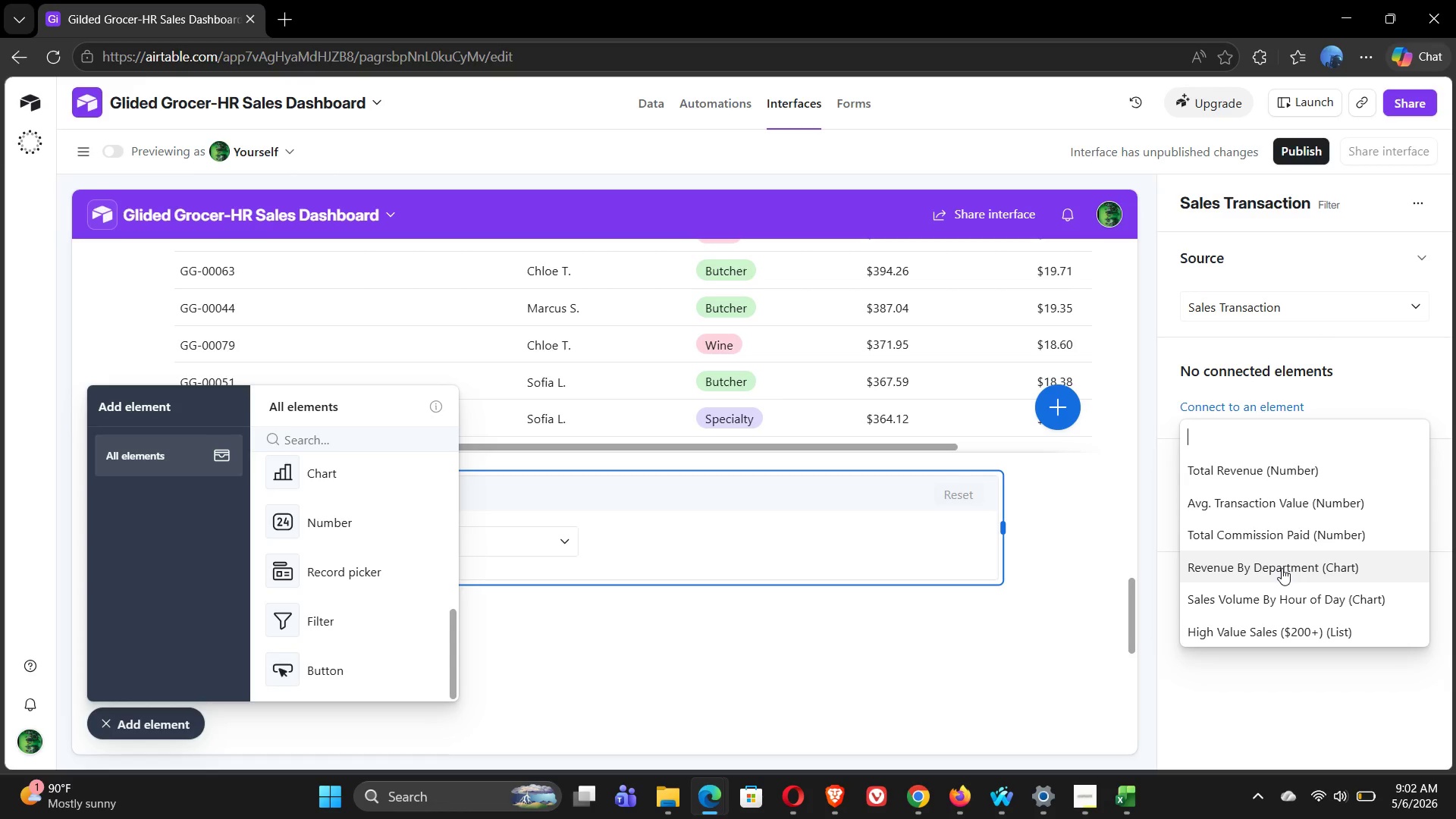 
left_click([1282, 568])
 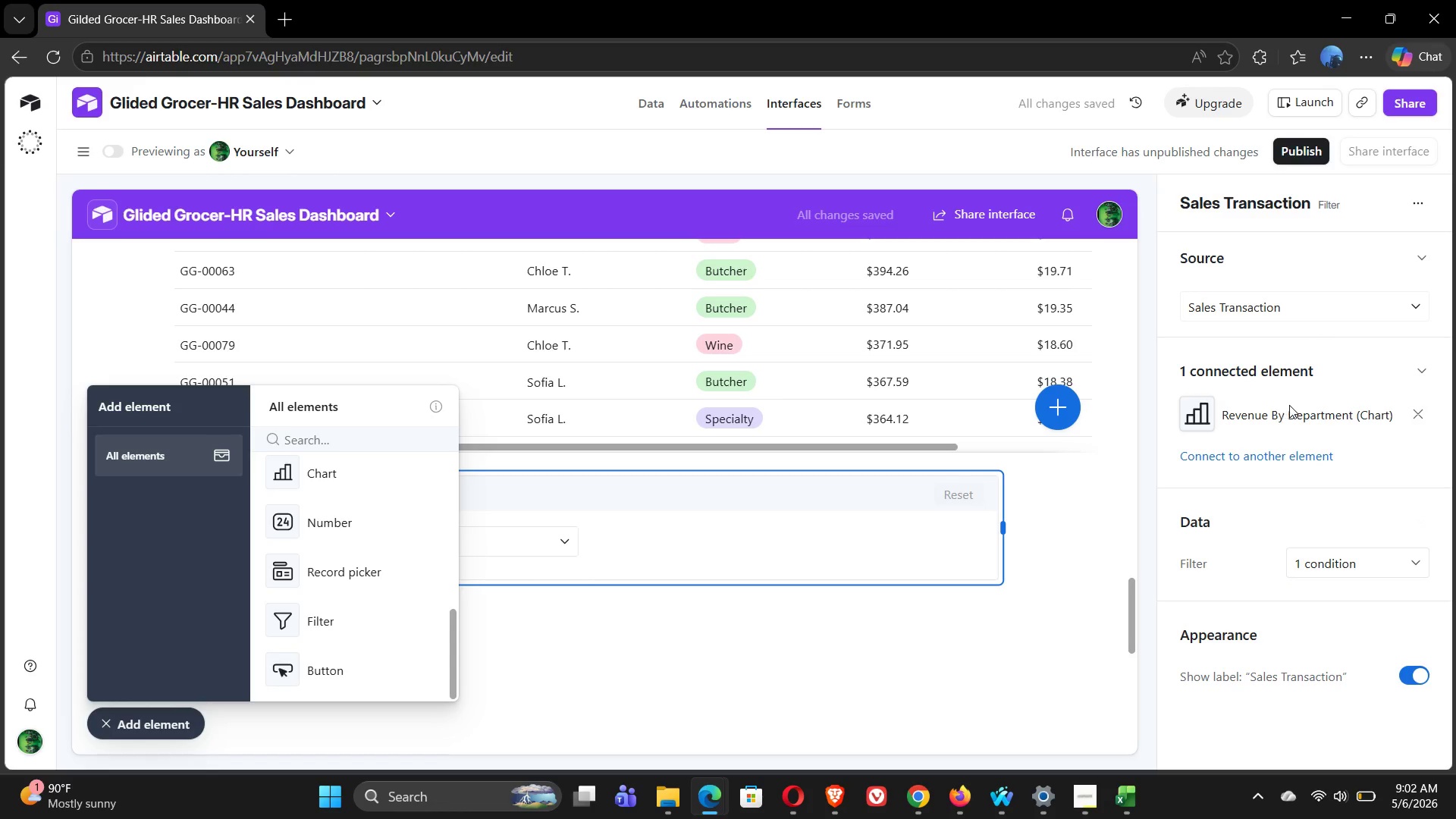 
wait(9.45)
 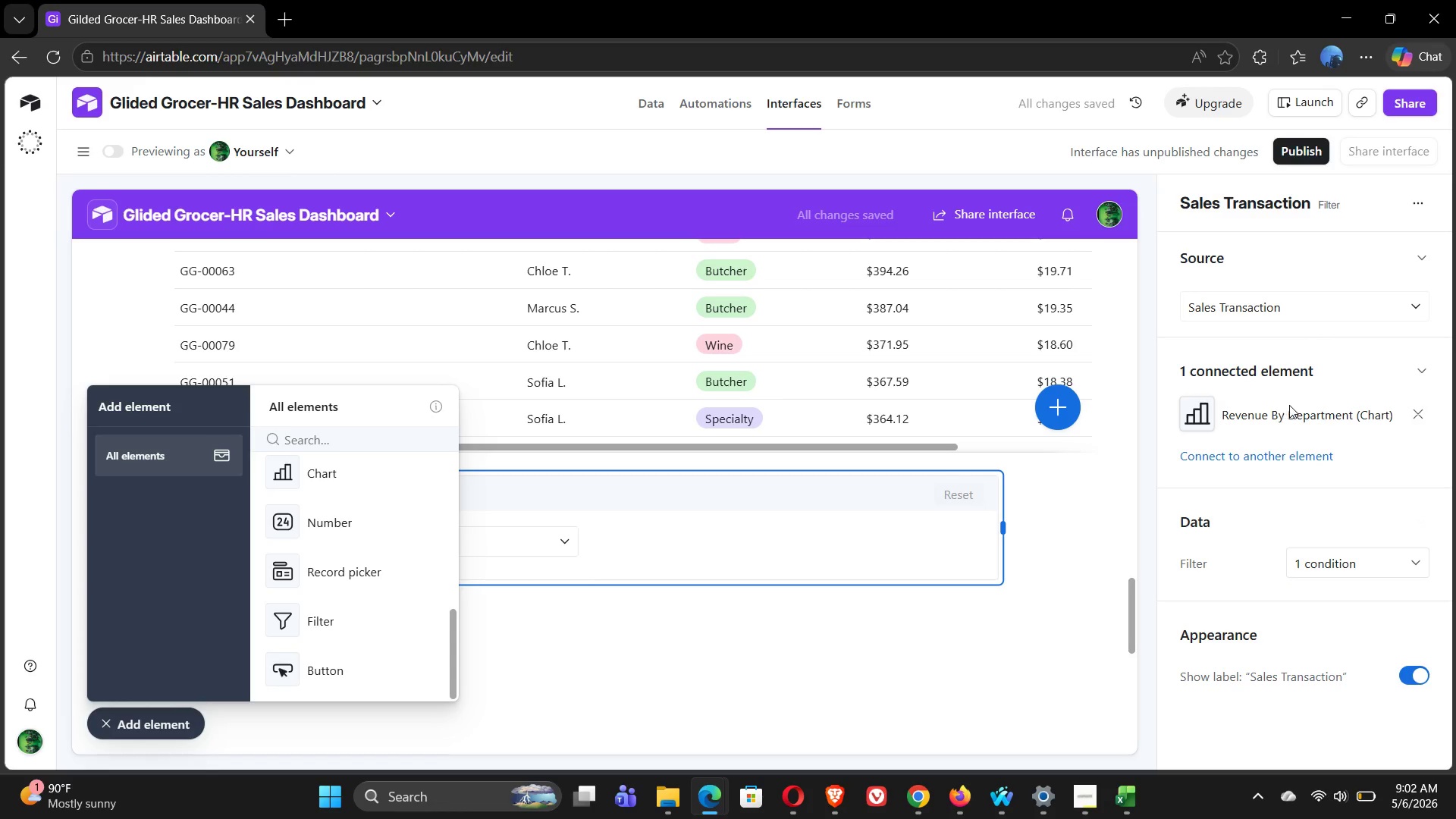 
left_click([1280, 452])
 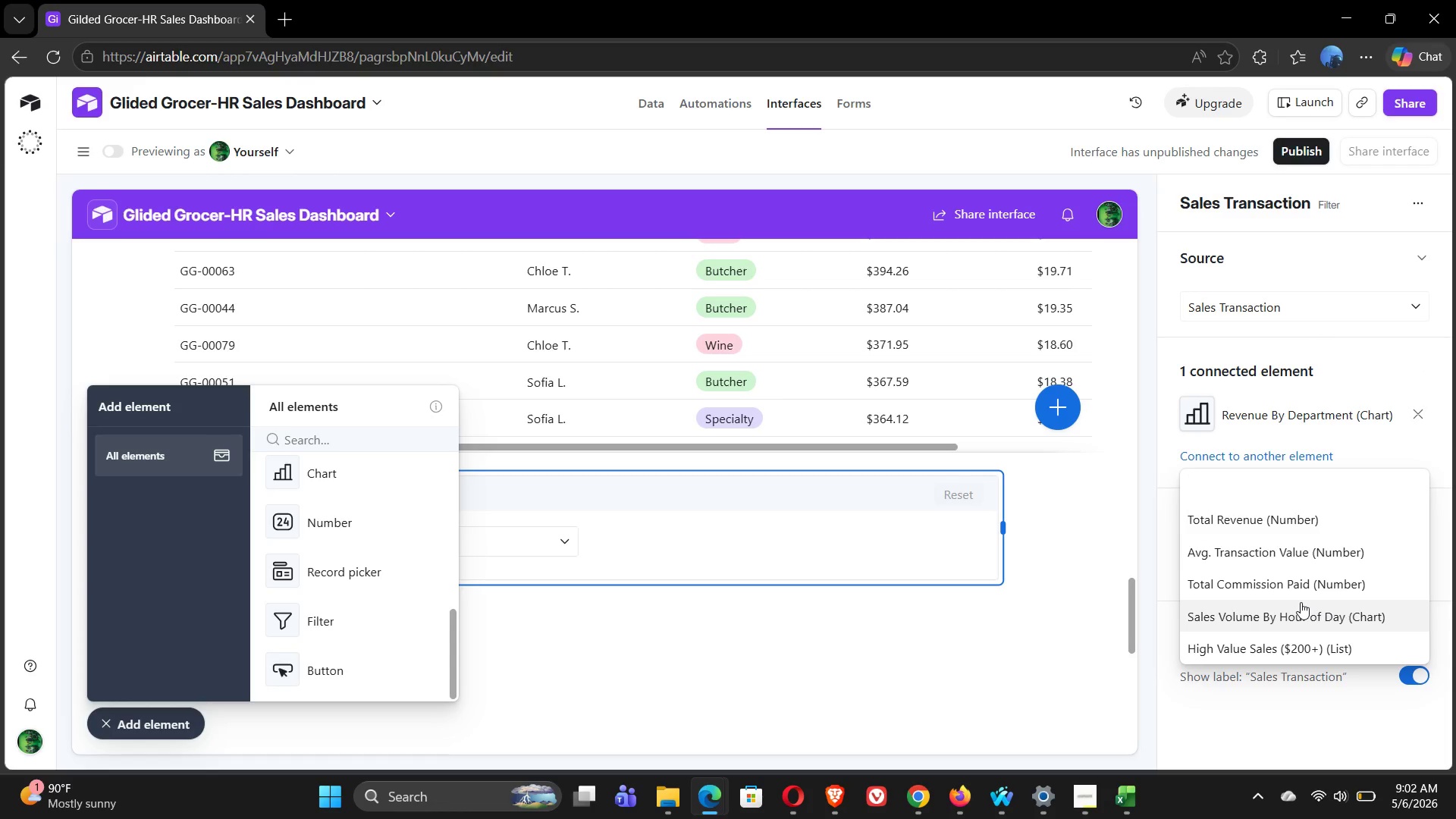 
left_click([1269, 531])
 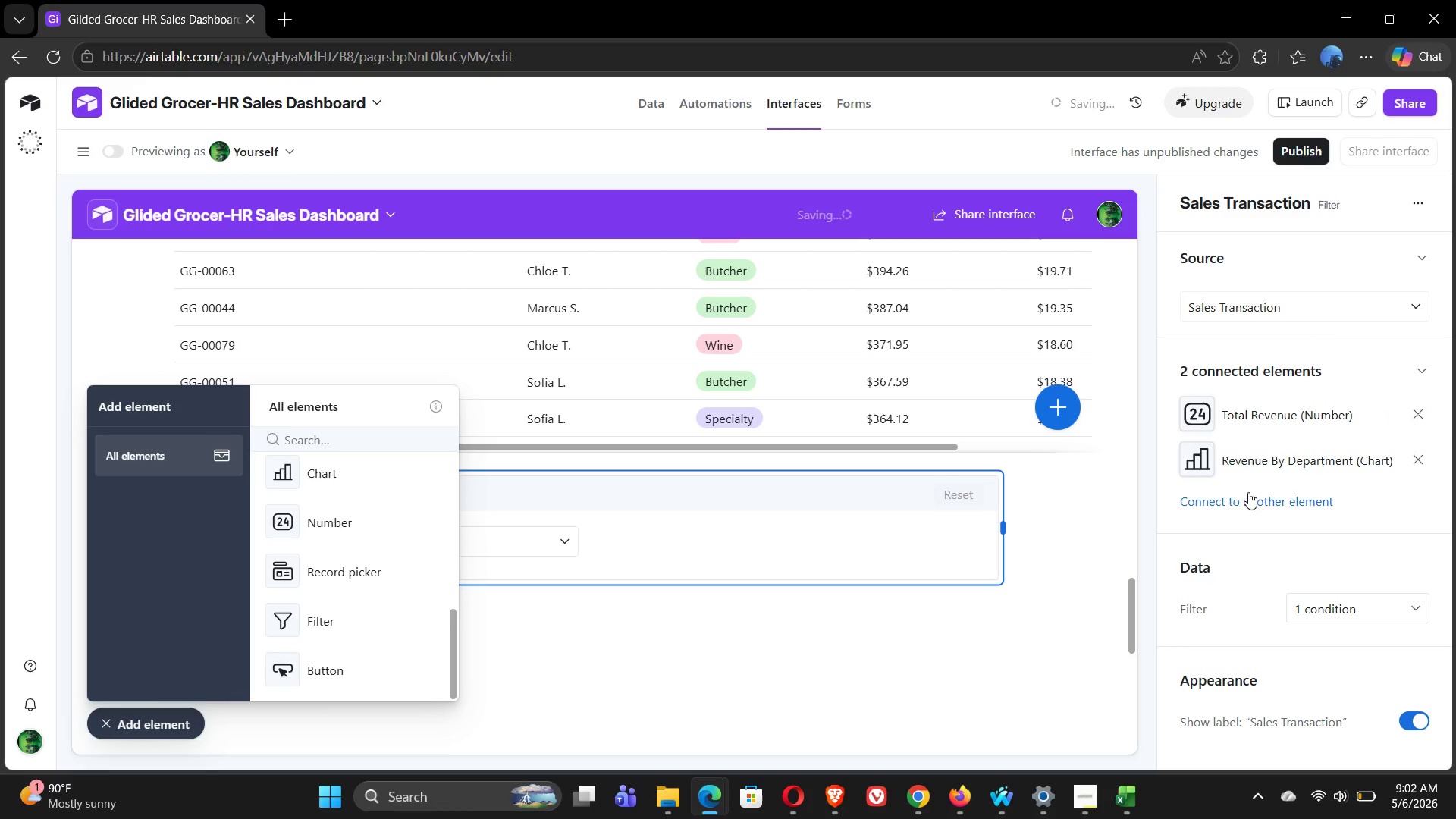 
left_click([1250, 501])
 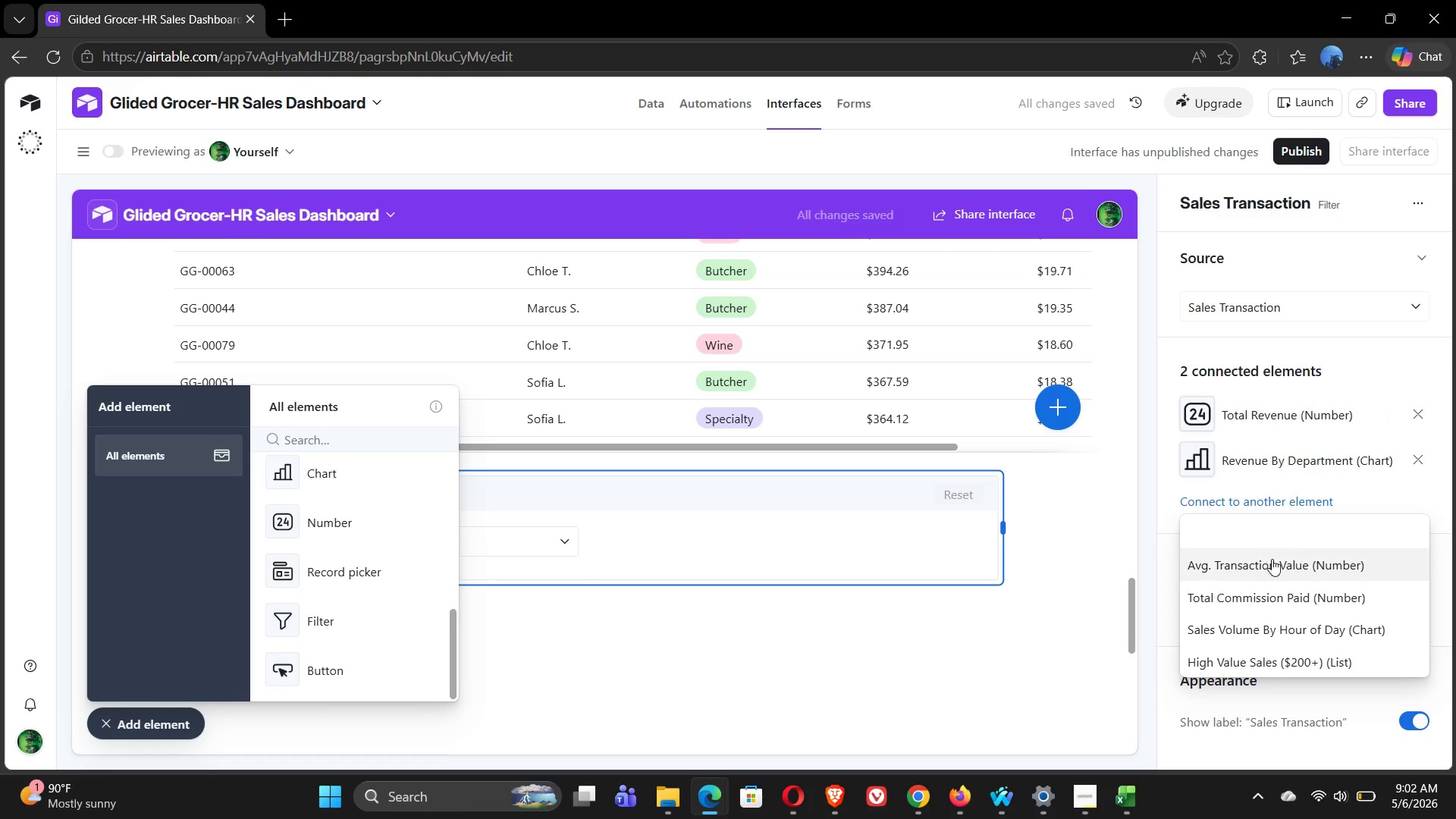 
left_click([1274, 571])
 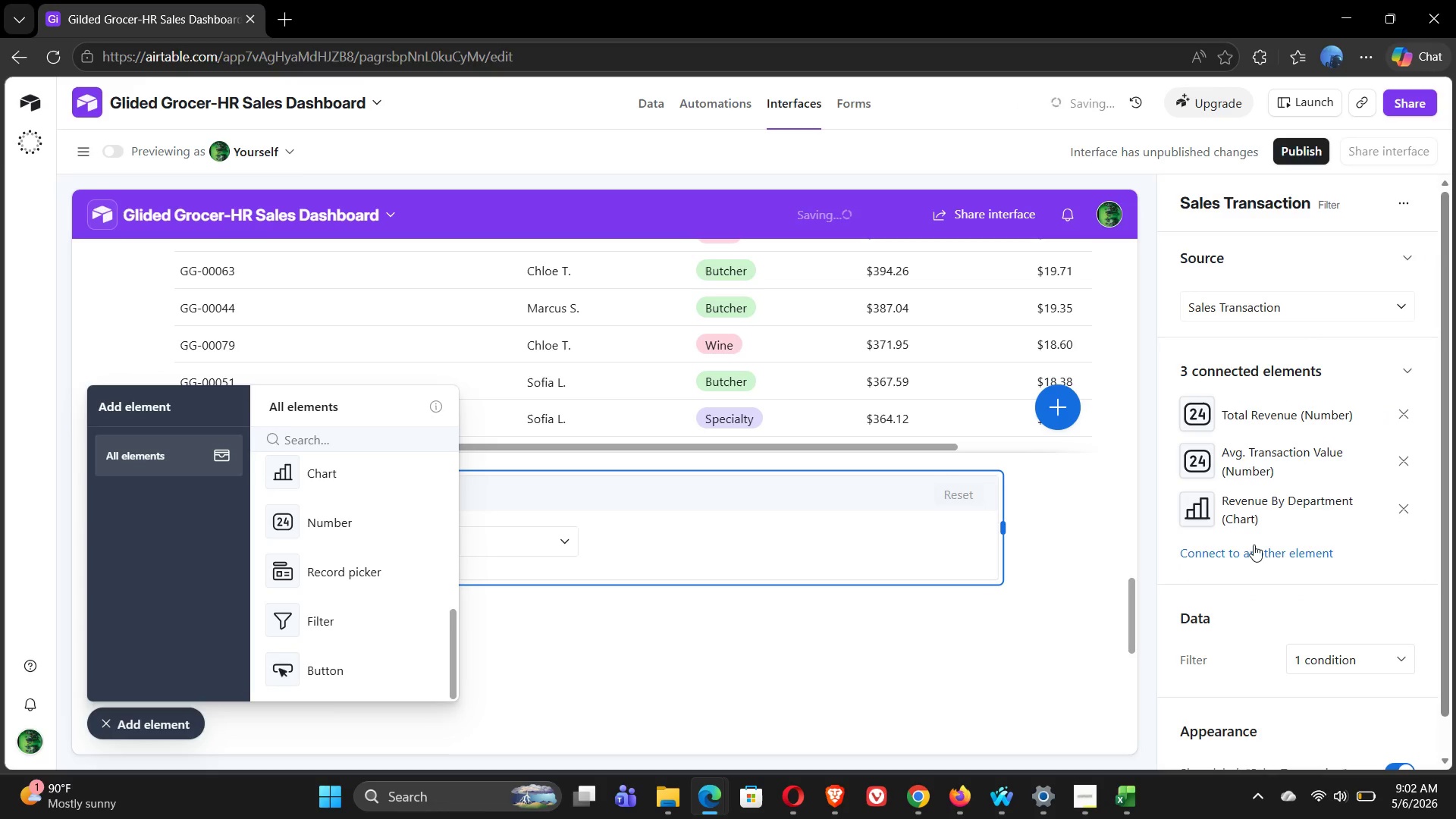 
left_click([1254, 550])
 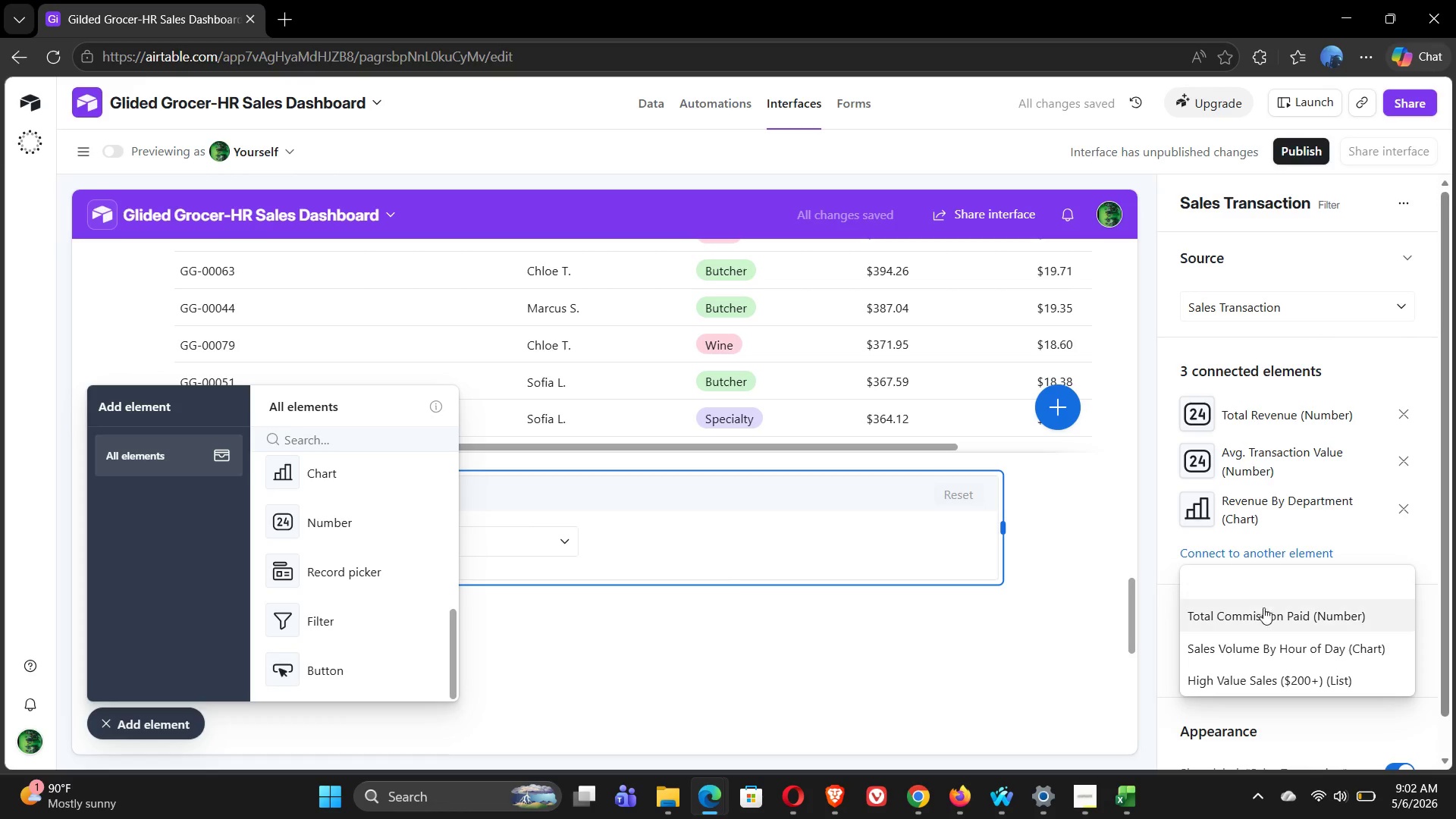 
left_click([1266, 611])
 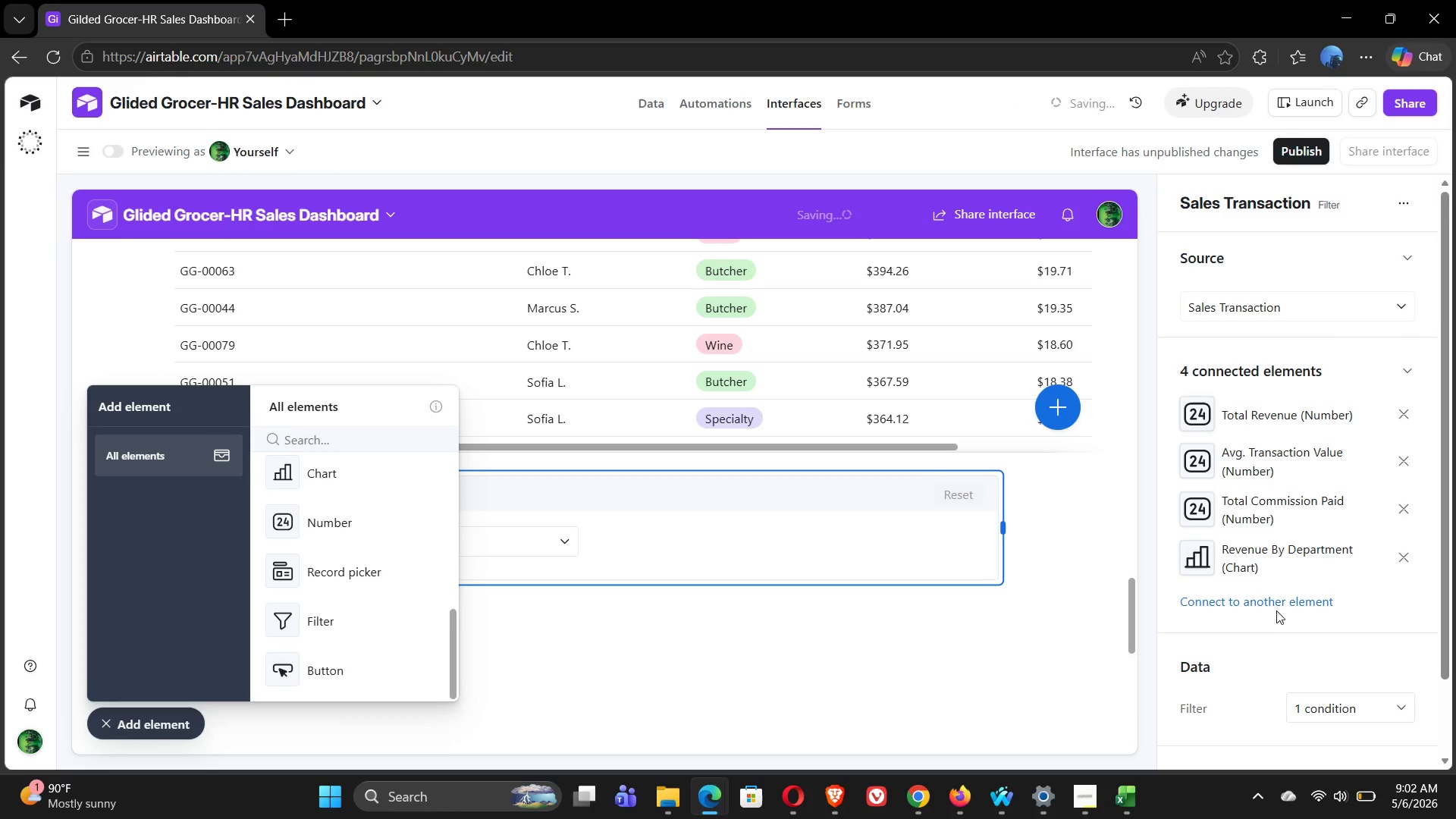 
left_click([1258, 602])
 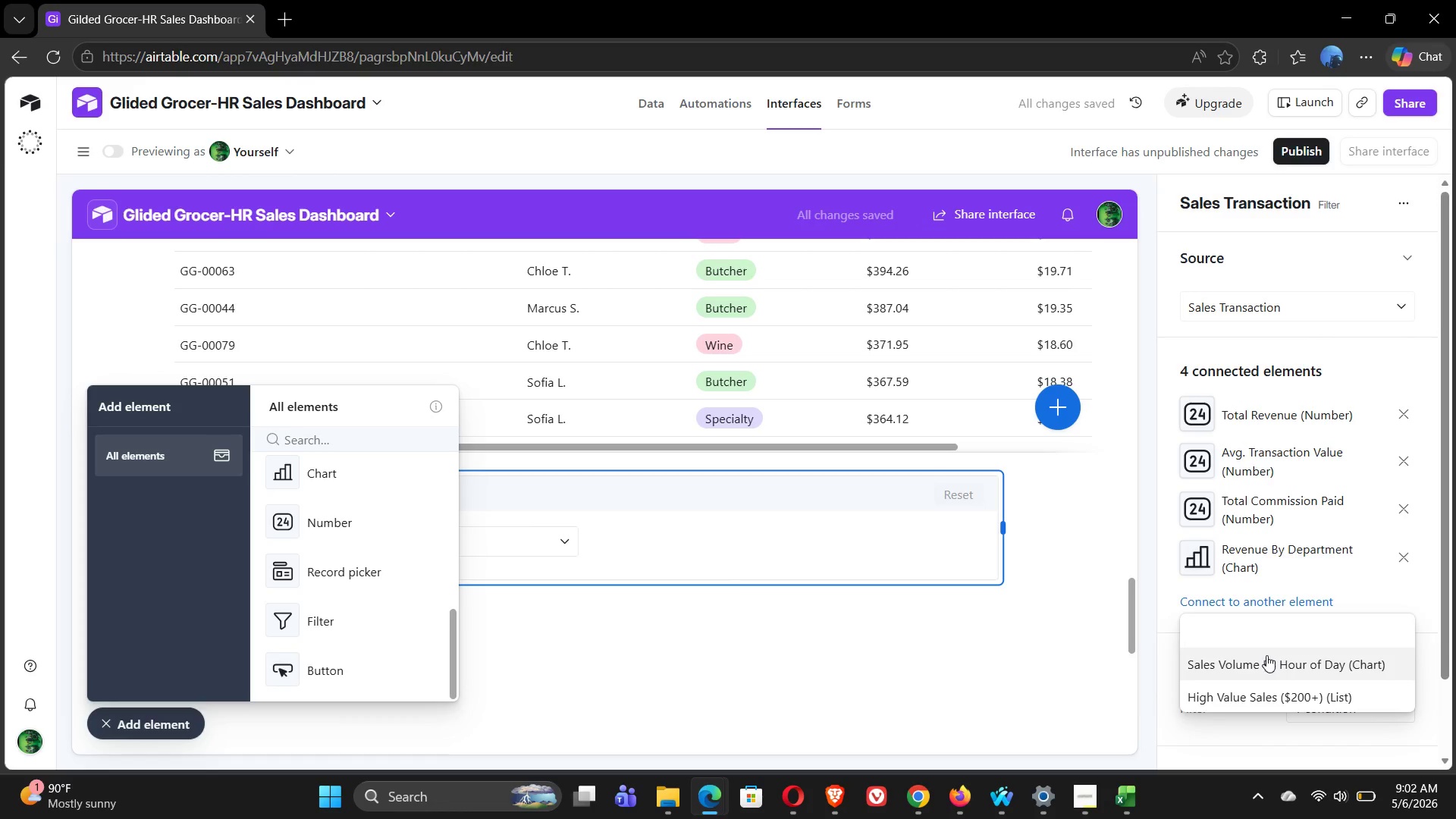 
left_click([1272, 665])
 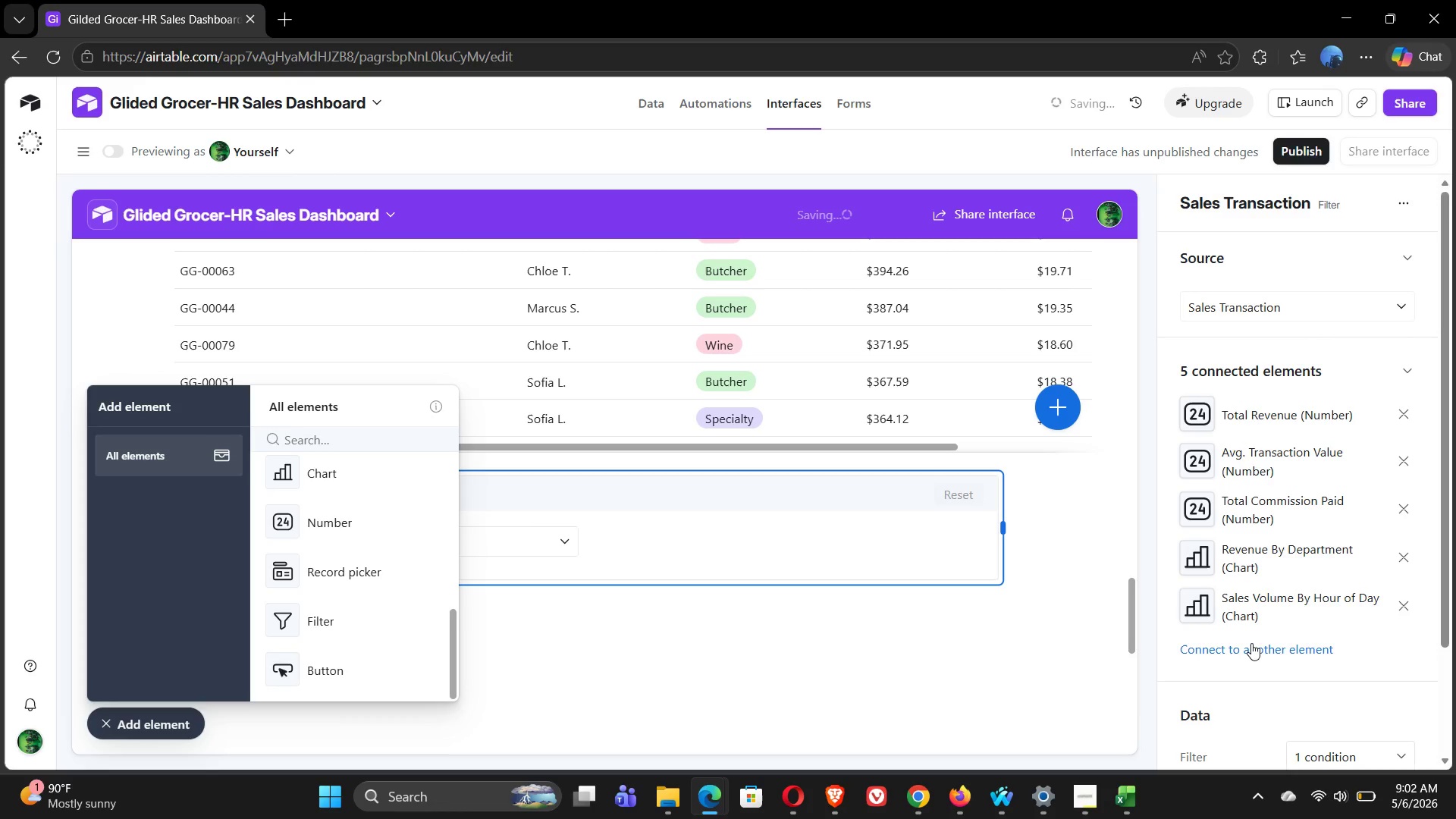 
left_click([1251, 651])
 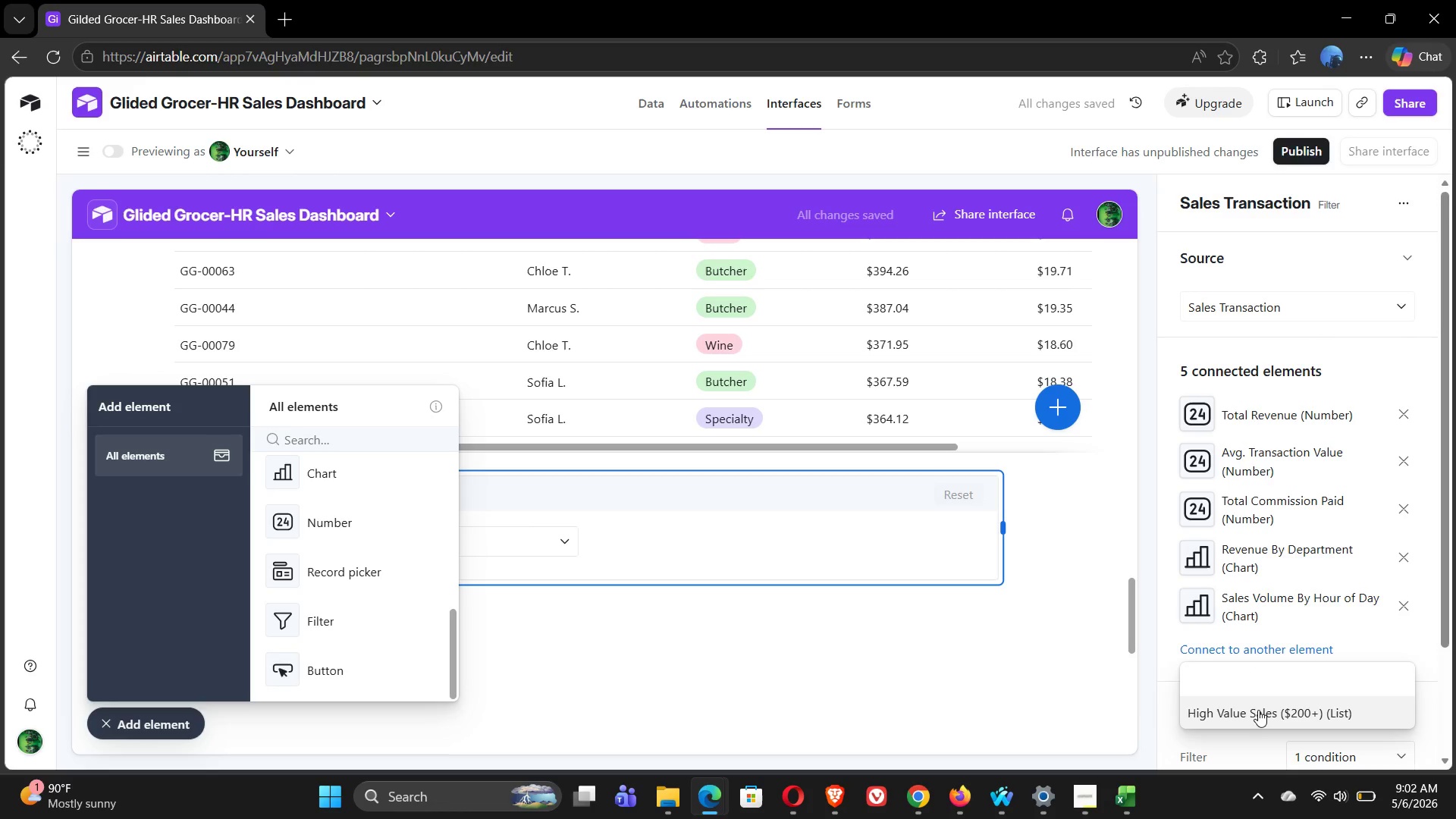 
left_click([1259, 716])
 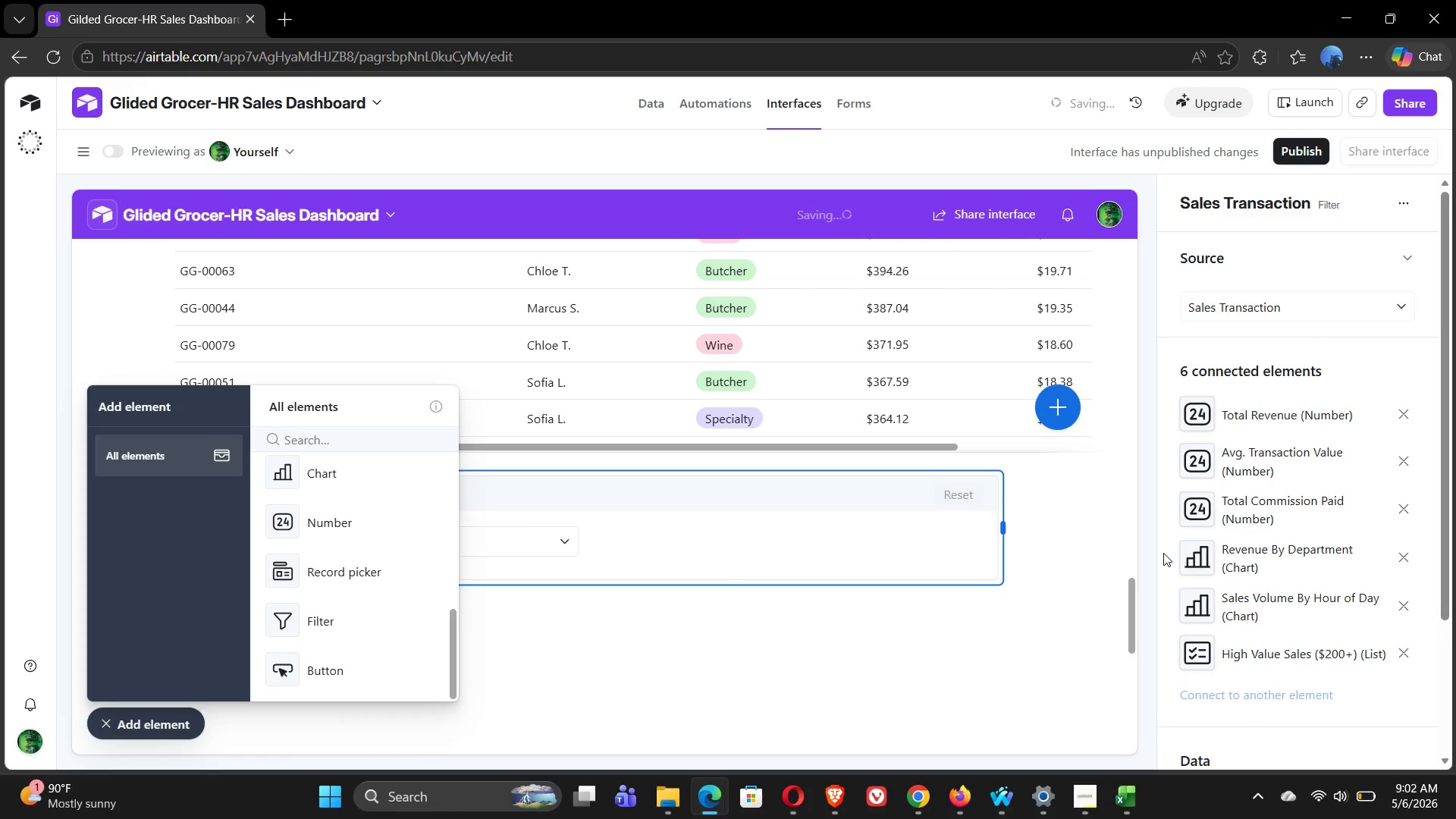 
mouse_move([1243, 508])
 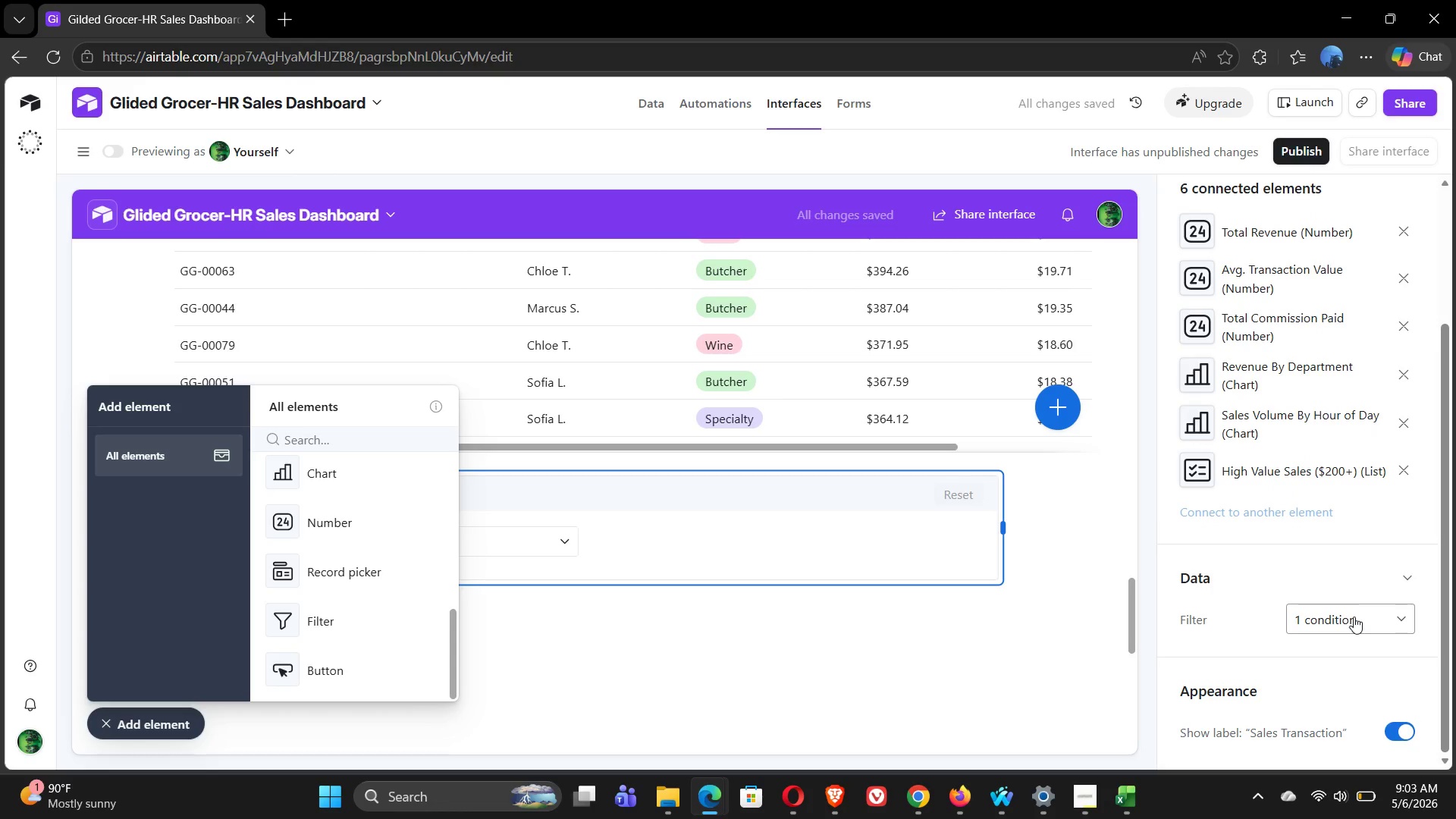 
left_click([1354, 617])
 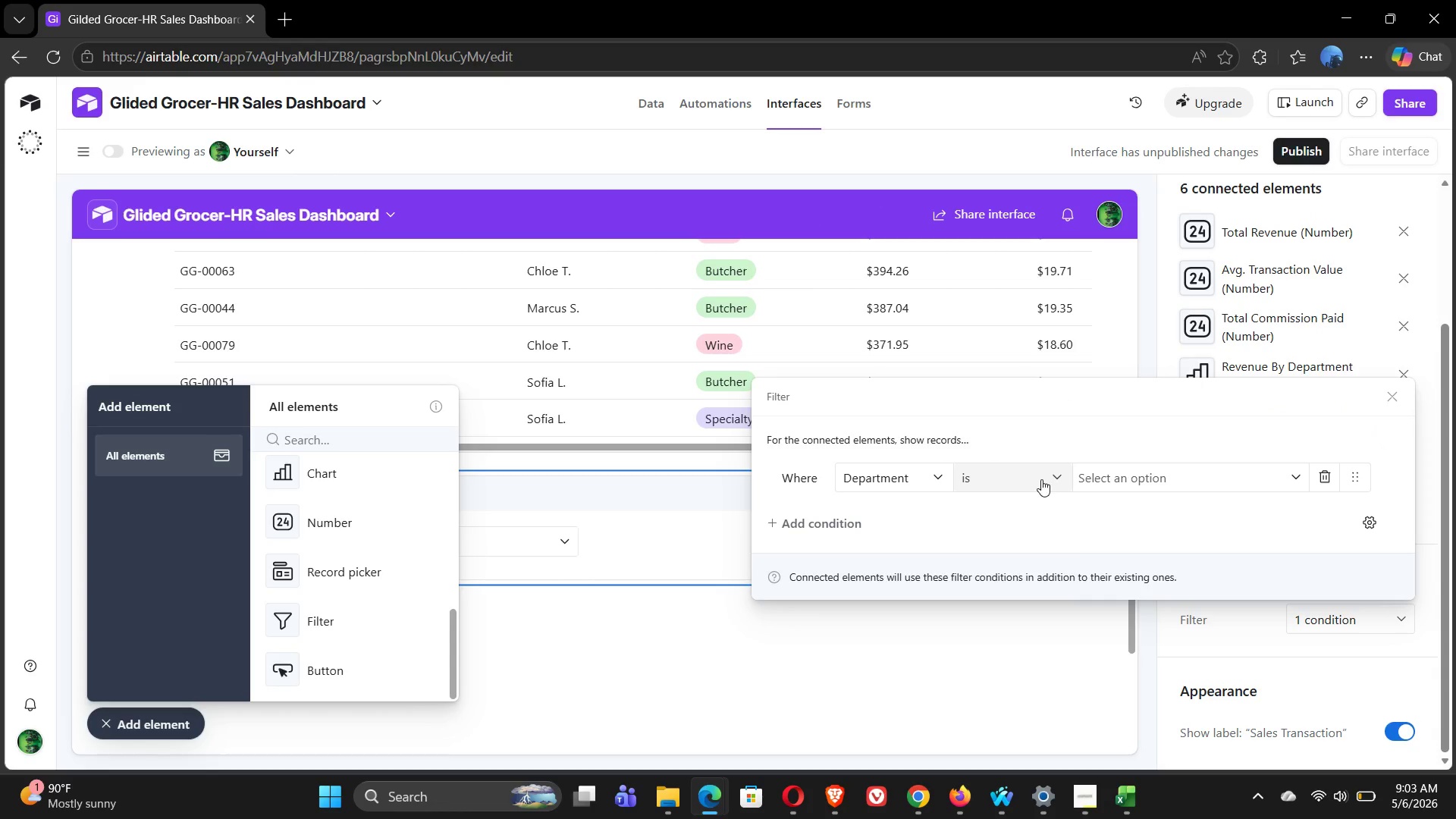 
wait(19.81)
 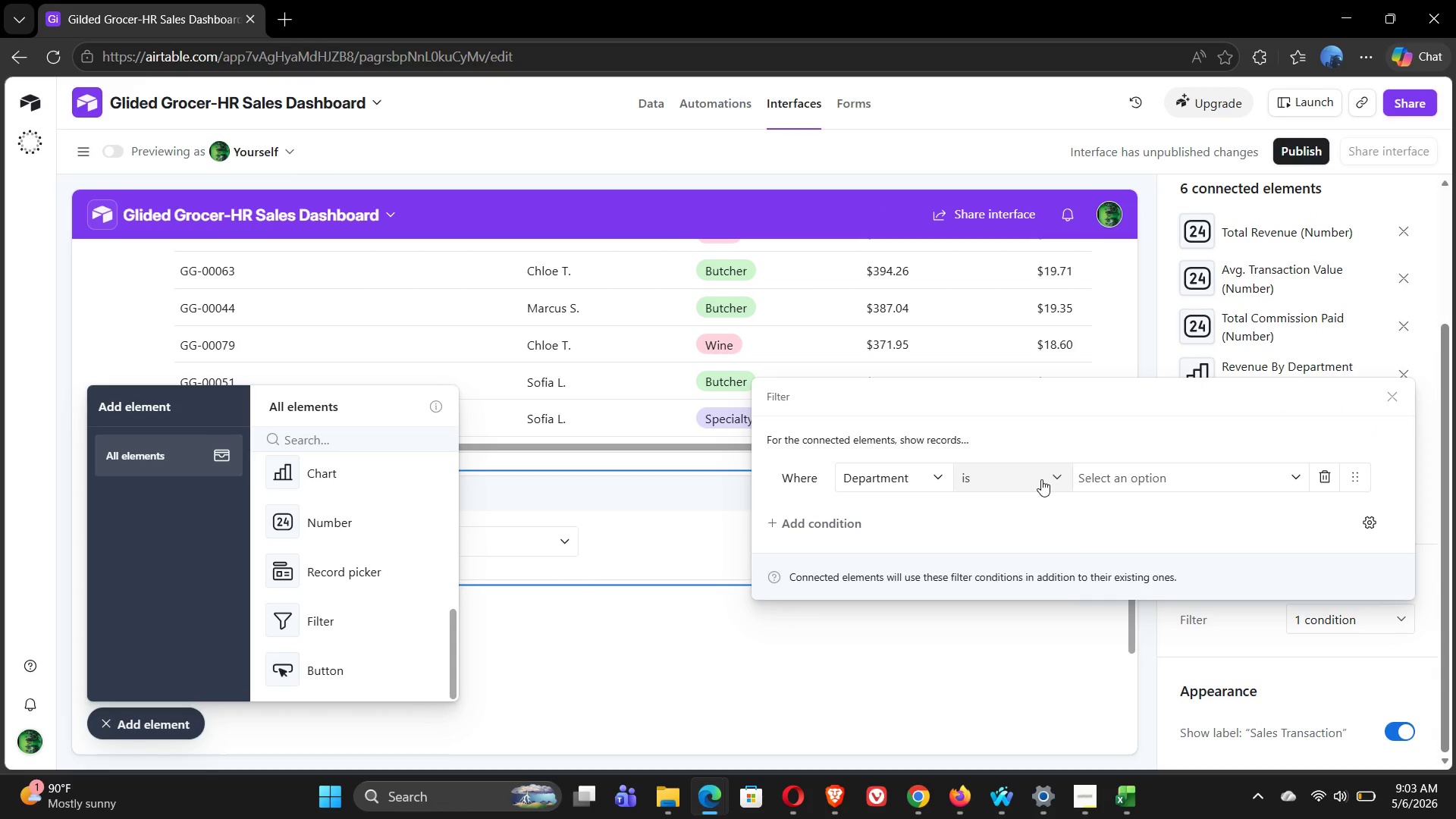 
left_click([1042, 474])
 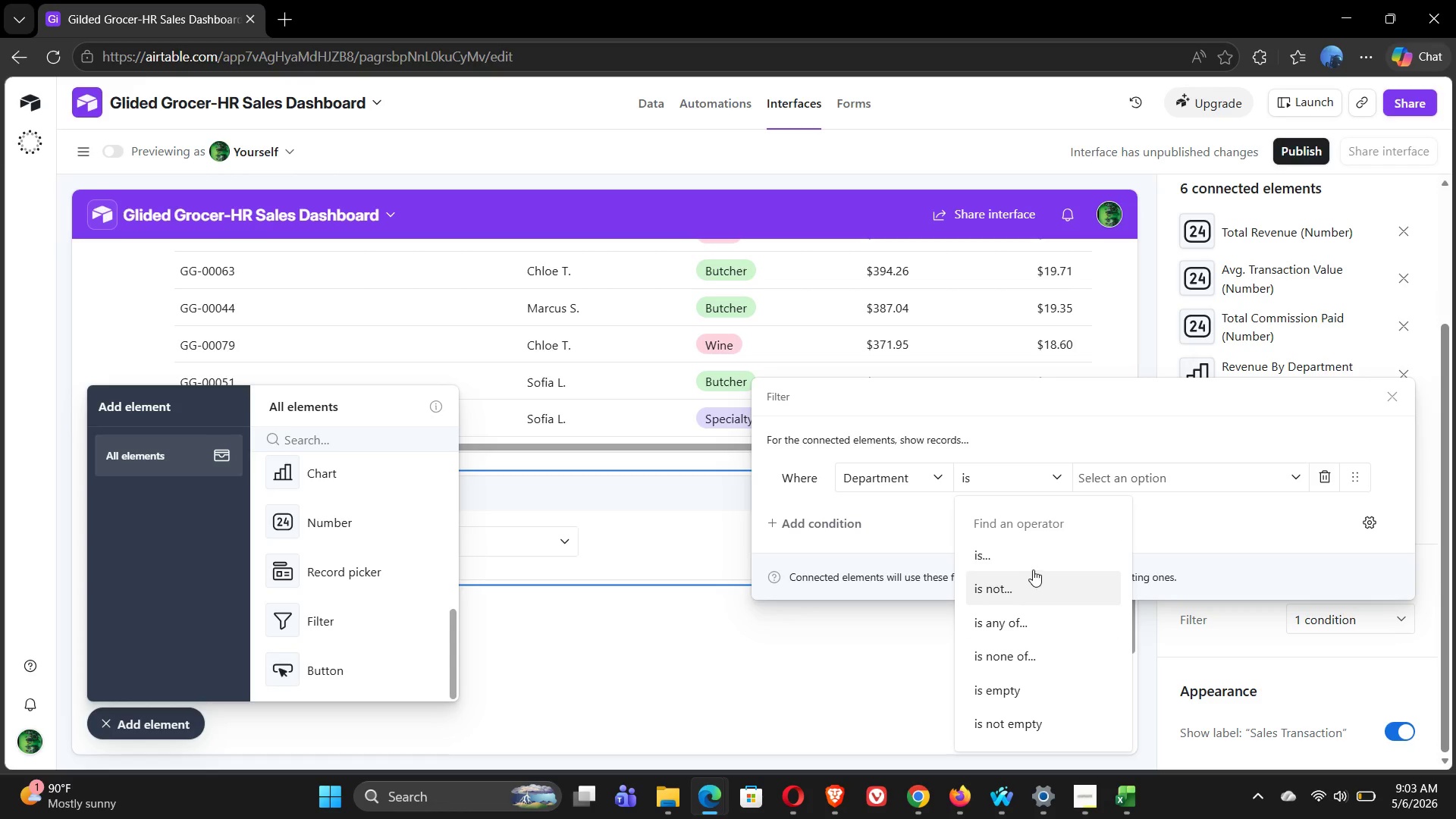 
left_click([1025, 528])
 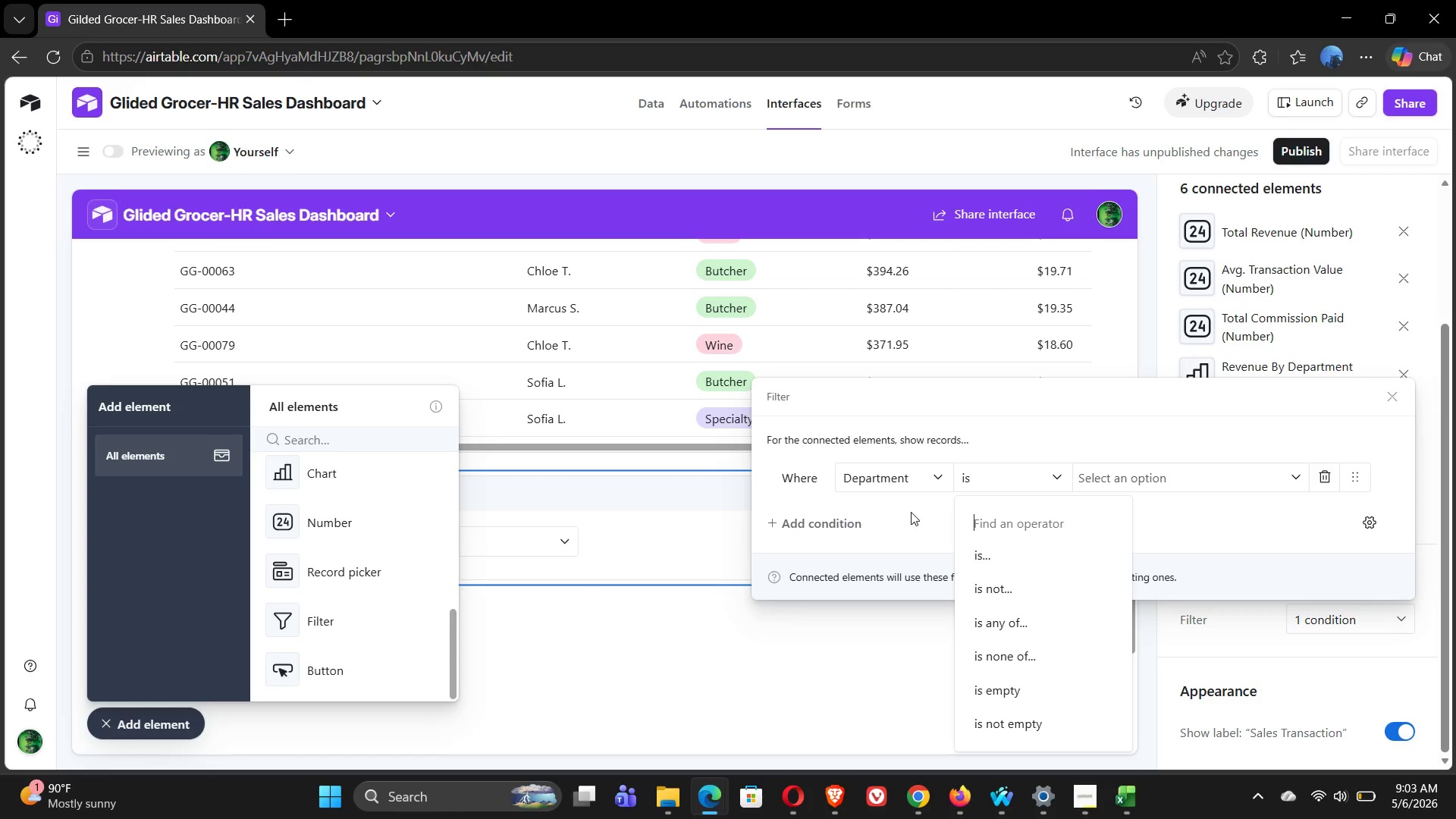 
left_click([911, 512])
 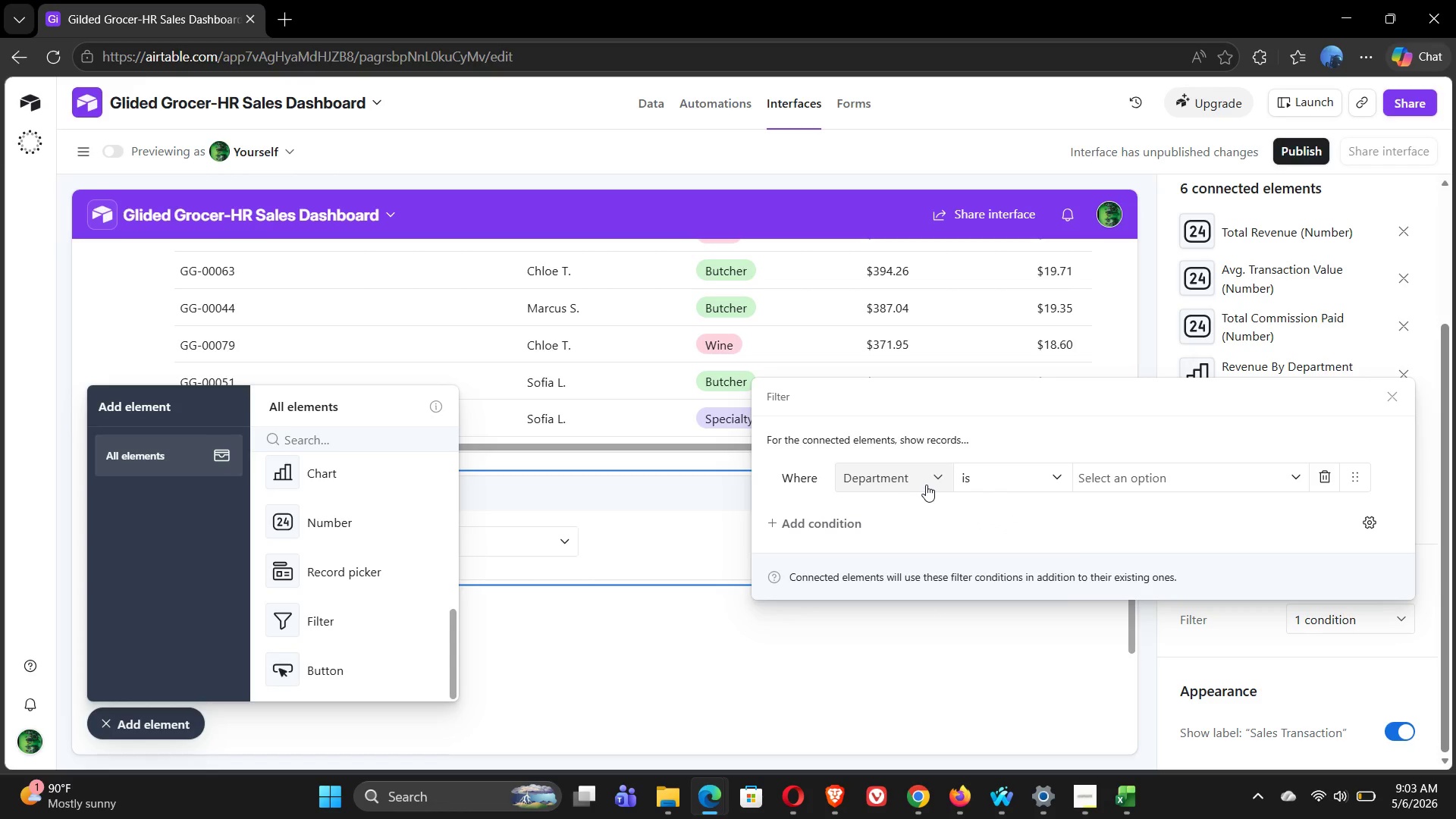 
left_click([926, 485])
 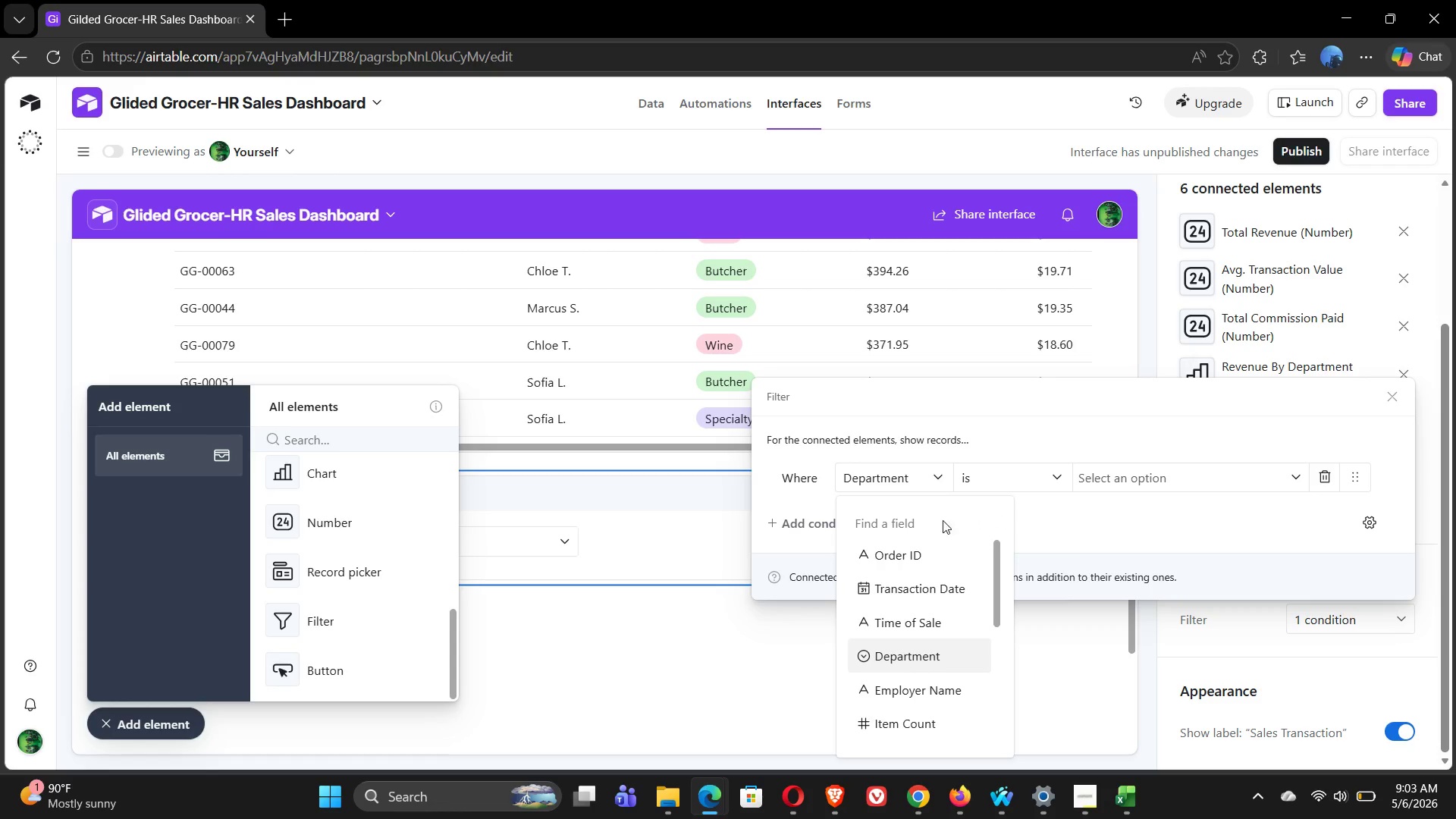 
left_click([909, 651])
 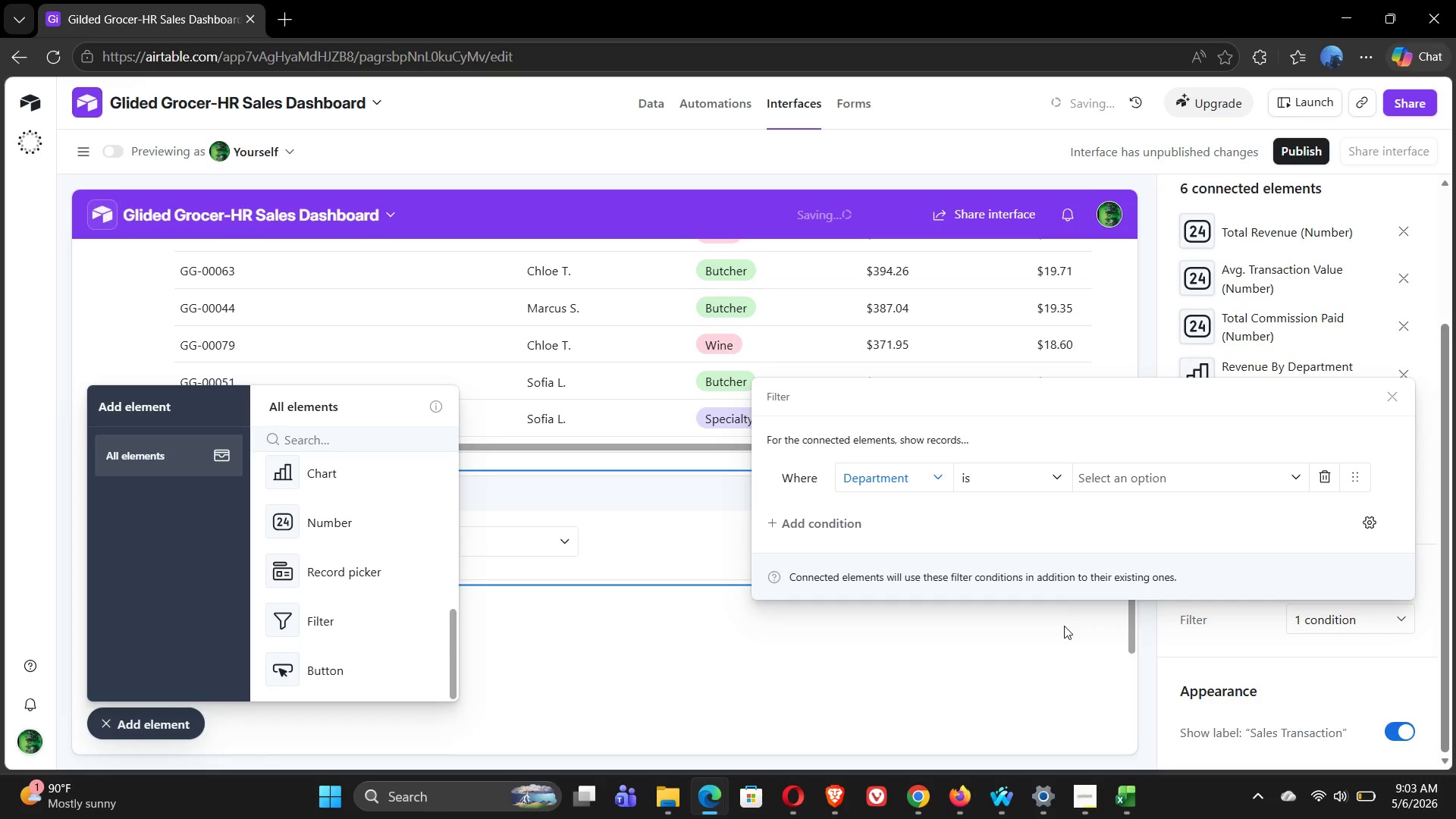 
left_click([1365, 520])
 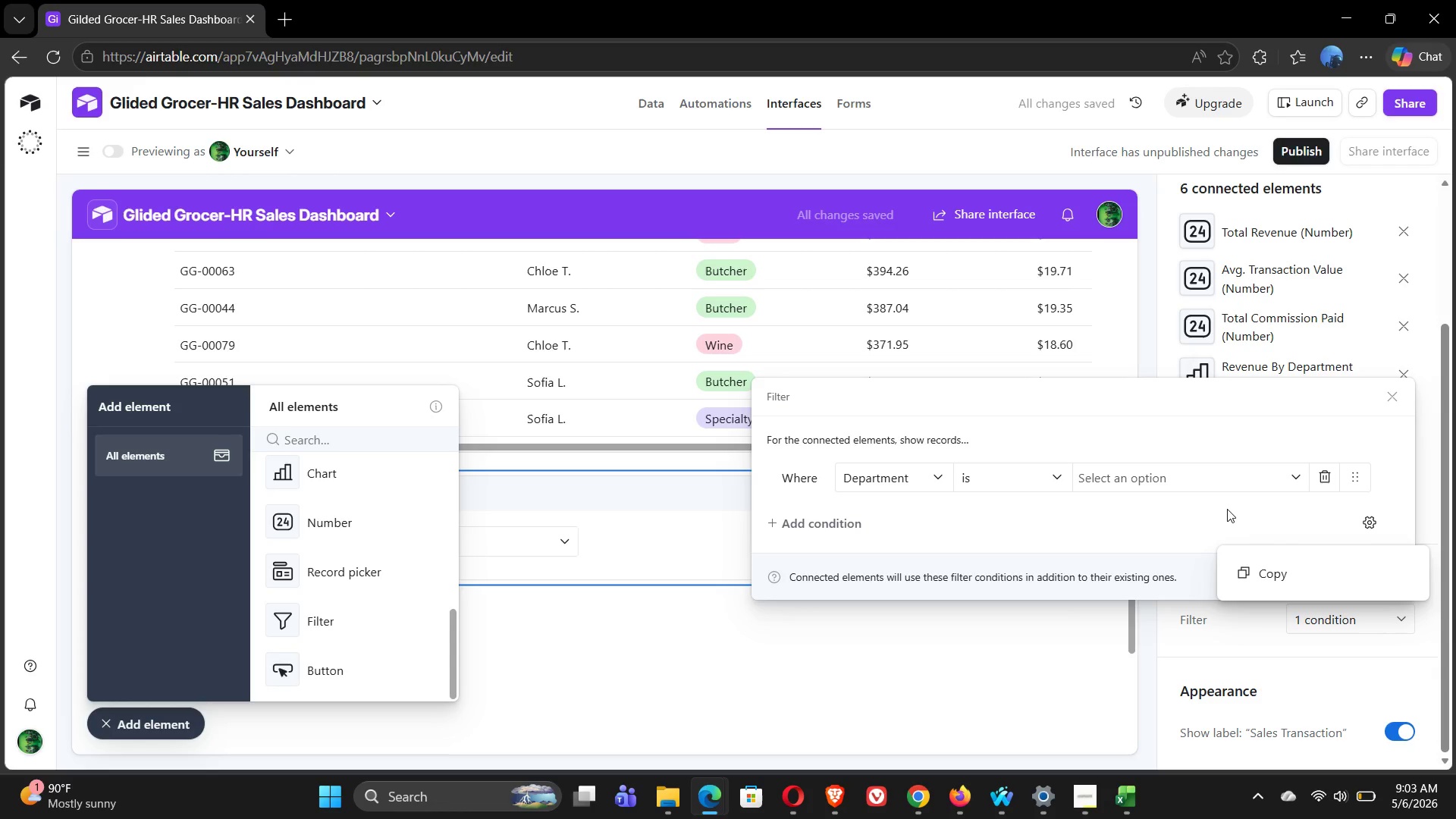 
left_click([1224, 508])
 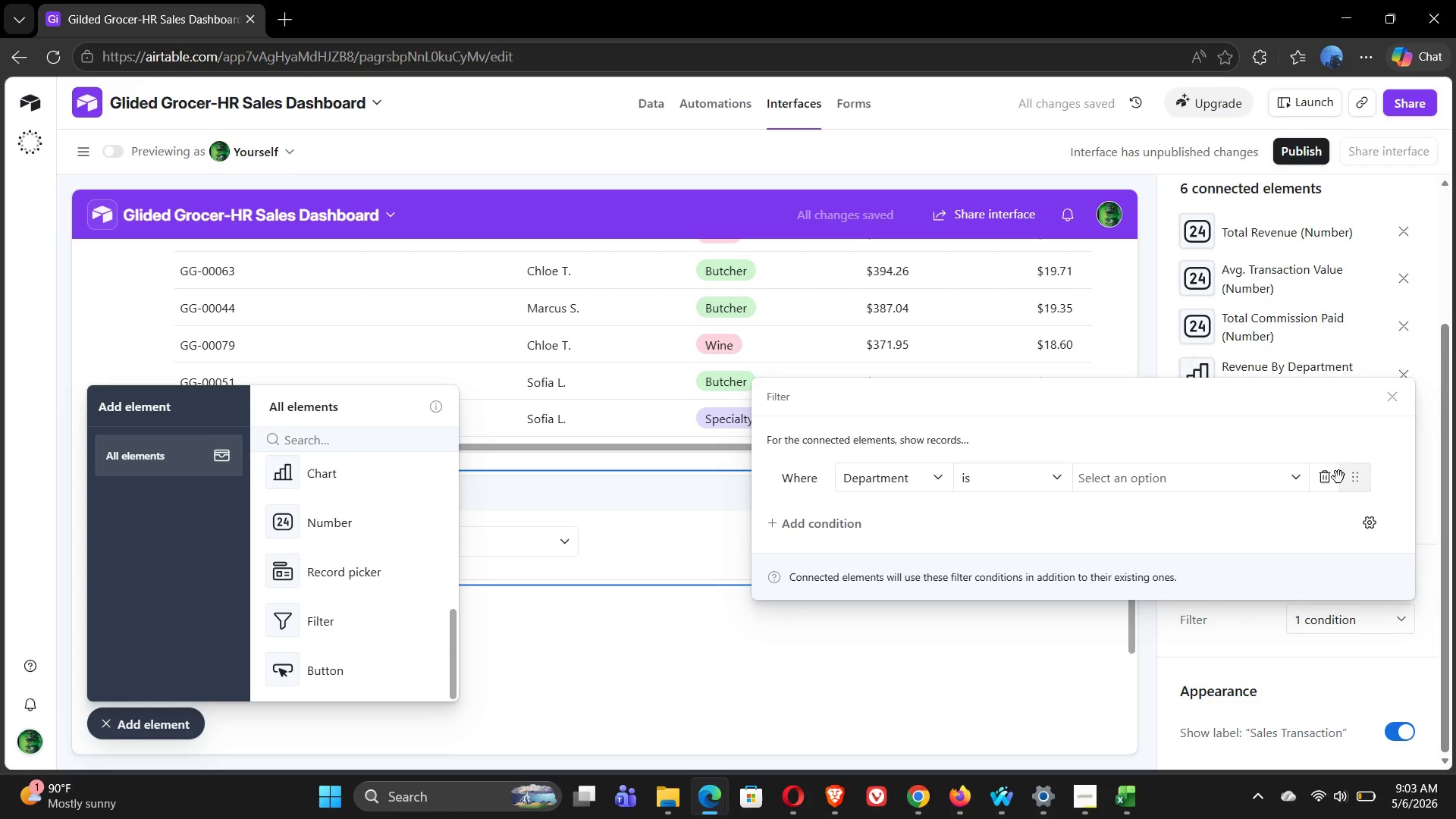 
left_click([1306, 477])
 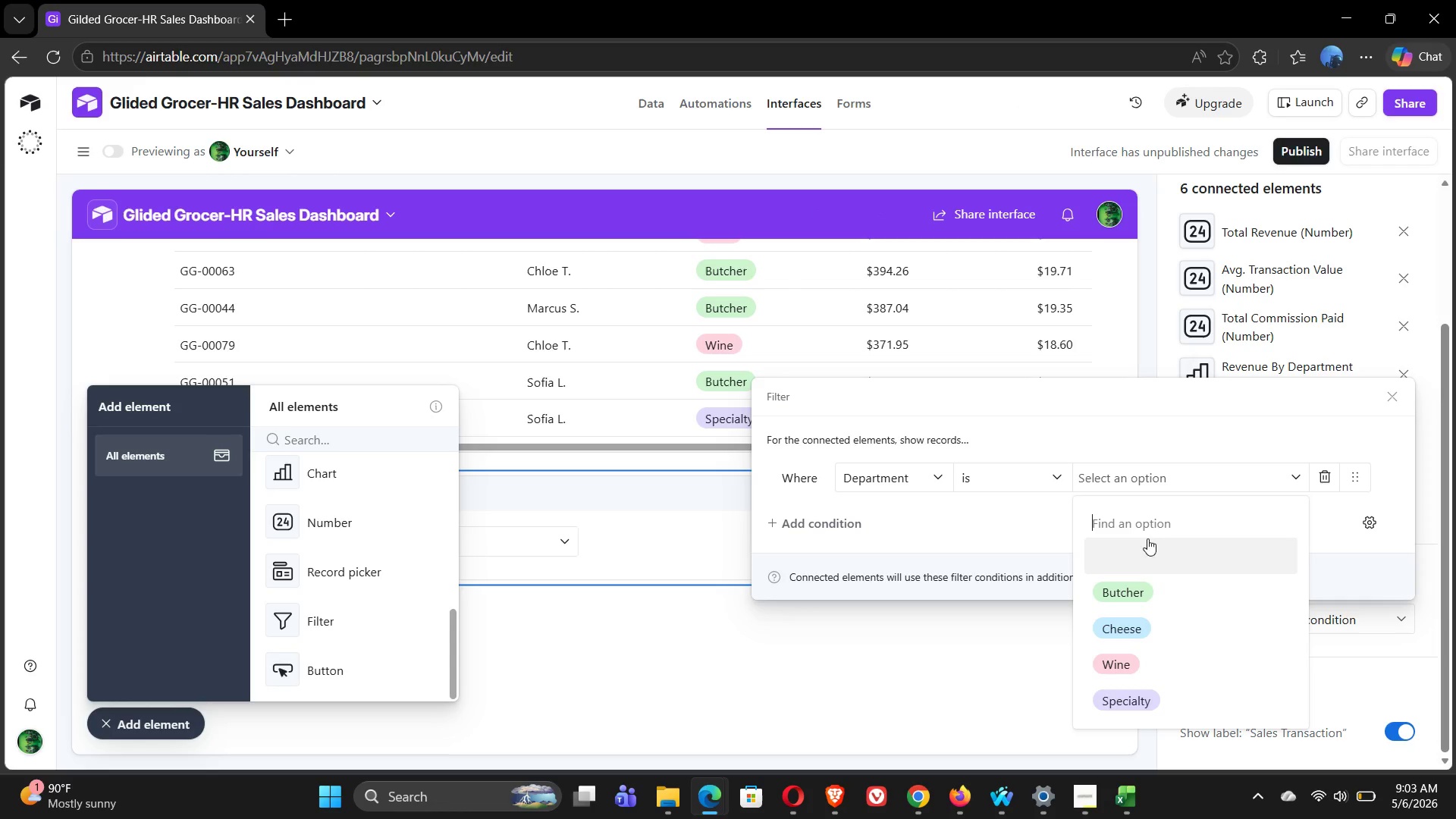 
left_click([1167, 529])
 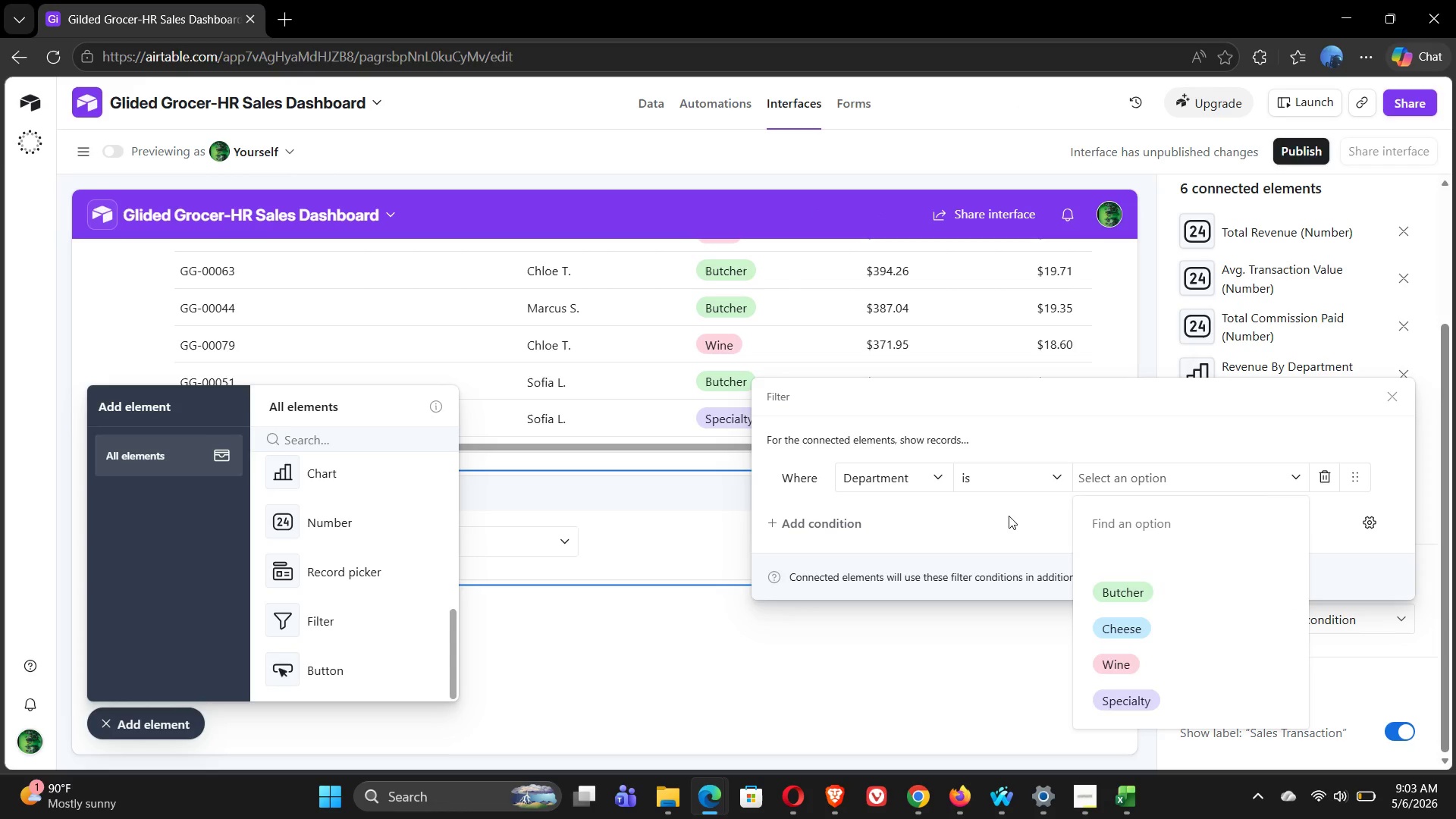 
left_click([1009, 516])
 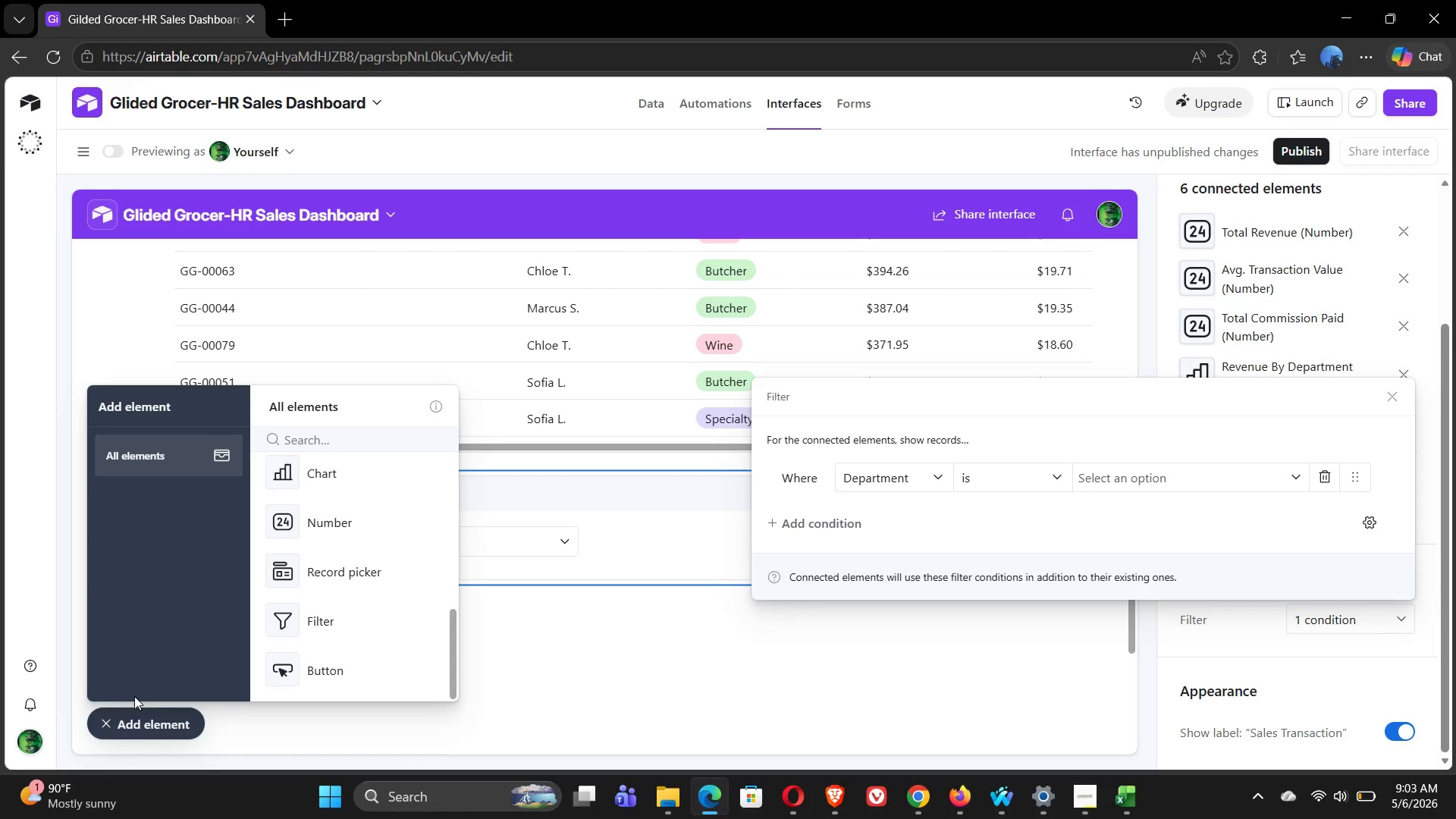 
left_click([102, 723])
 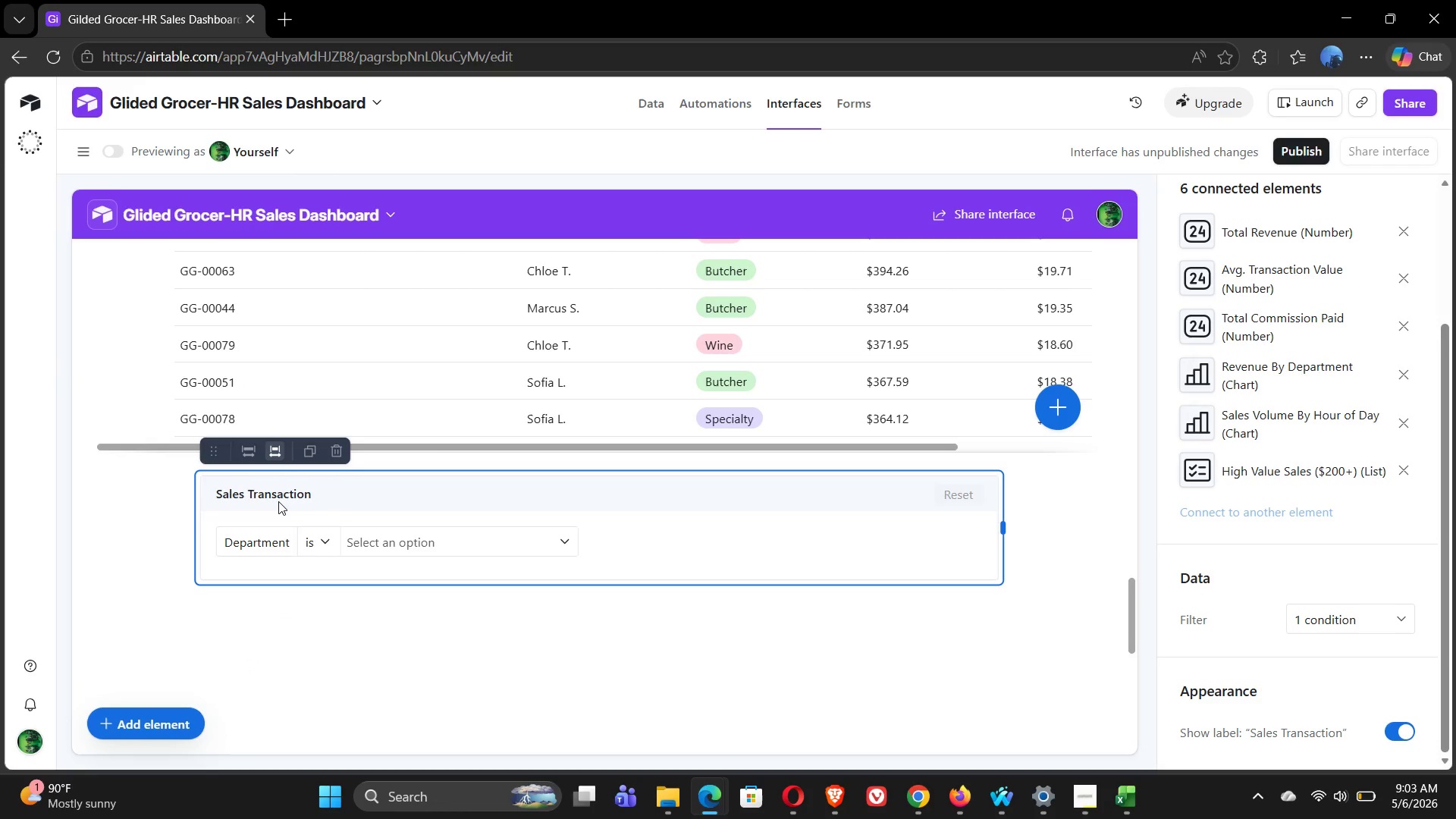 
double_click([277, 497])
 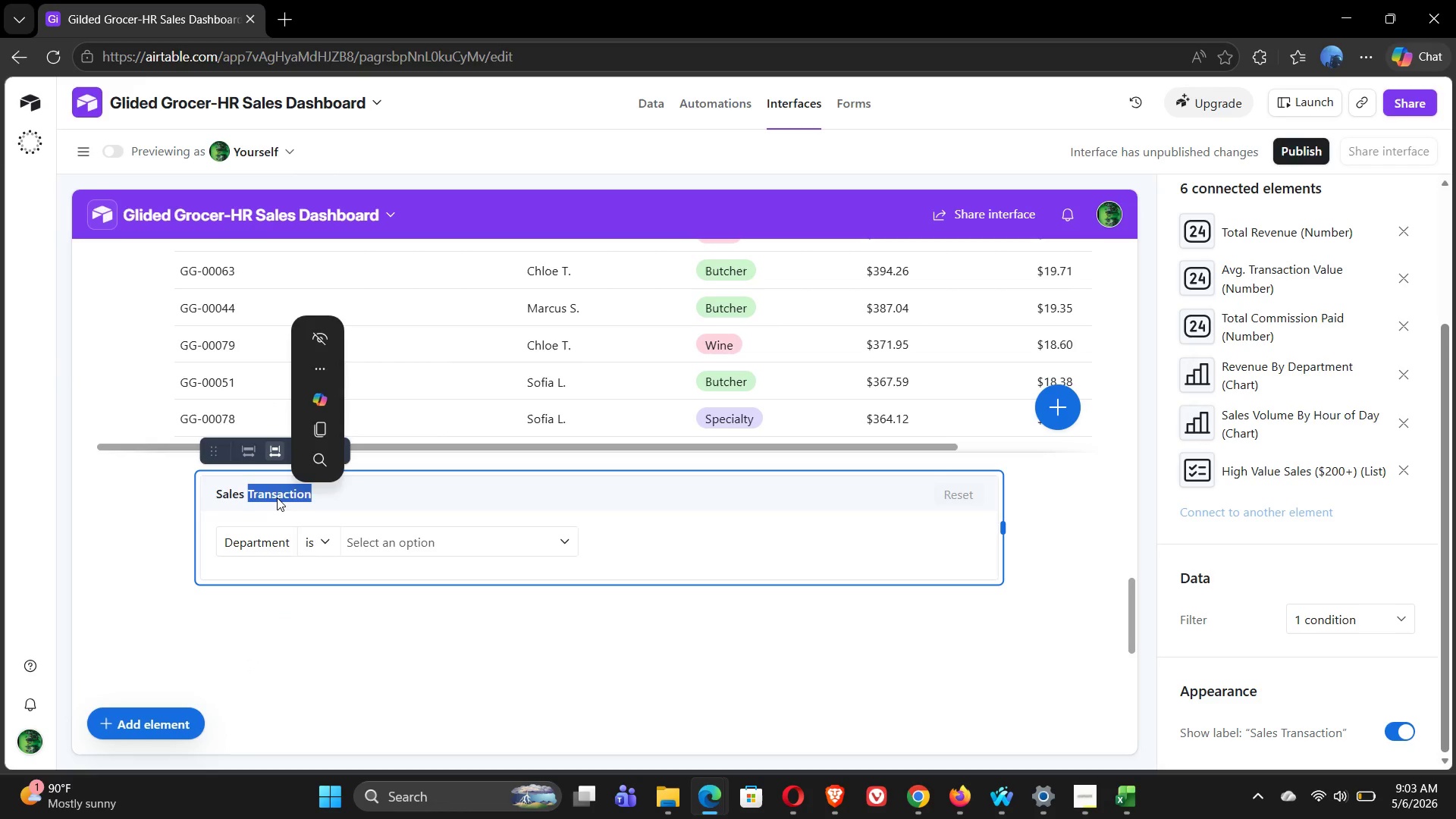 
left_click([277, 497])
 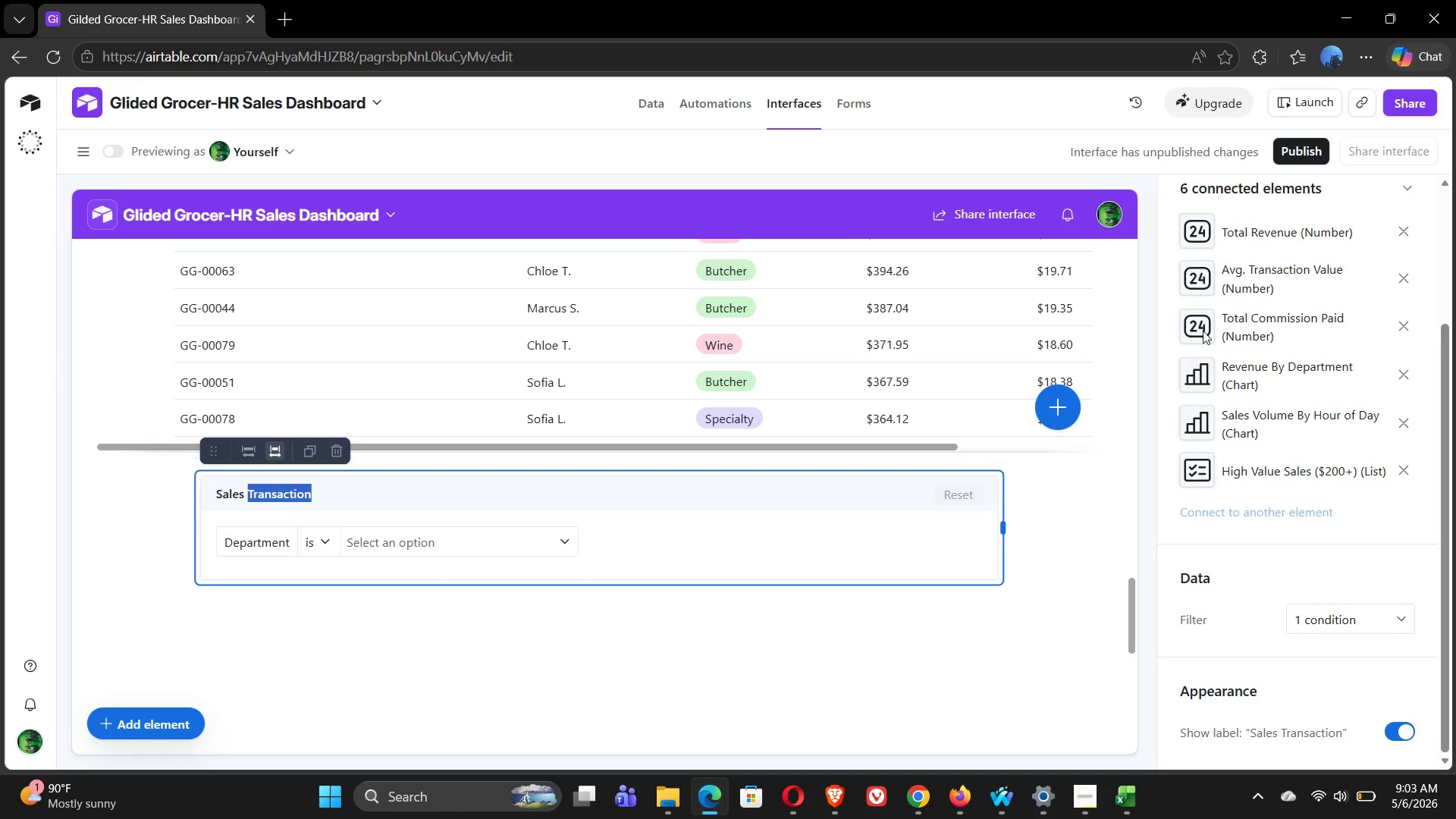 
mouse_move([1288, 269])
 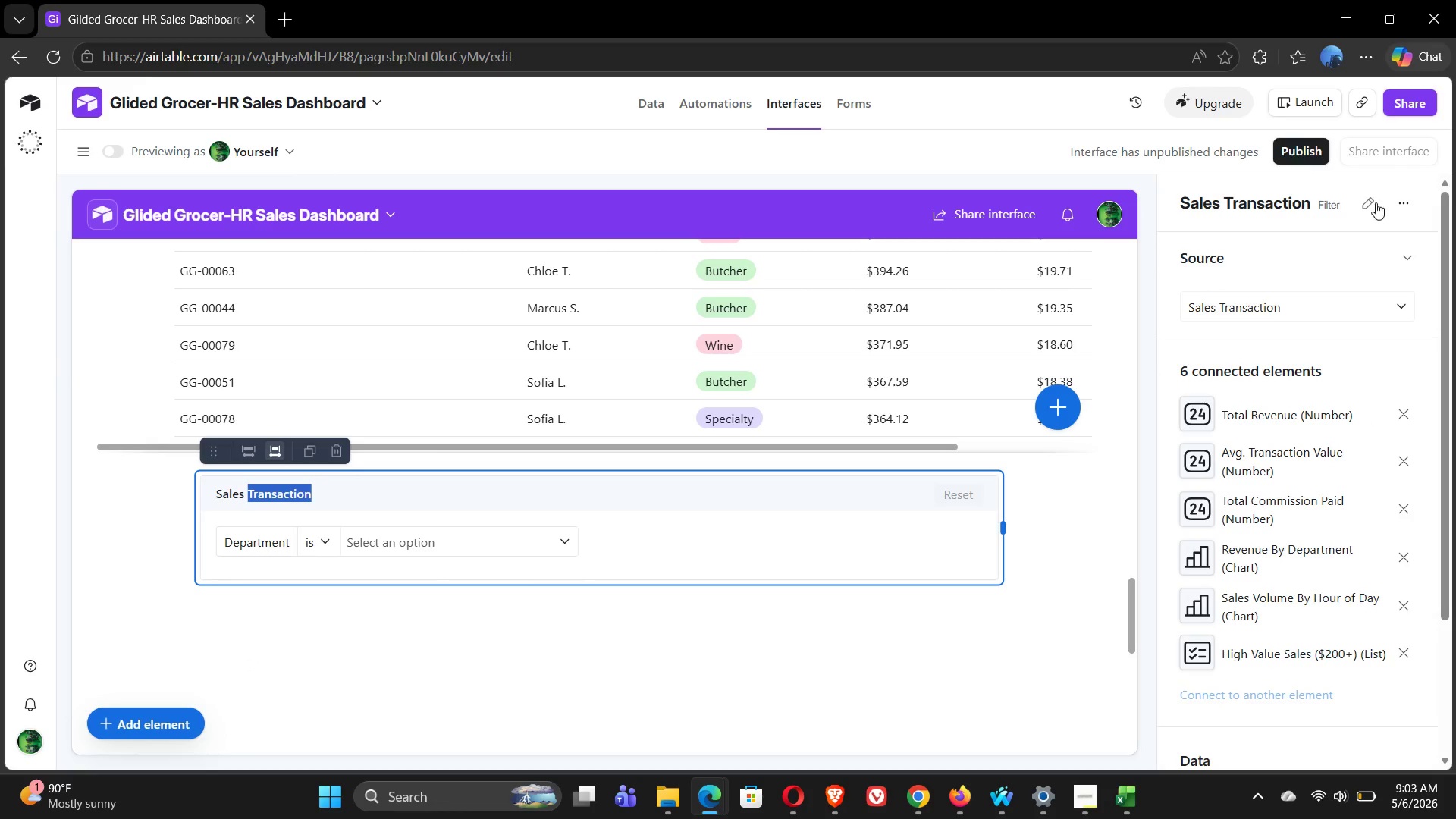 
left_click([1370, 202])
 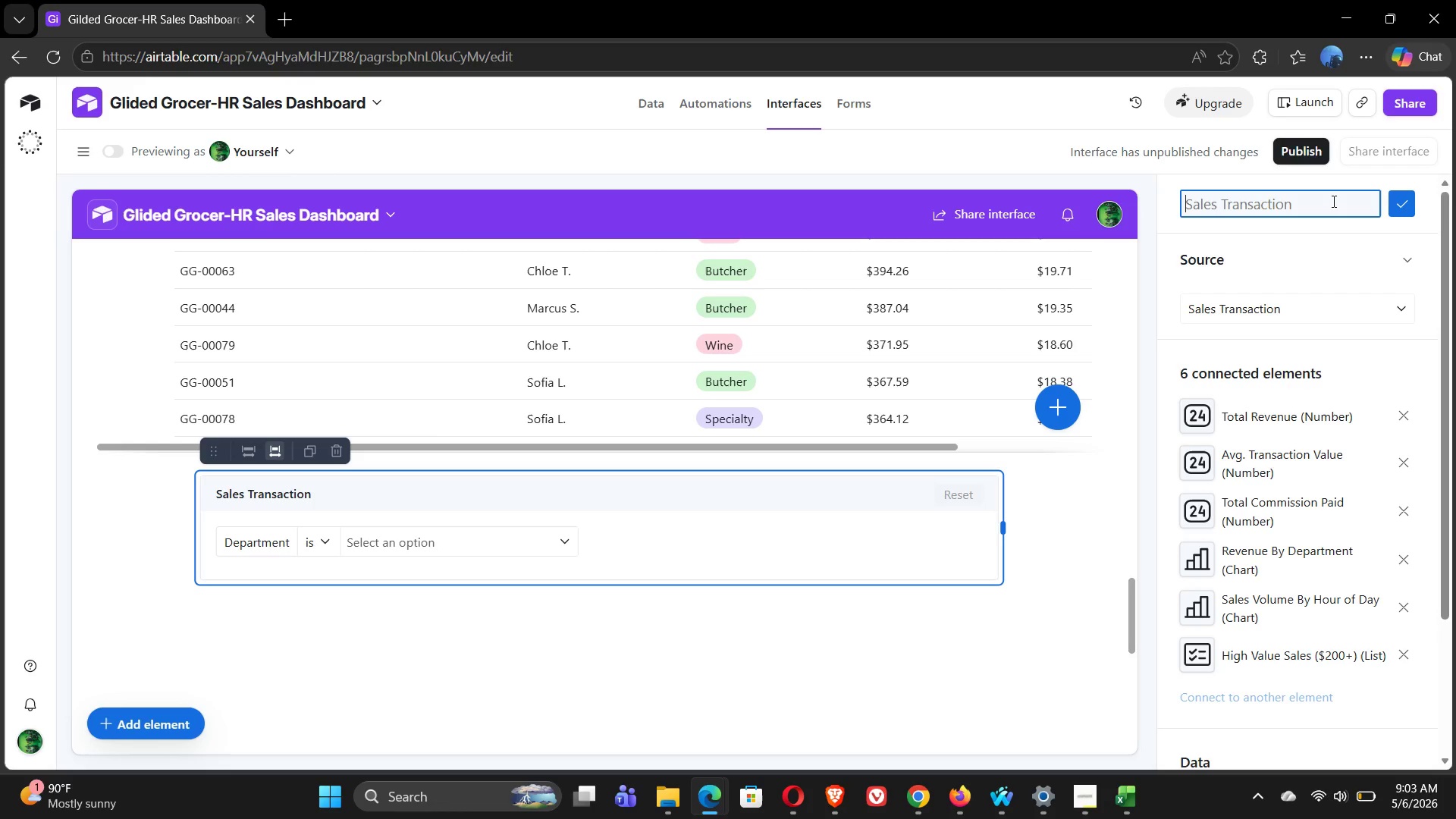 
type(Departm)
 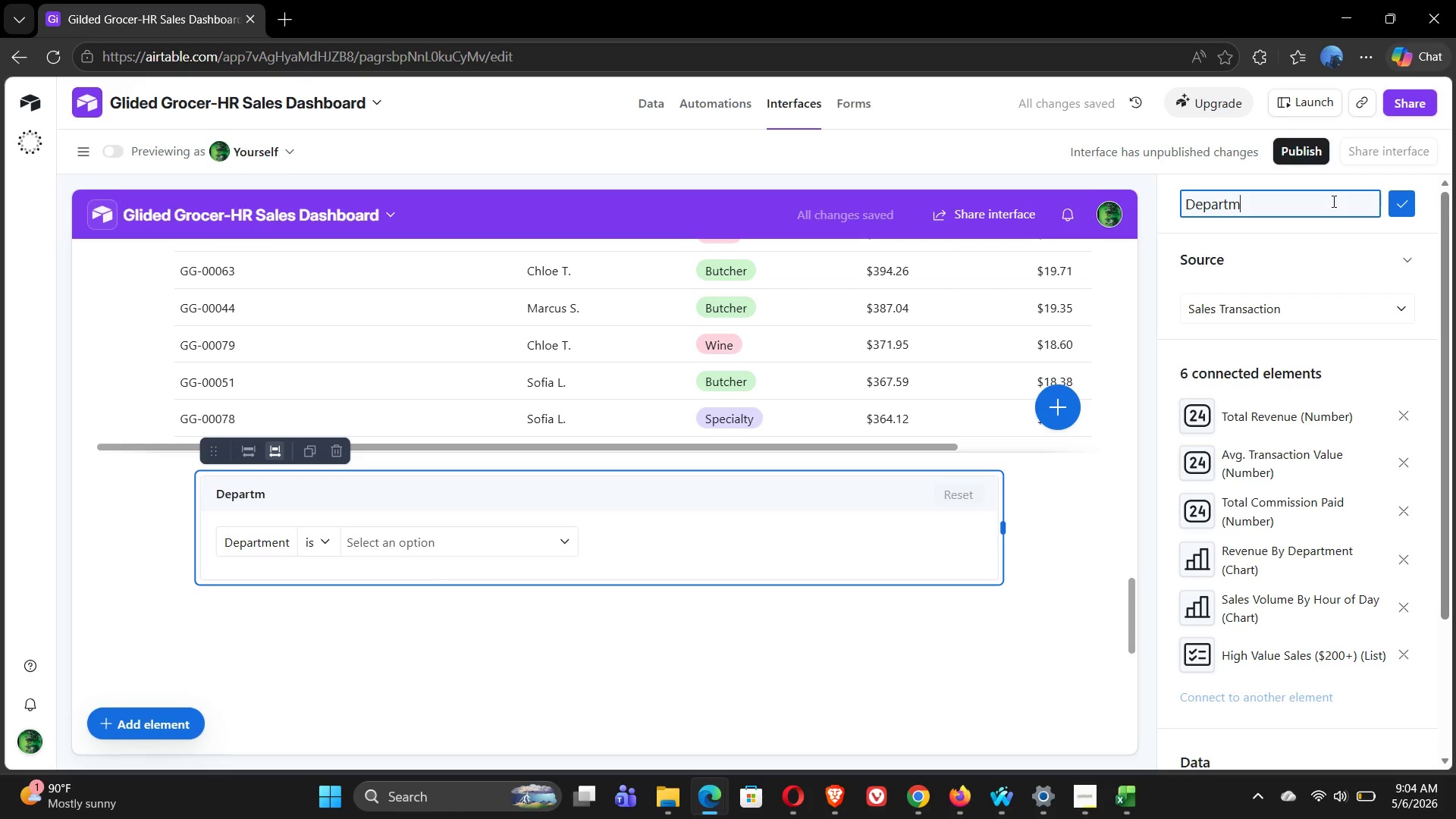 
wait(5.56)
 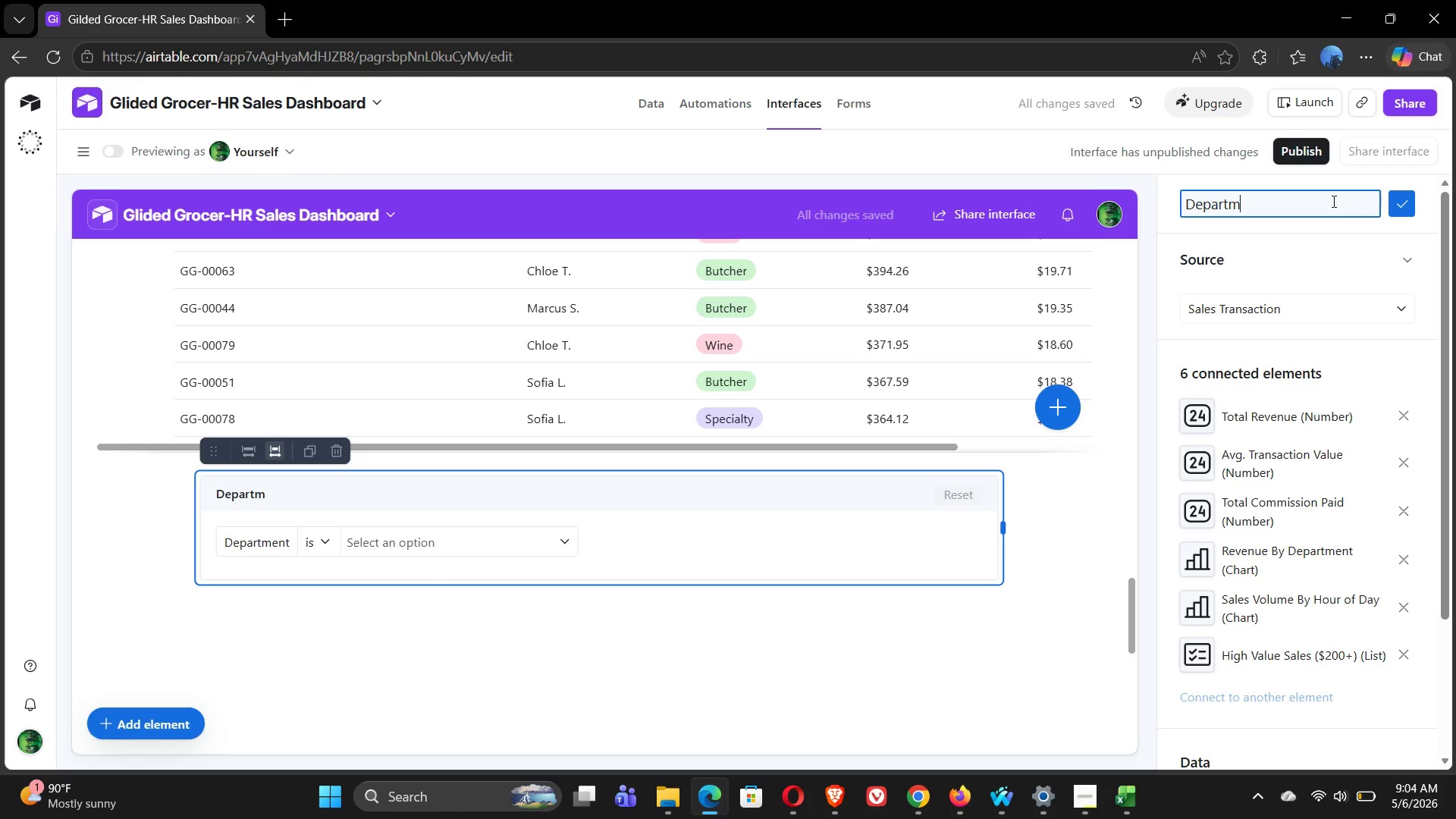 
type(ent Filter to Whole Dashboard)
 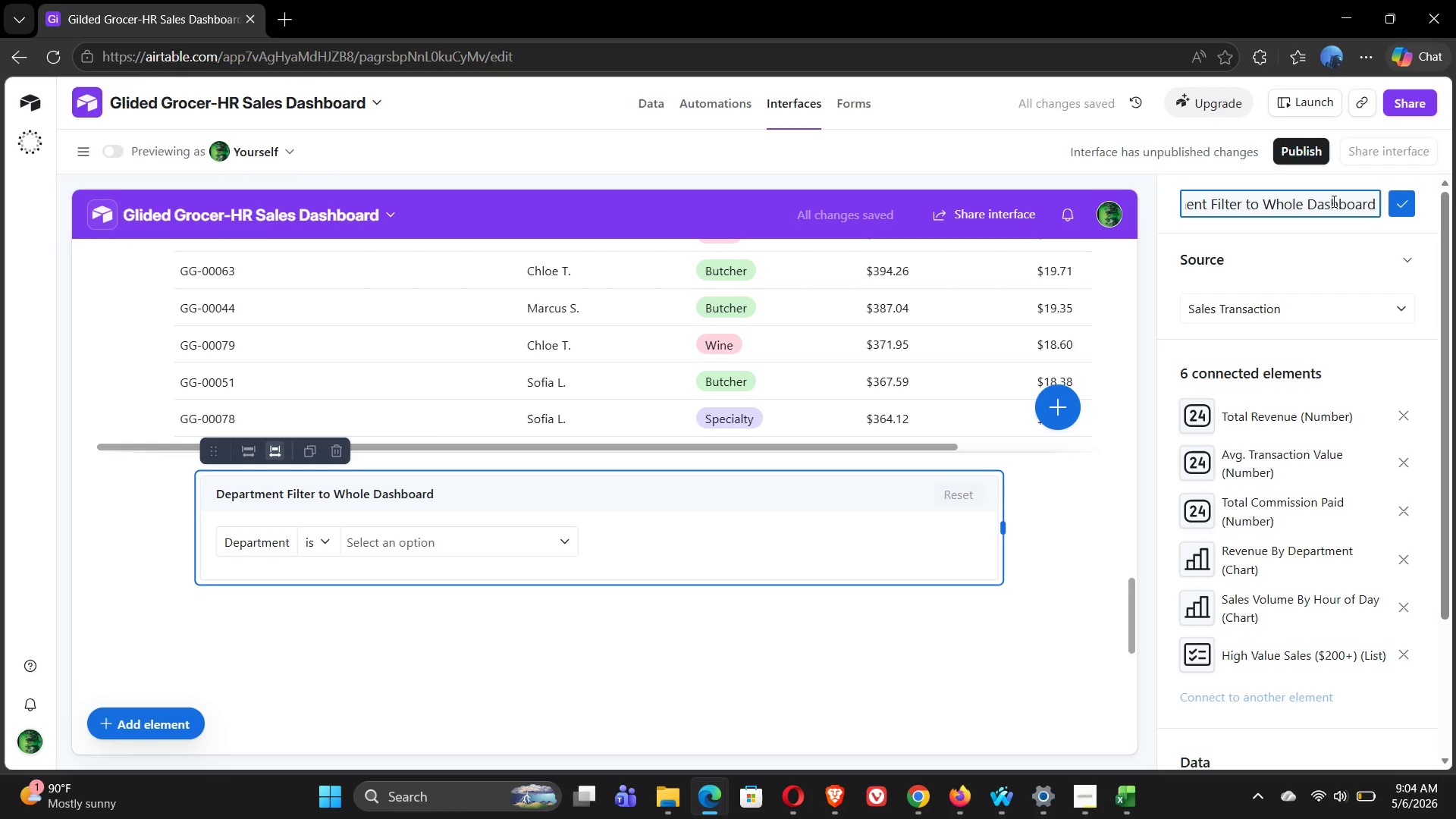 
wait(6.45)
 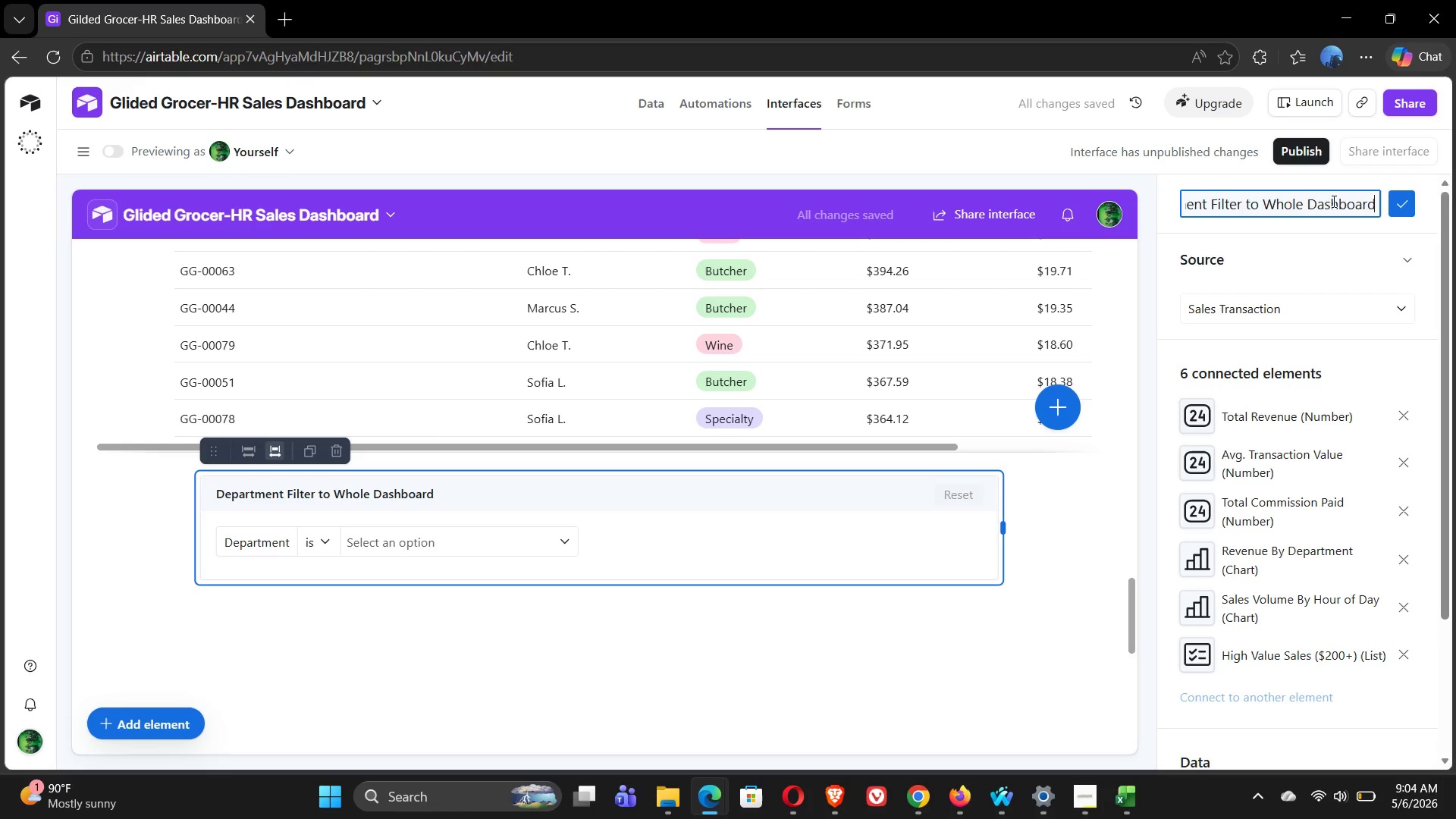 
key(Enter)
 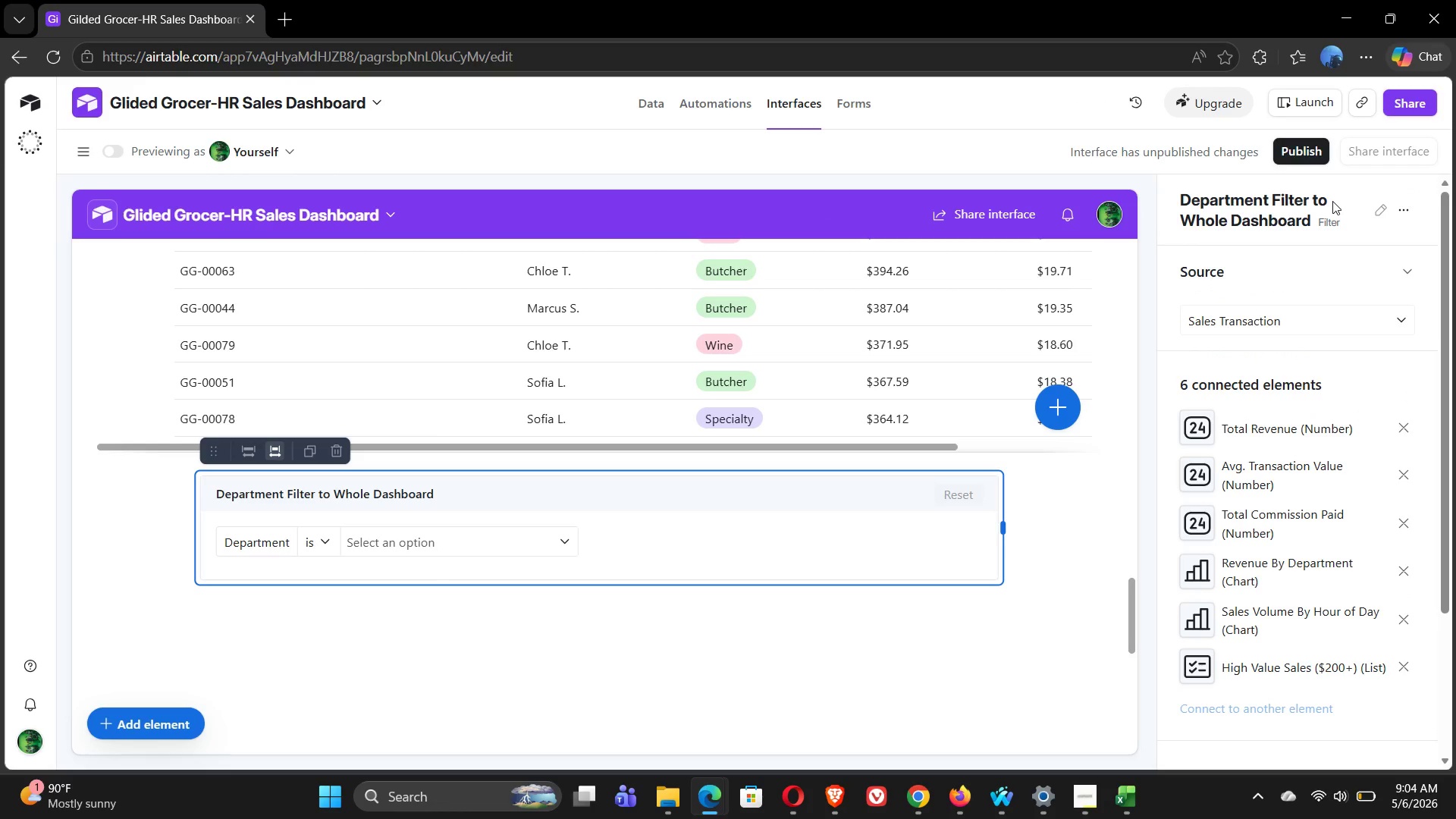 
wait(8.69)
 